 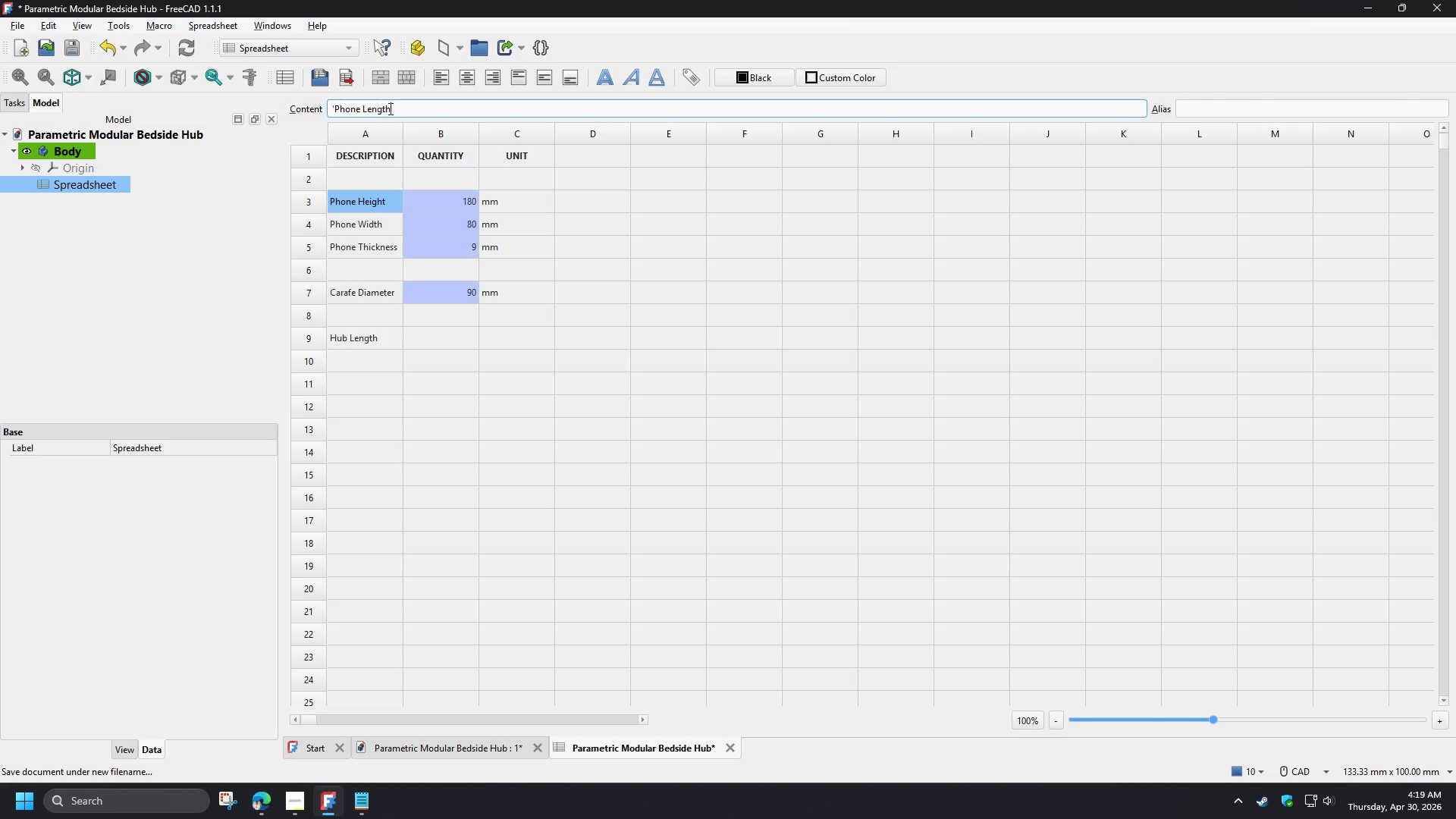 
double_click([378, 102])
 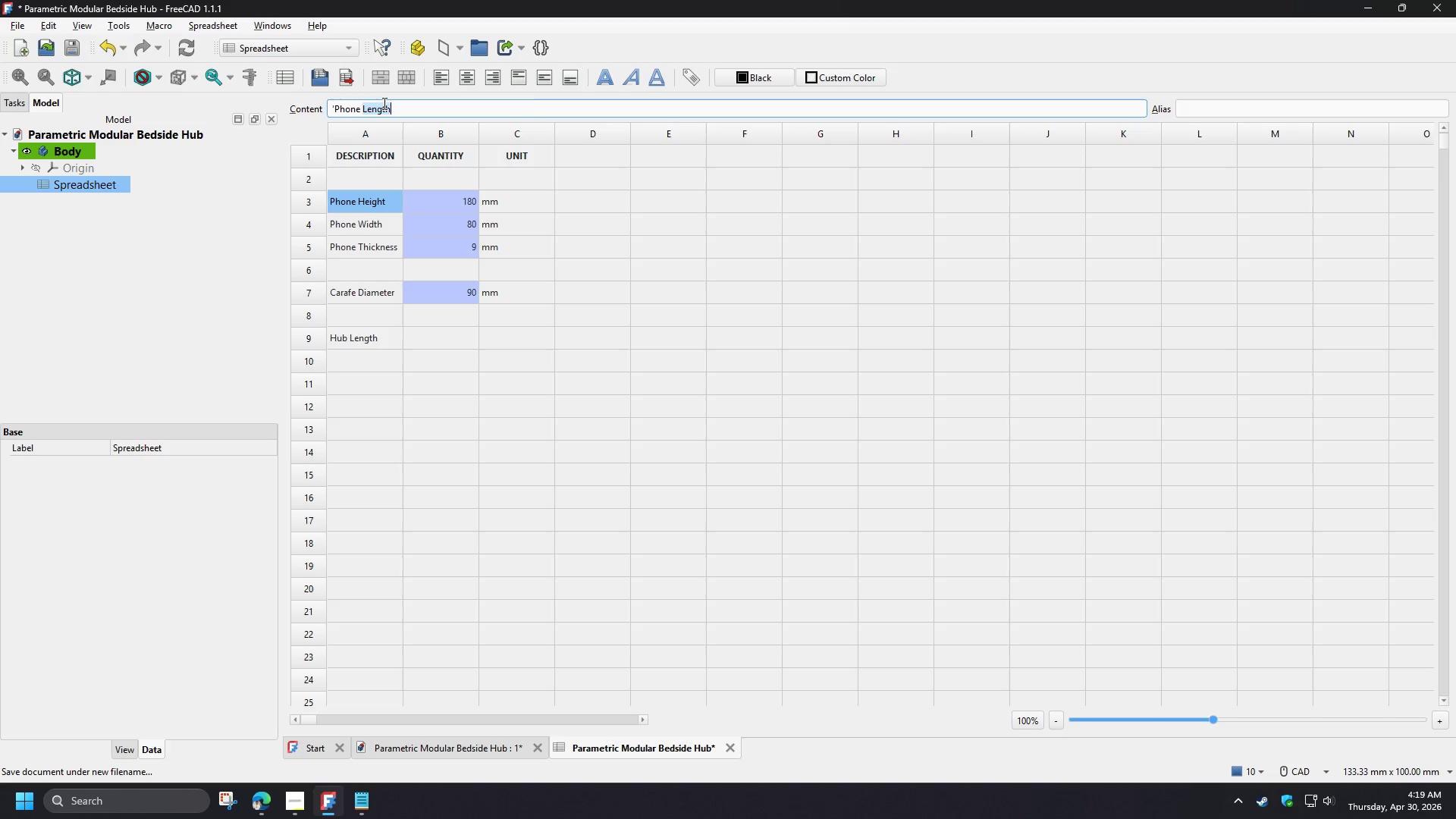 
key(Control+C)
 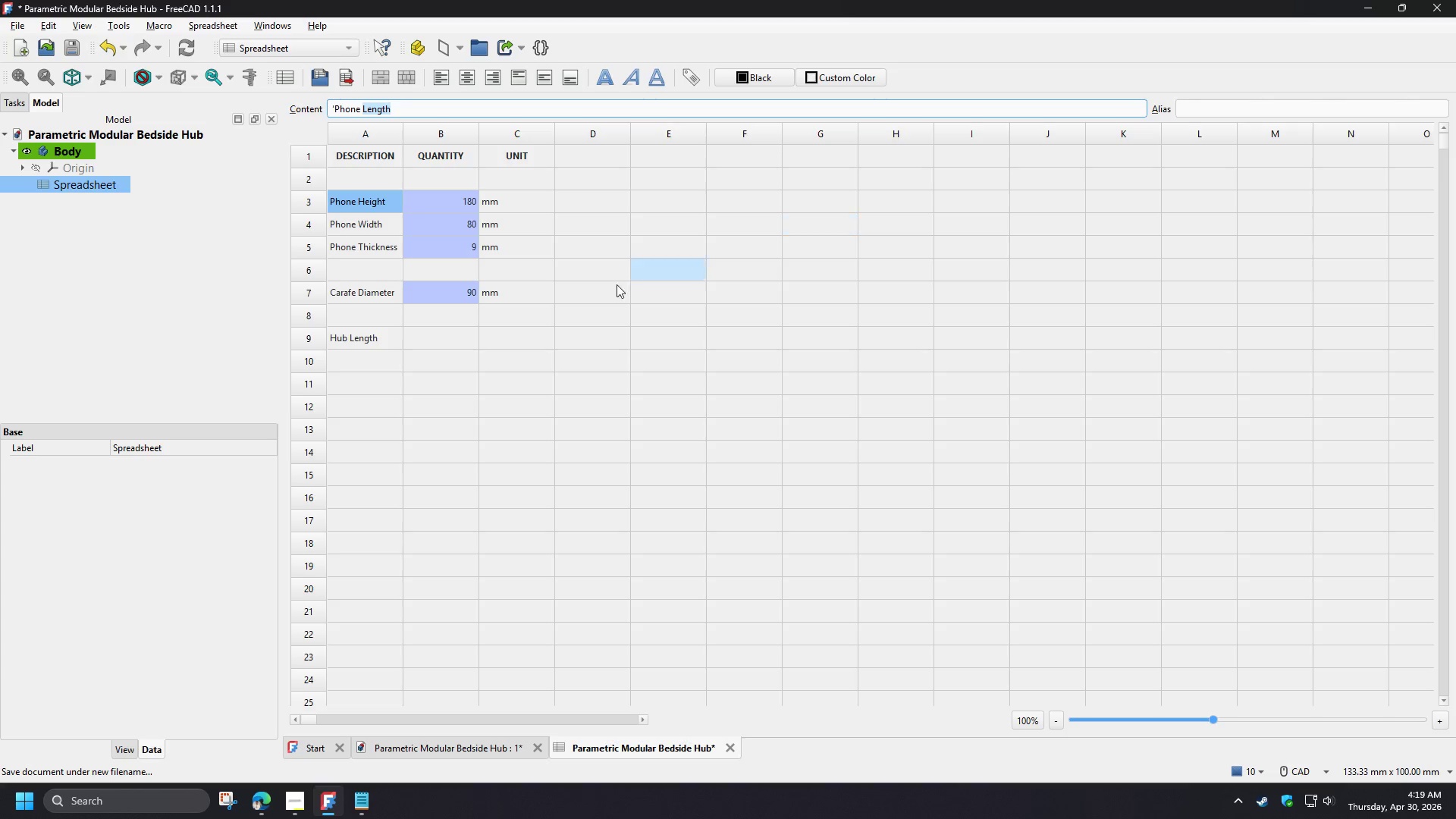 
left_click([585, 285])
 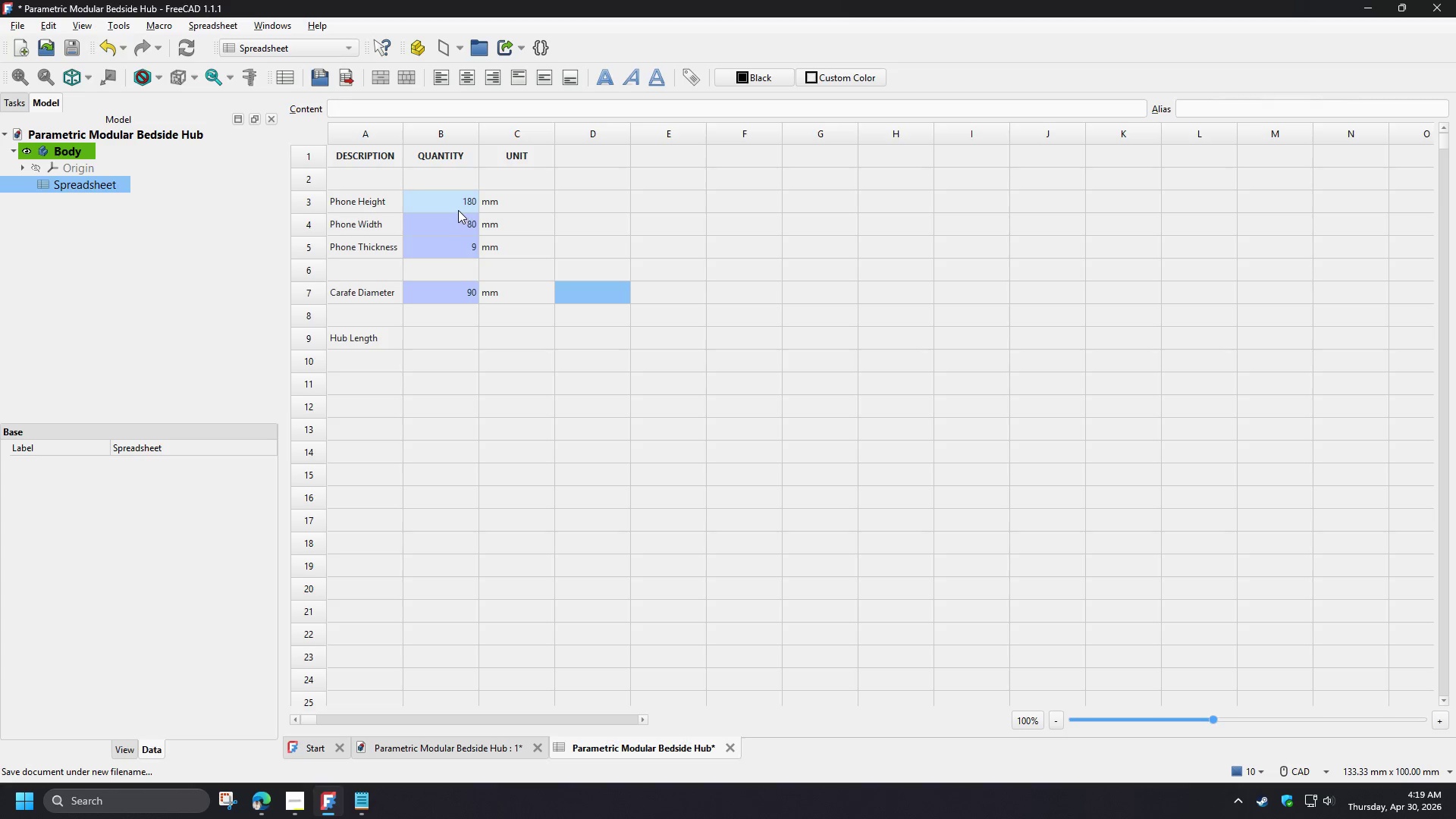 
left_click([458, 210])
 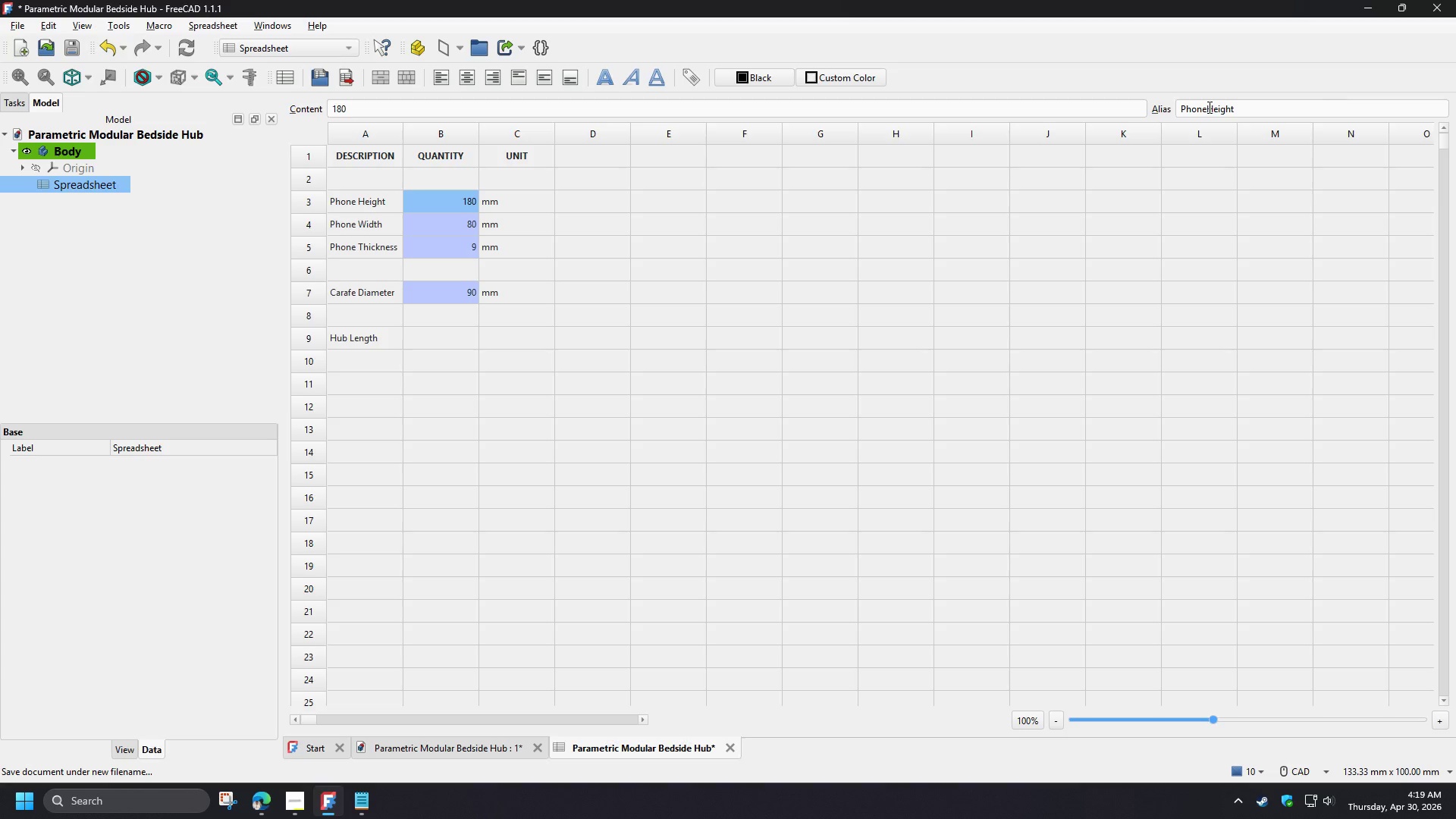 
left_click_drag(start_coordinate=[1208, 107], to_coordinate=[1257, 112])
 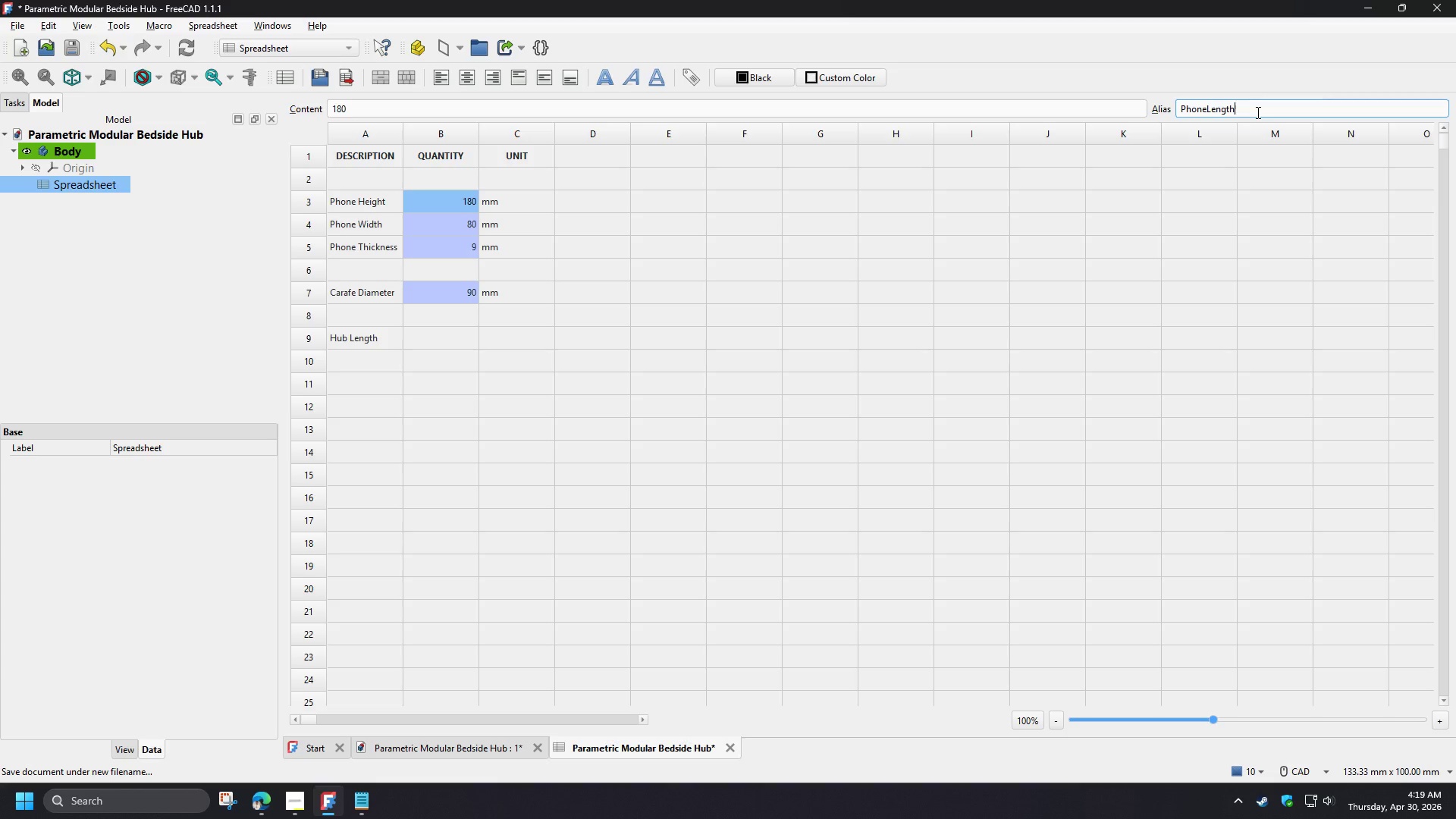 
key(Control+ControlLeft)
 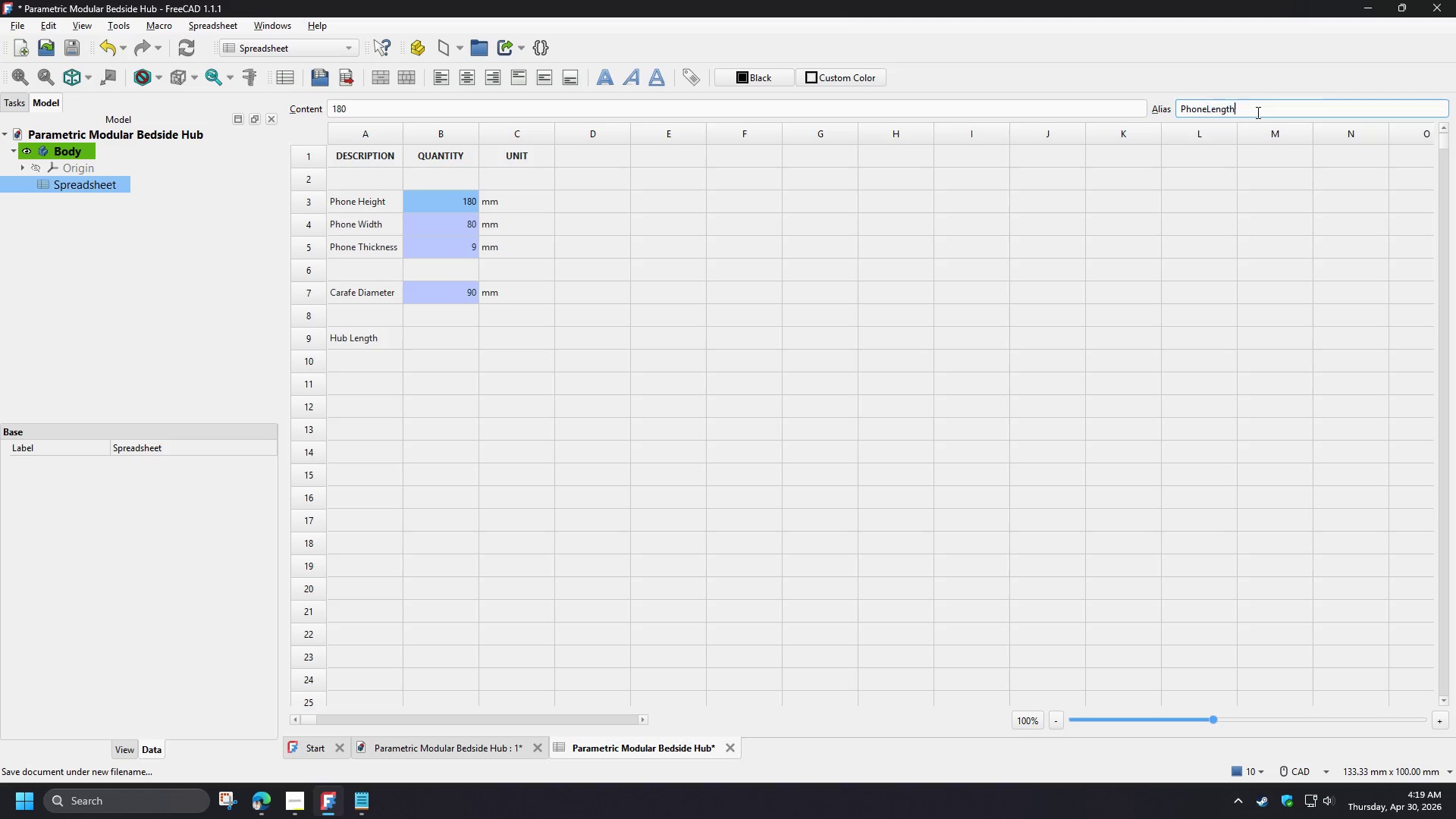 
key(Control+V)
 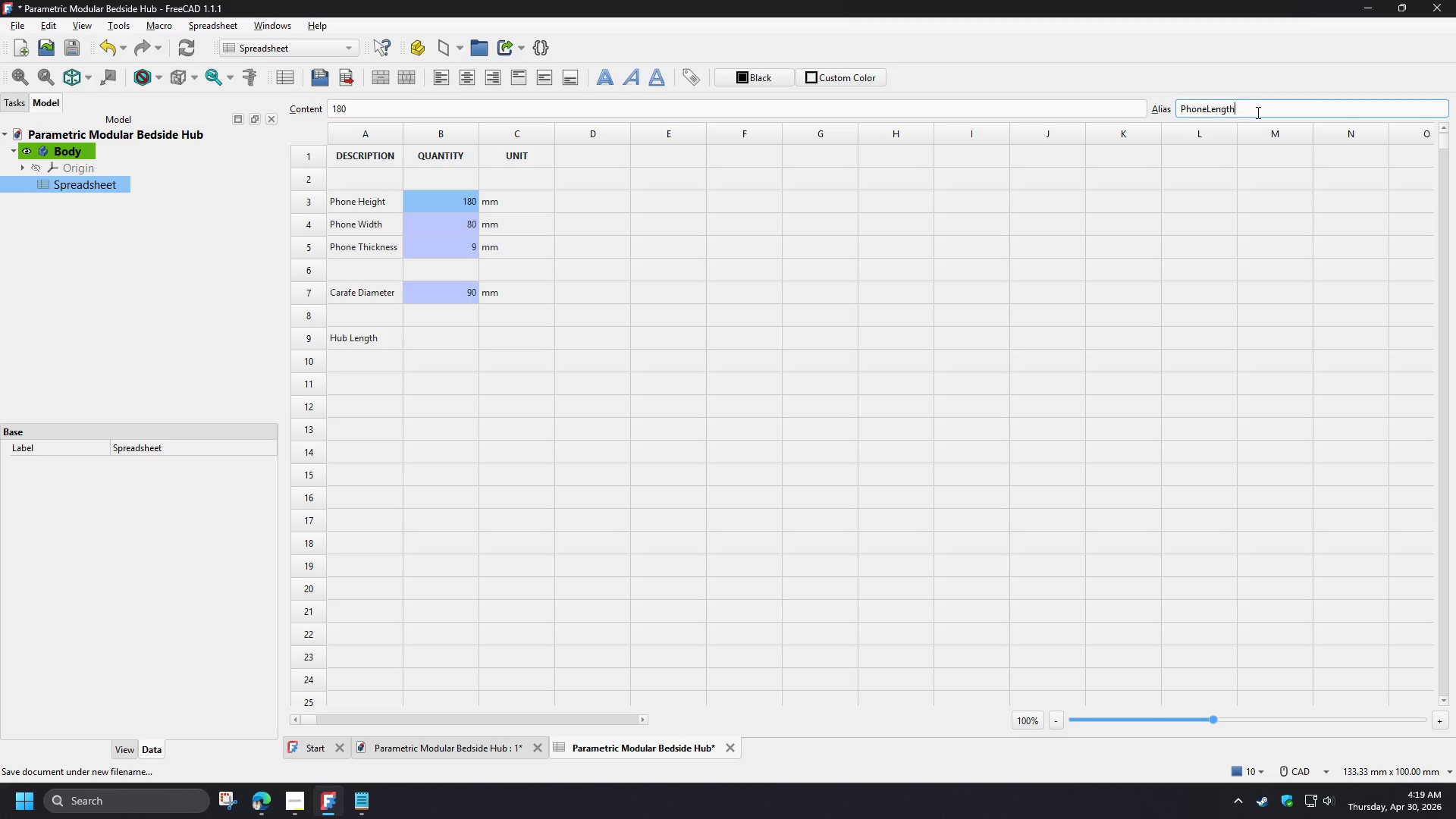 
key(NumpadEnter)
 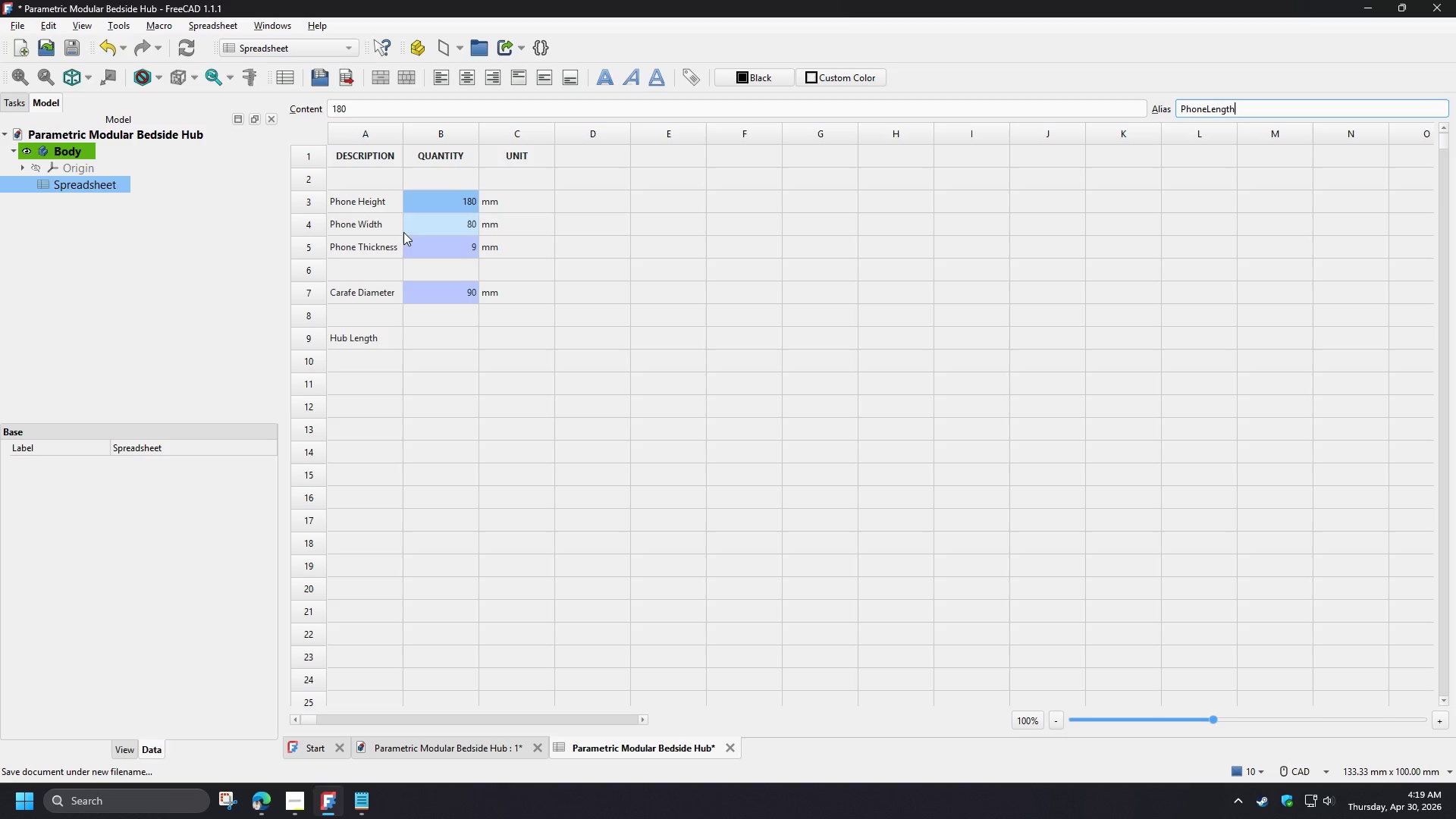 
left_click([378, 198])
 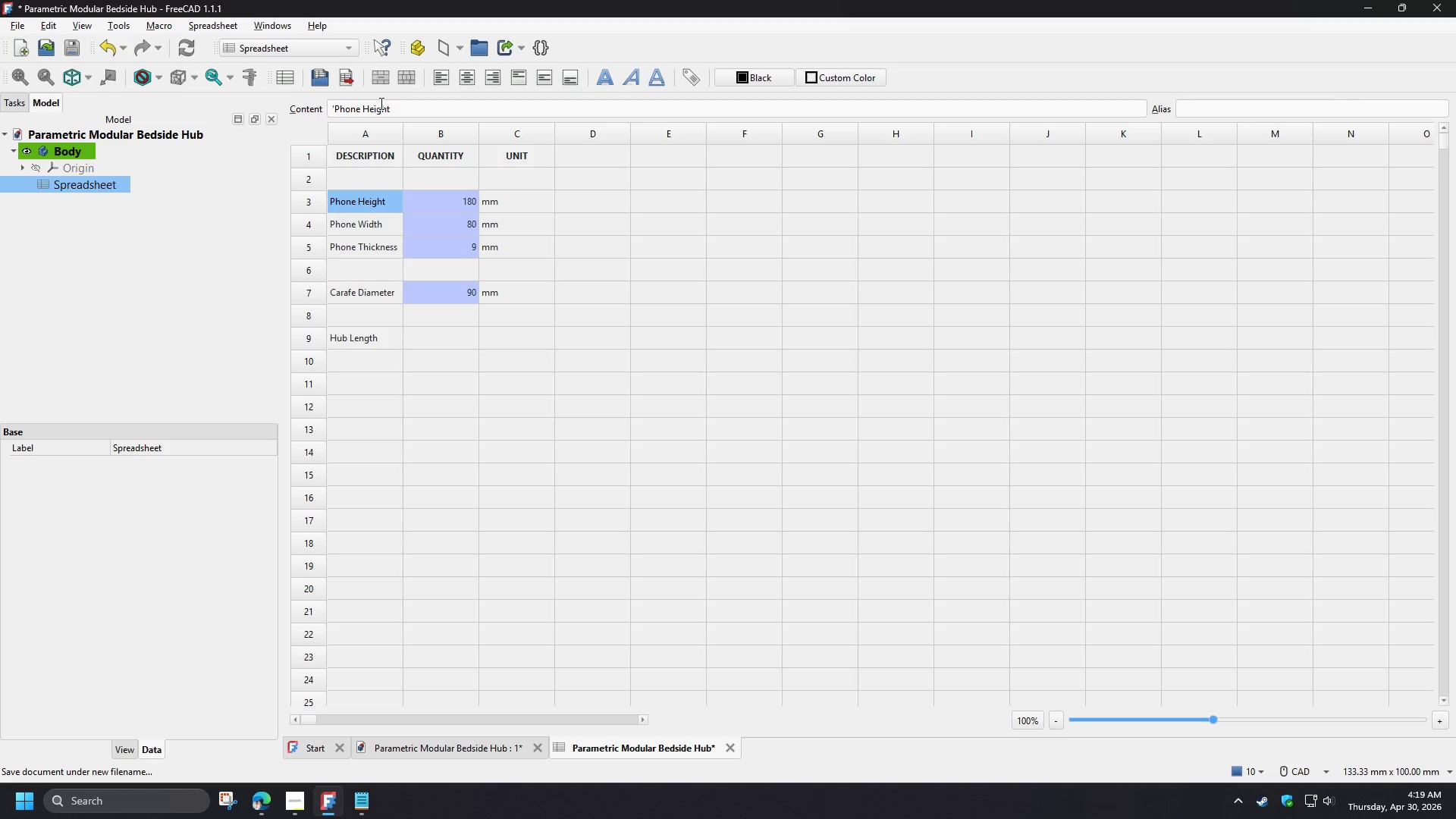 
double_click([380, 103])
 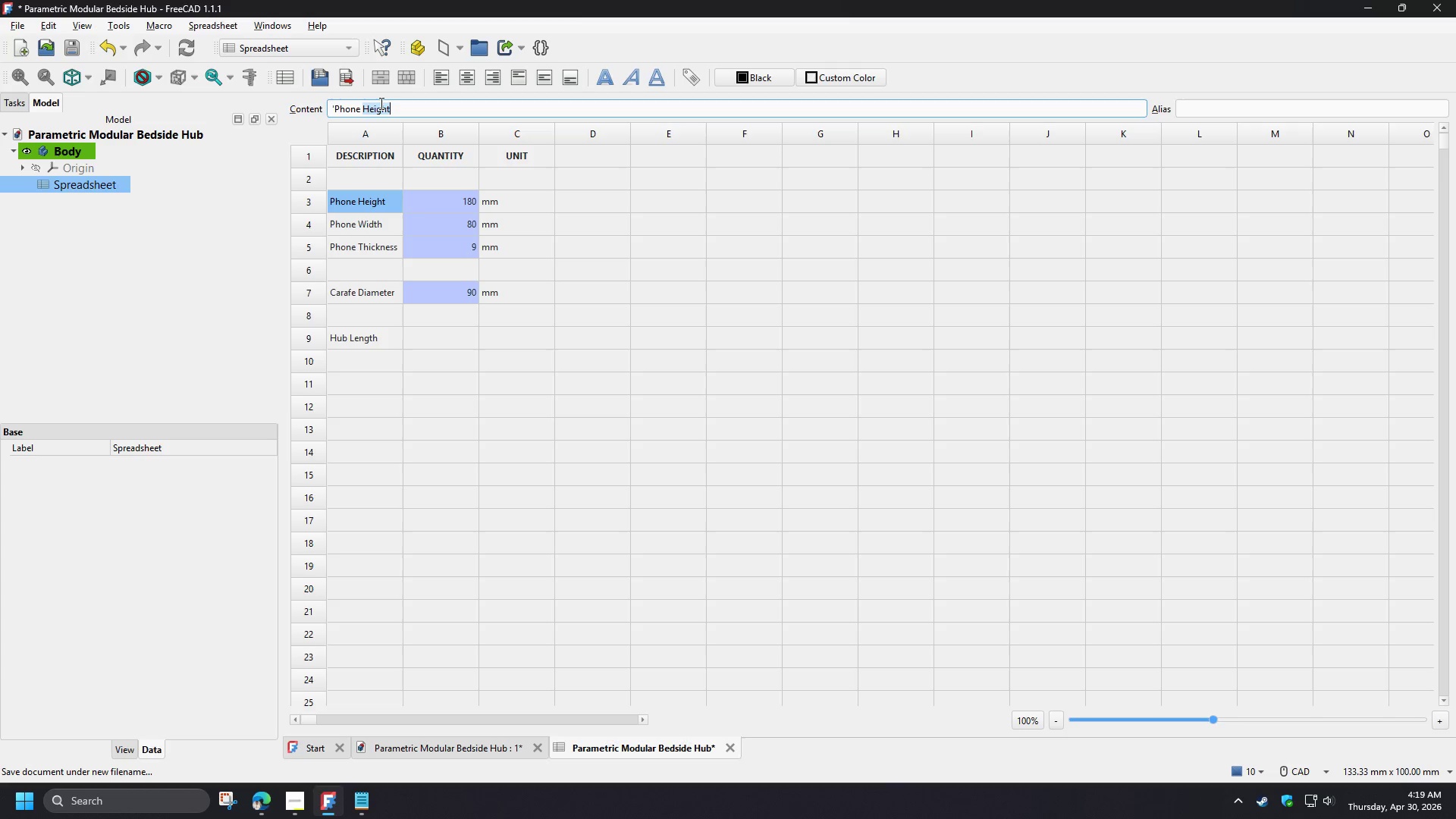 
key(Control+V)
 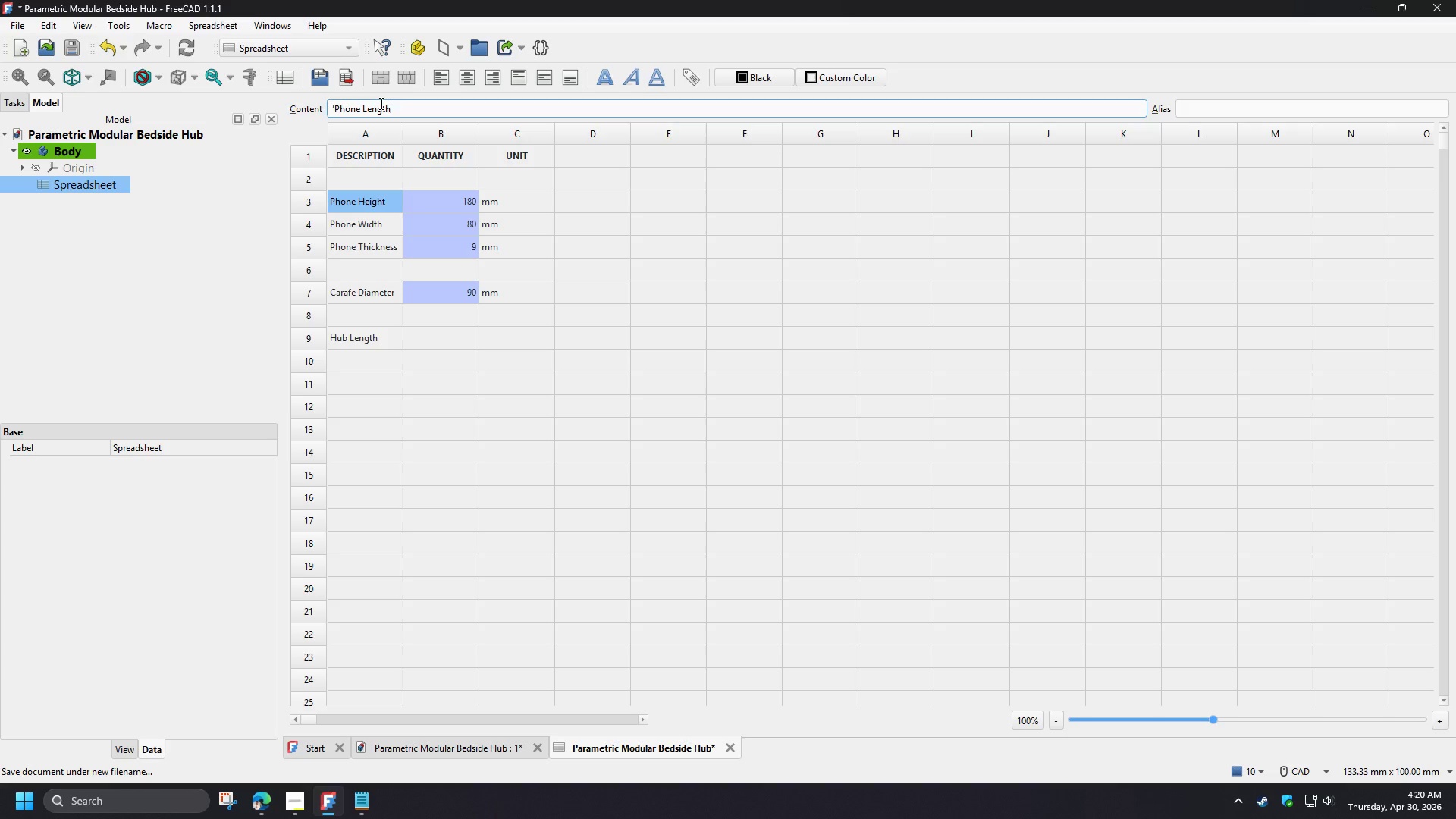 
key(NumpadEnter)
 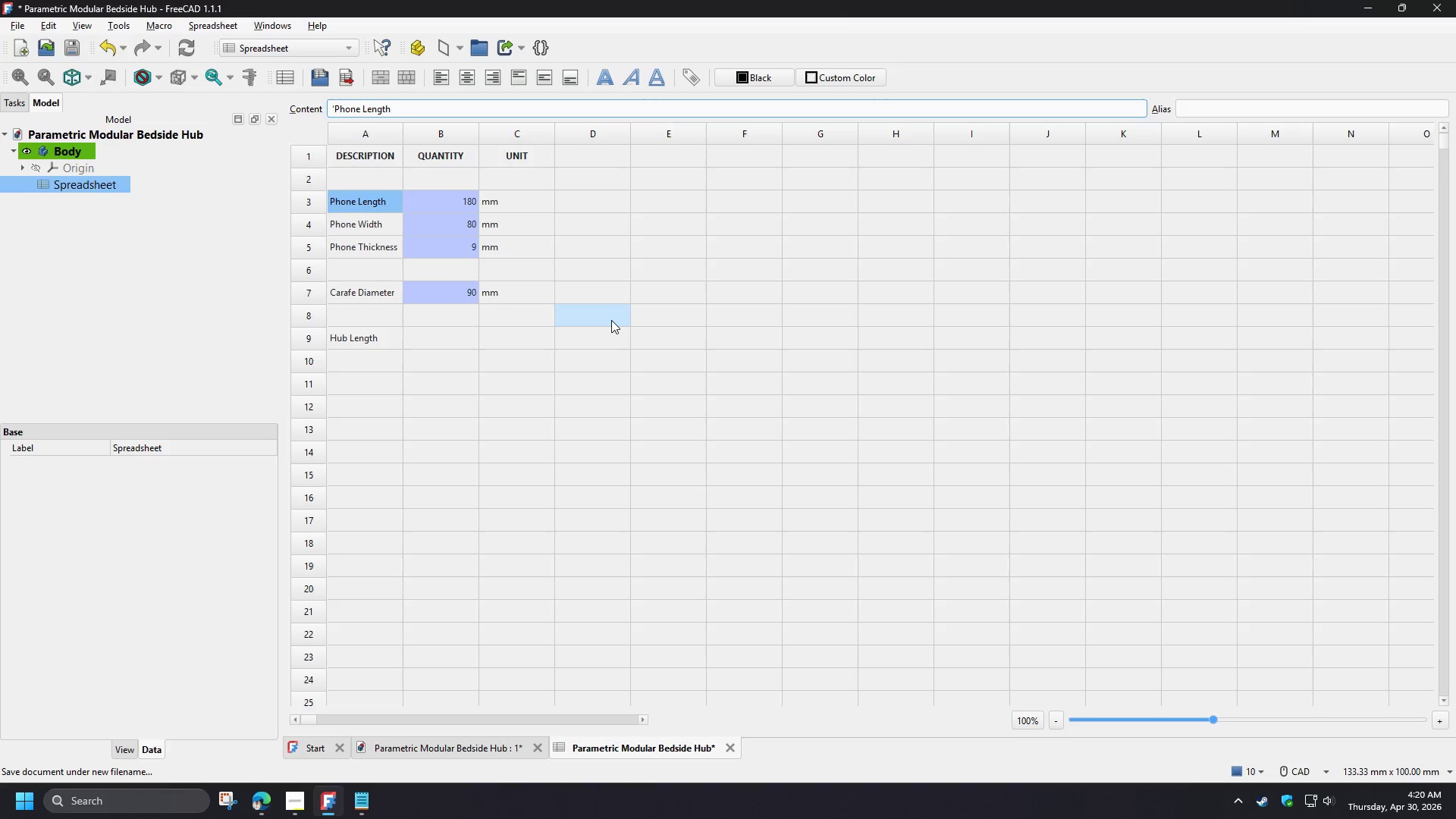 
left_click([611, 320])
 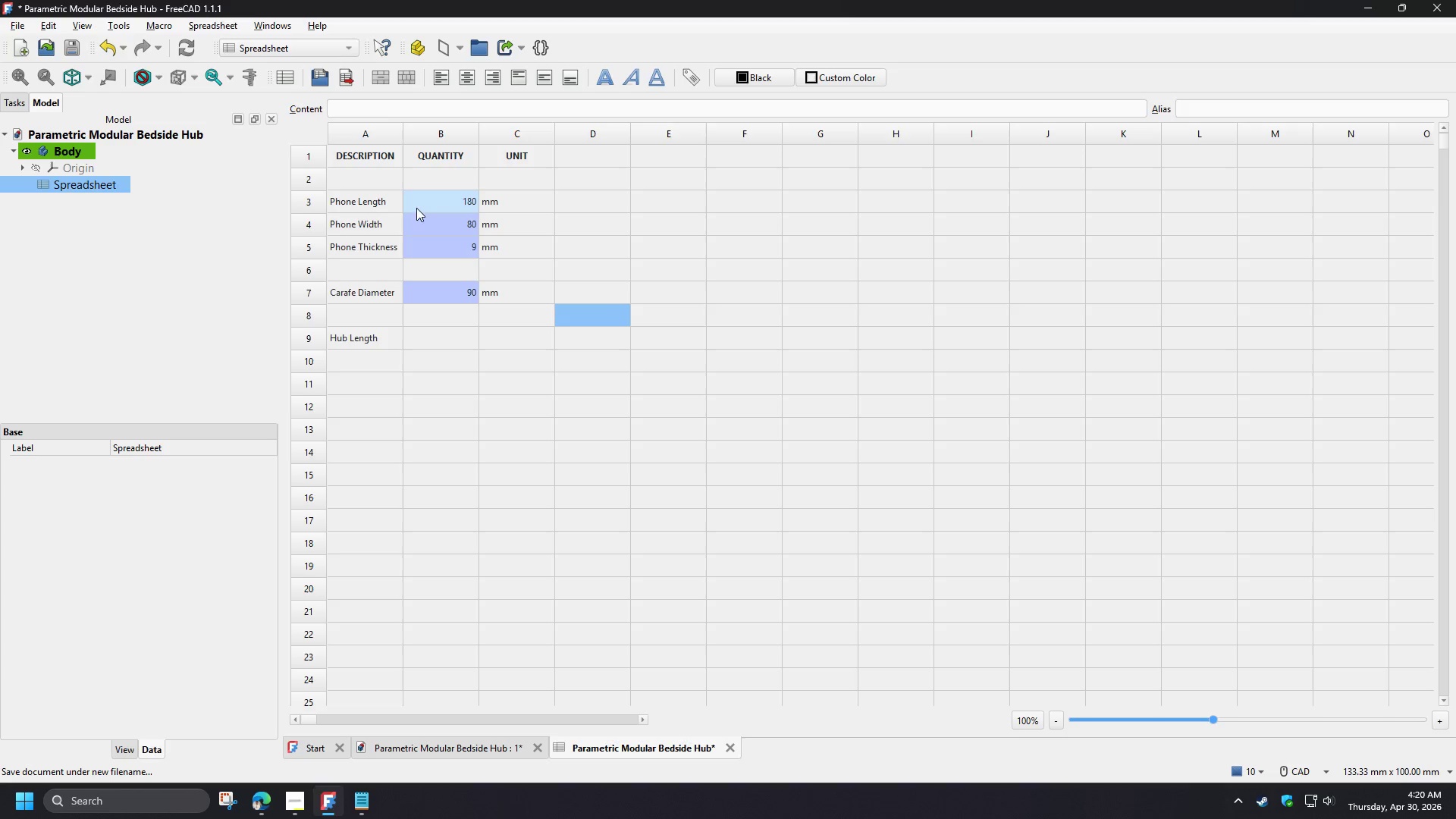 
left_click([358, 204])
 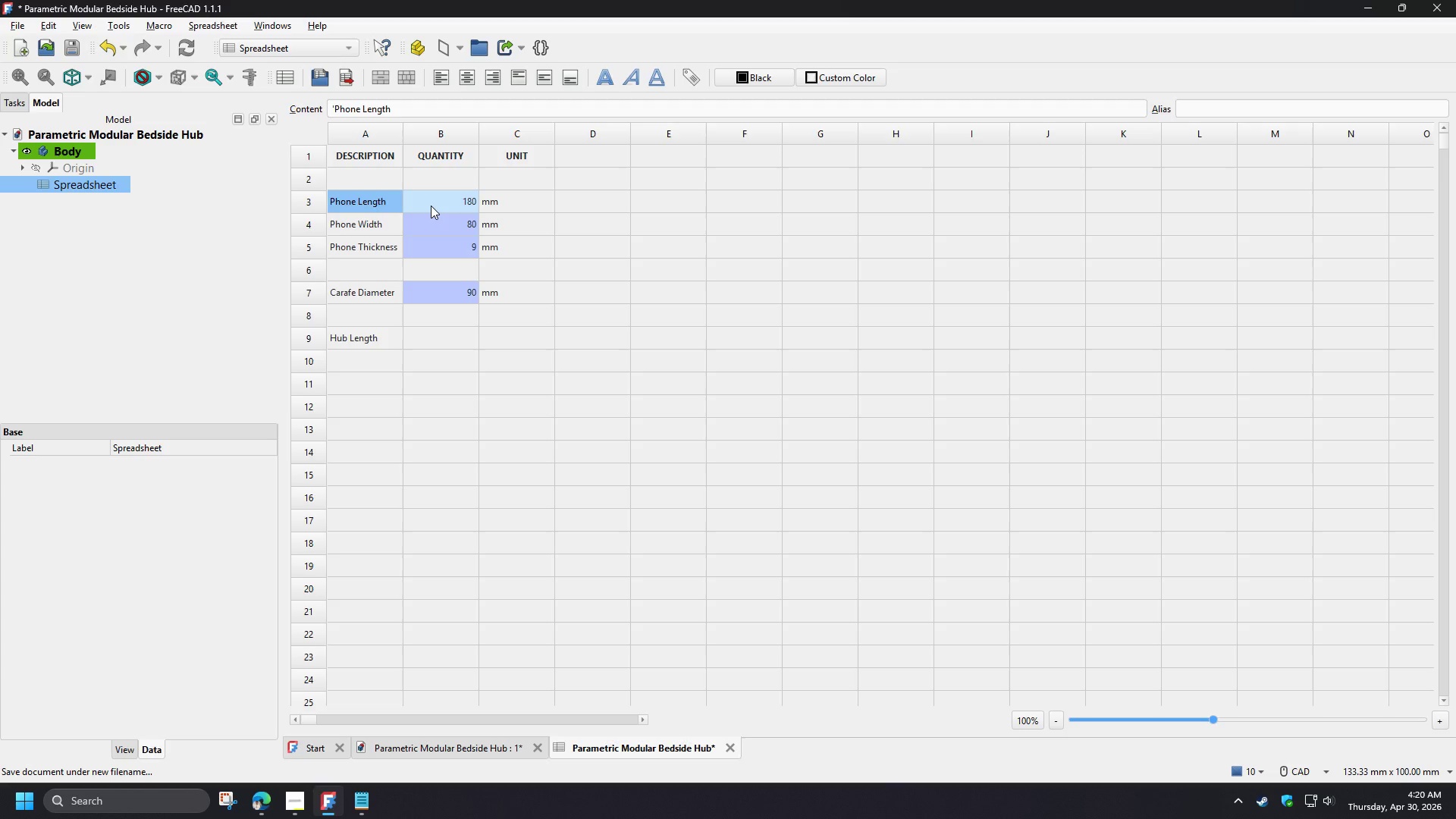 
left_click([431, 206])
 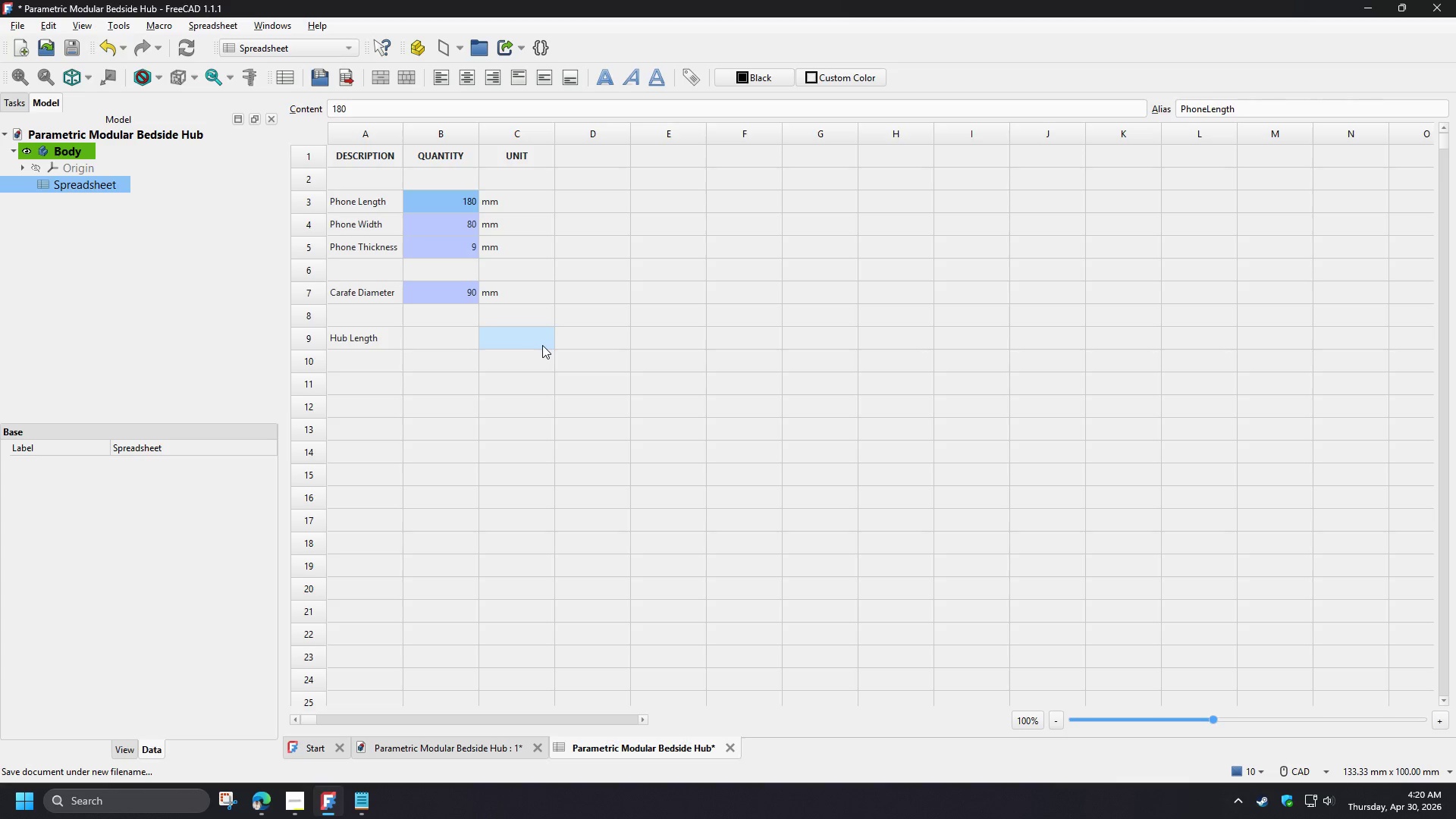 
left_click([542, 345])
 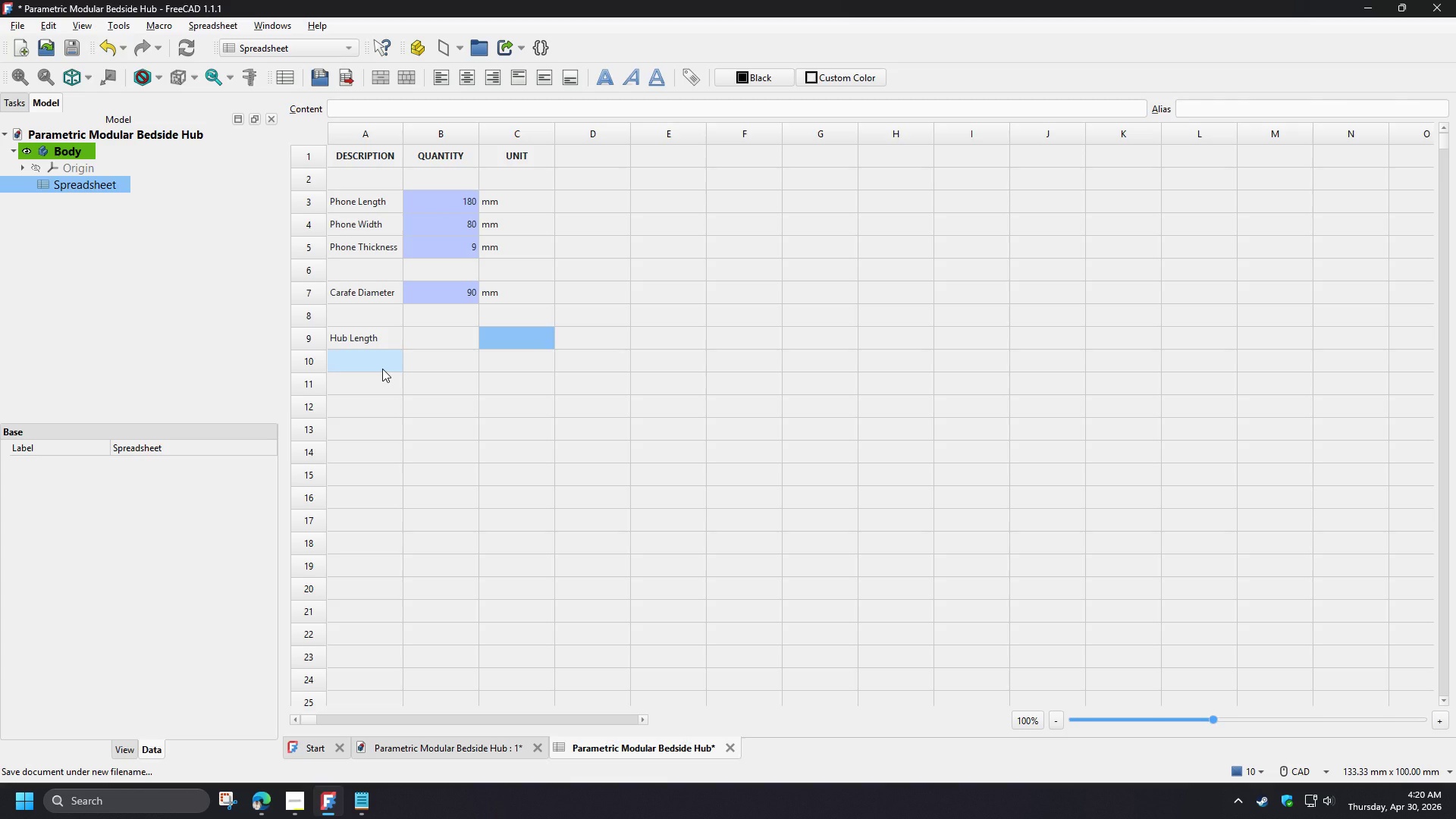 
wait(5.55)
 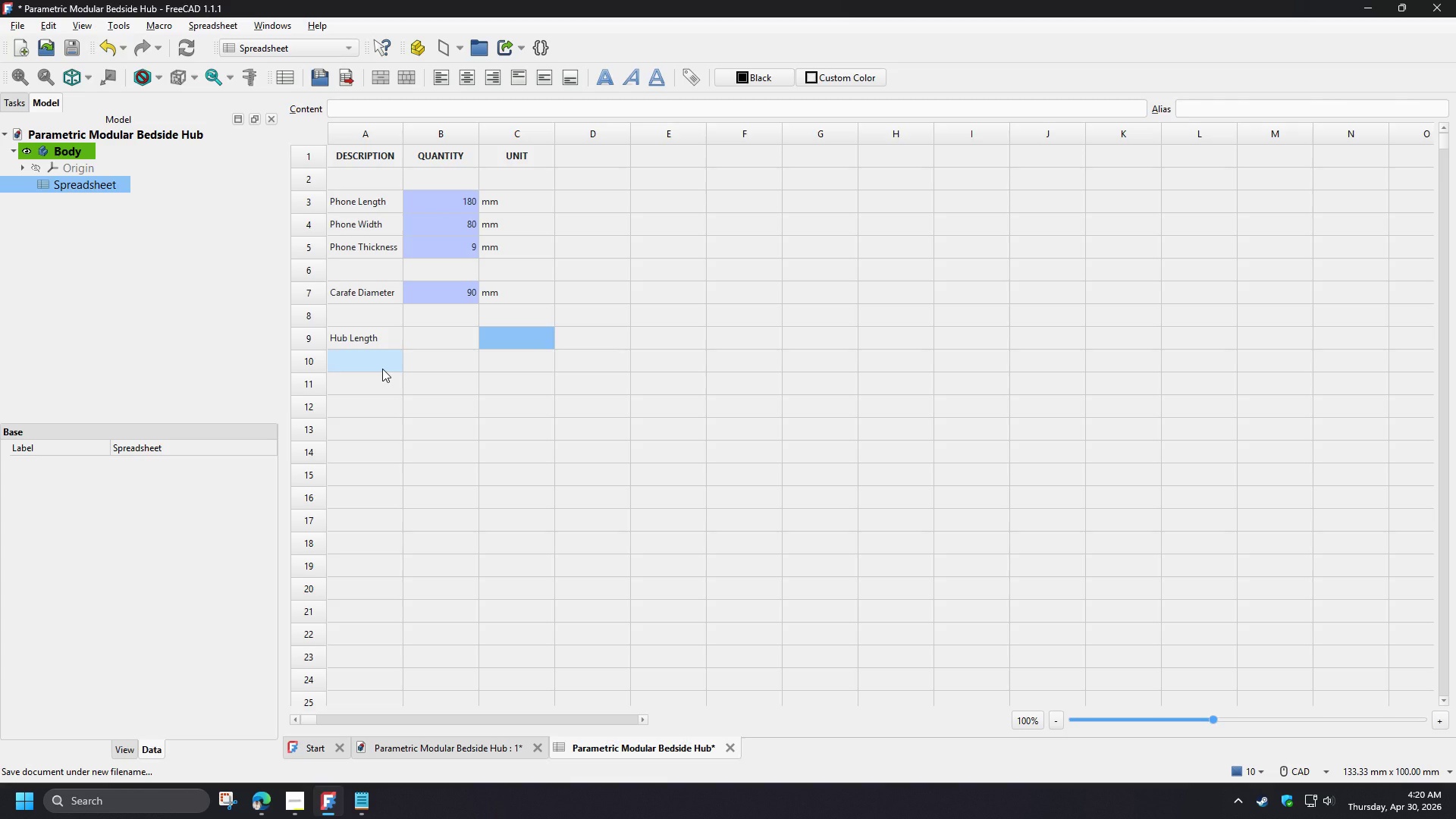 
left_click([375, 334])
 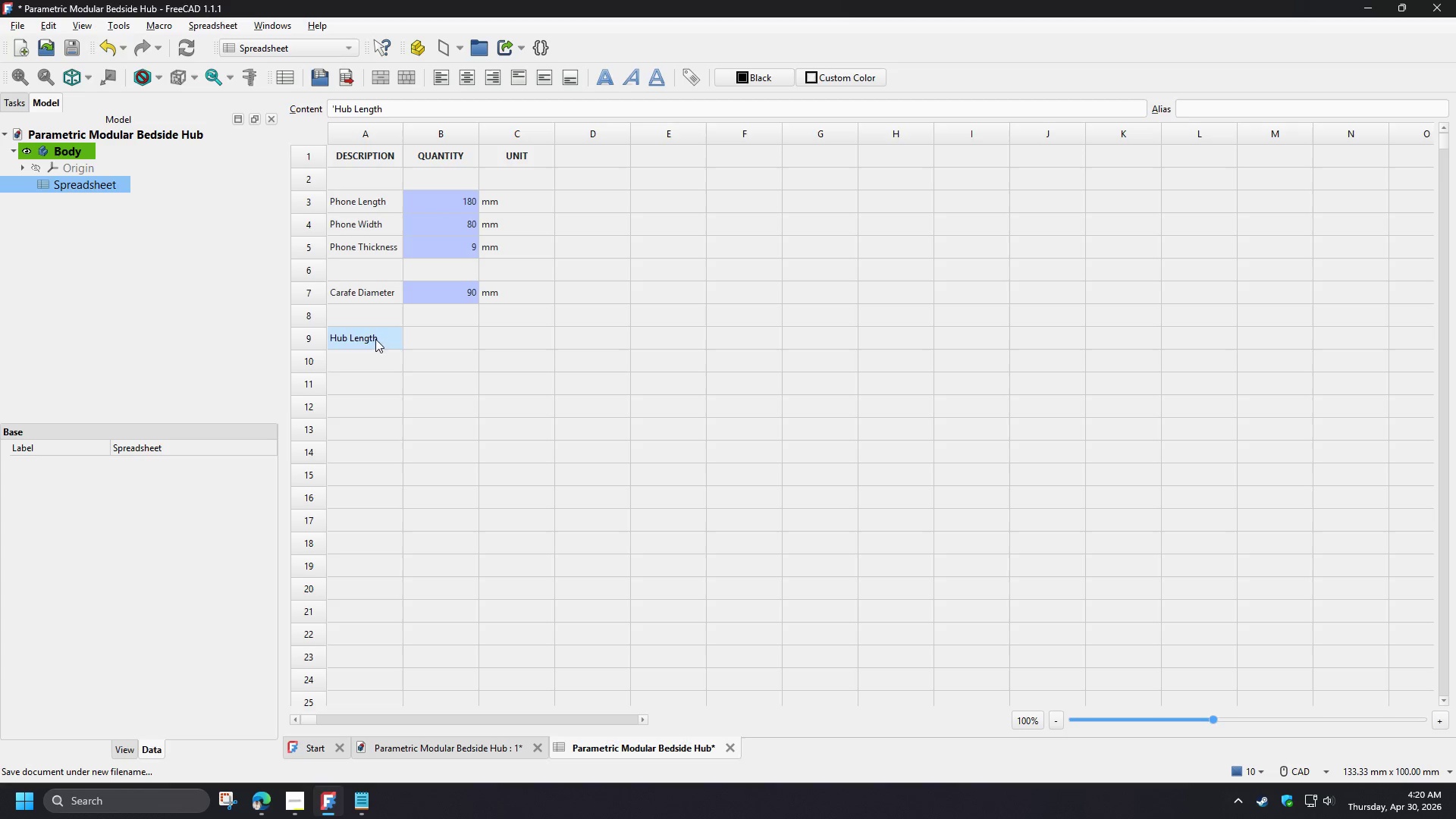 
key(Control+C)
 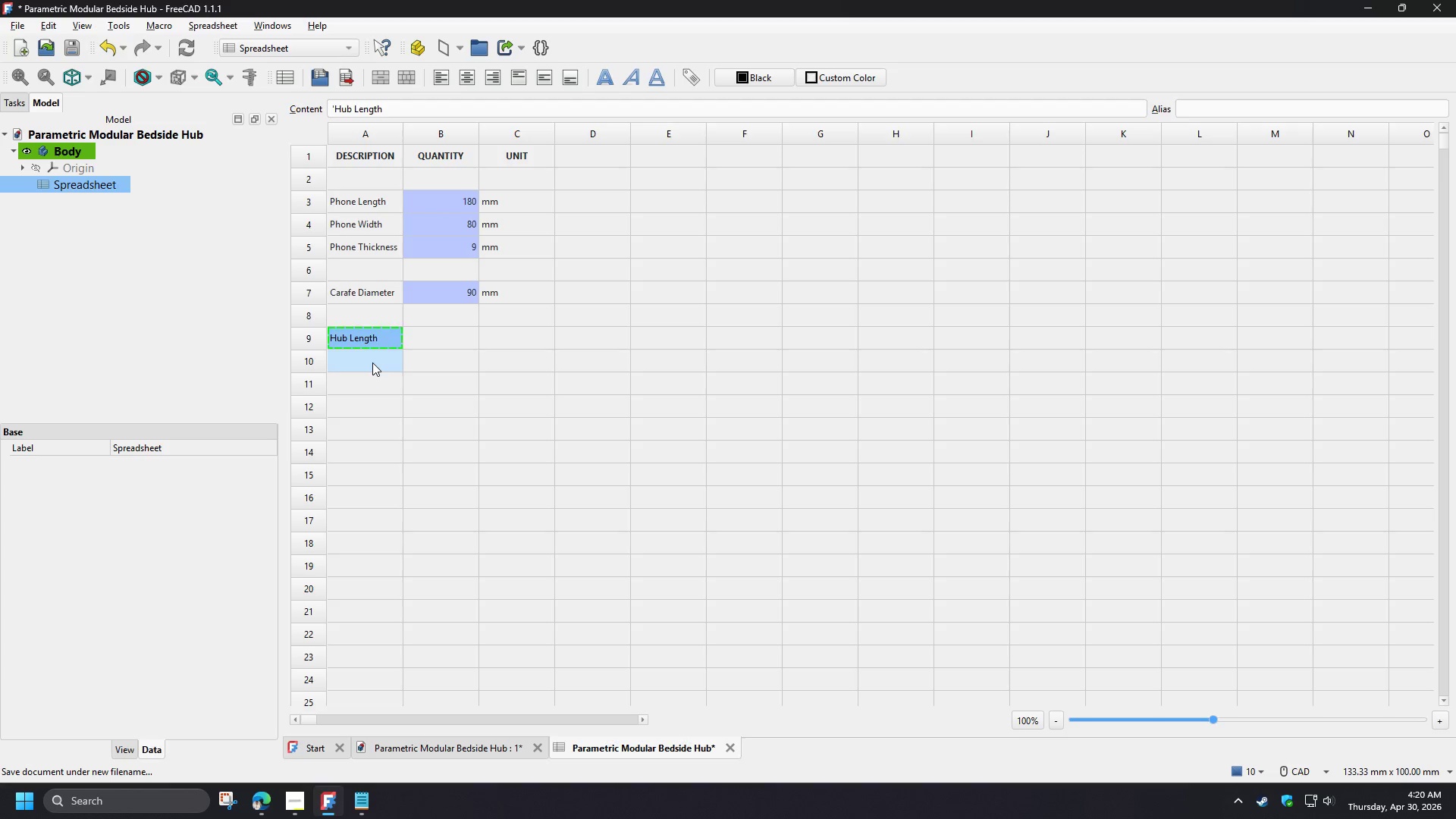 
left_click([372, 362])
 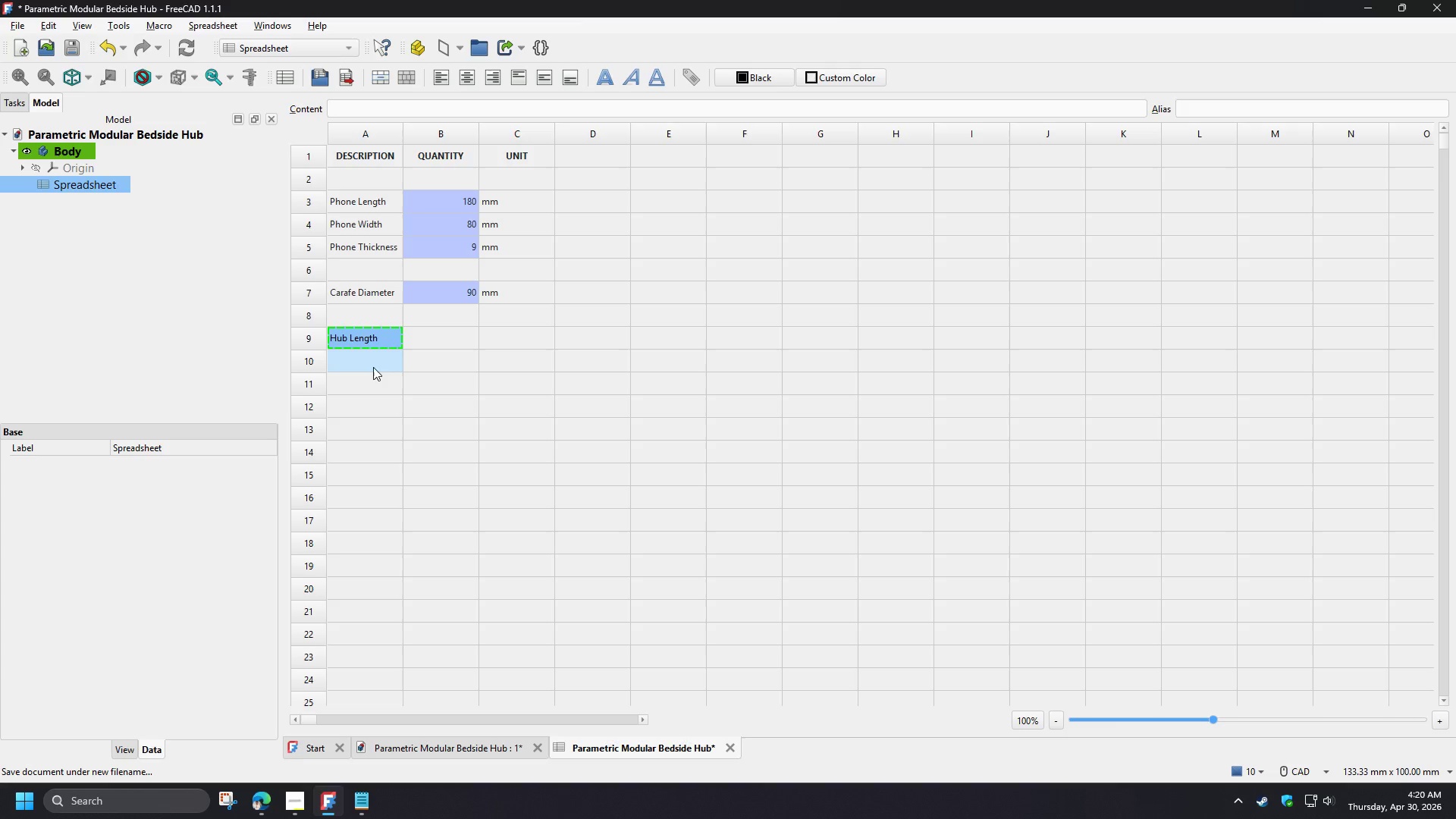 
key(Control+ControlLeft)
 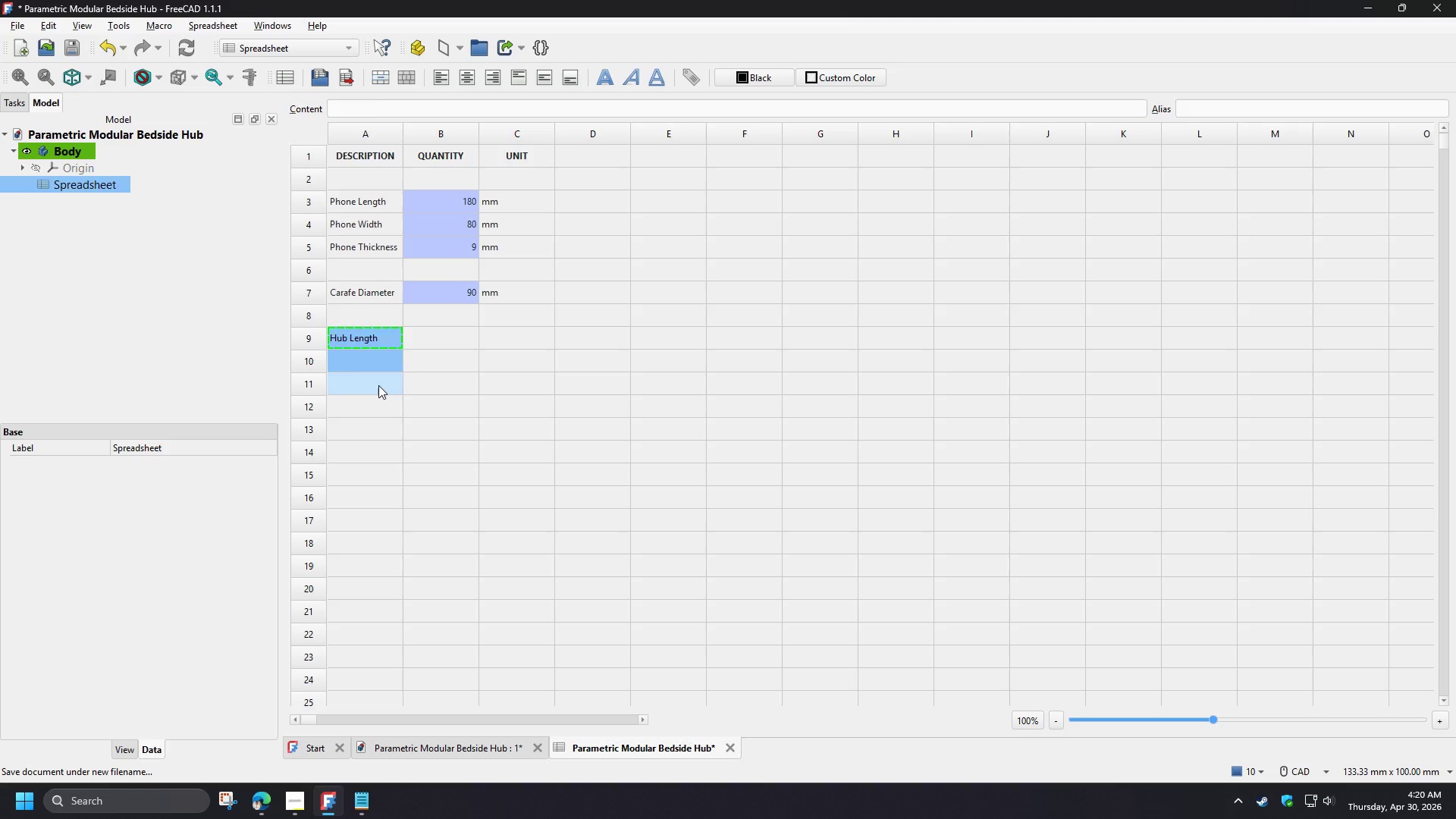 
key(Control+V)
 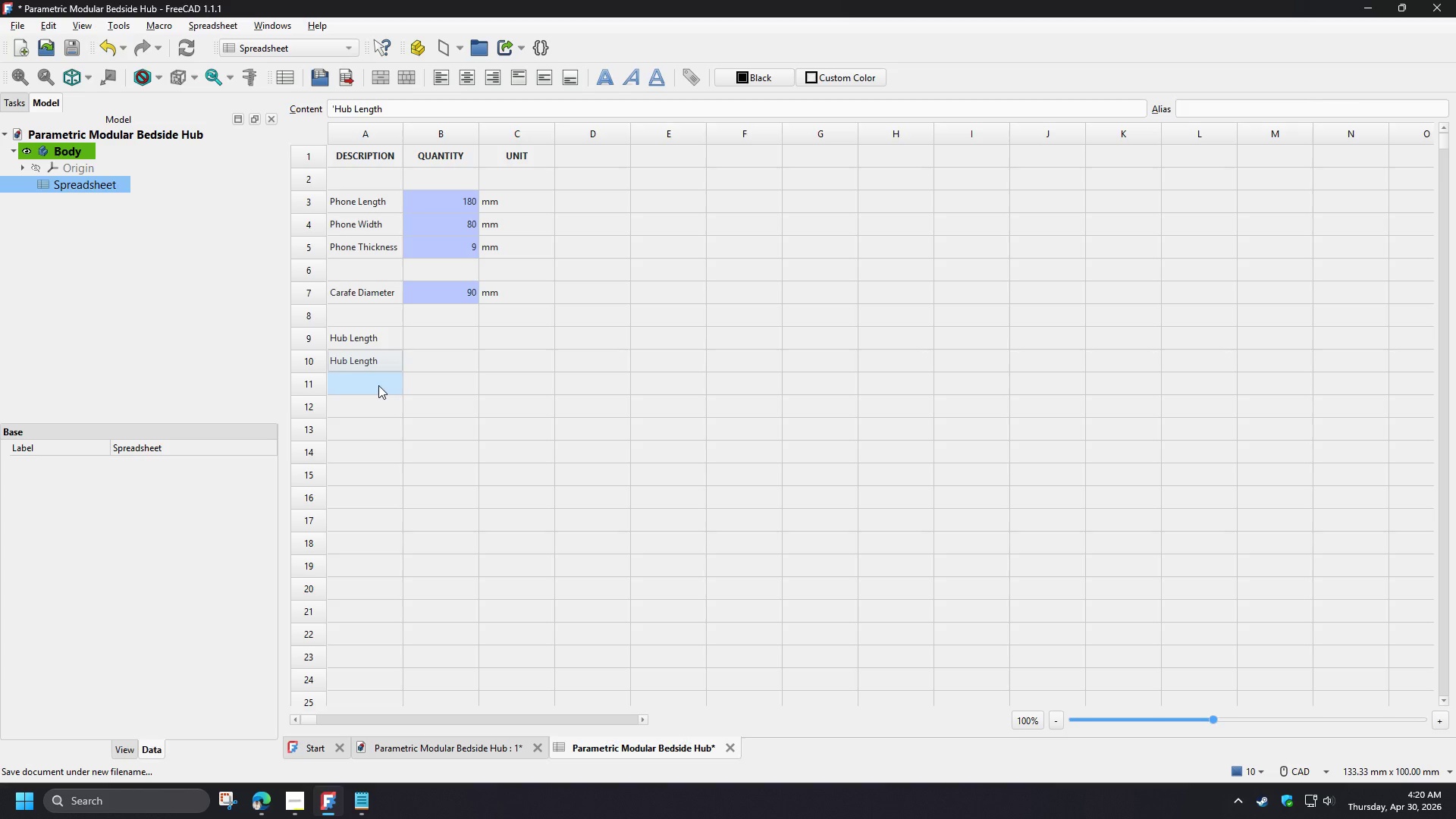 
left_click([378, 385])
 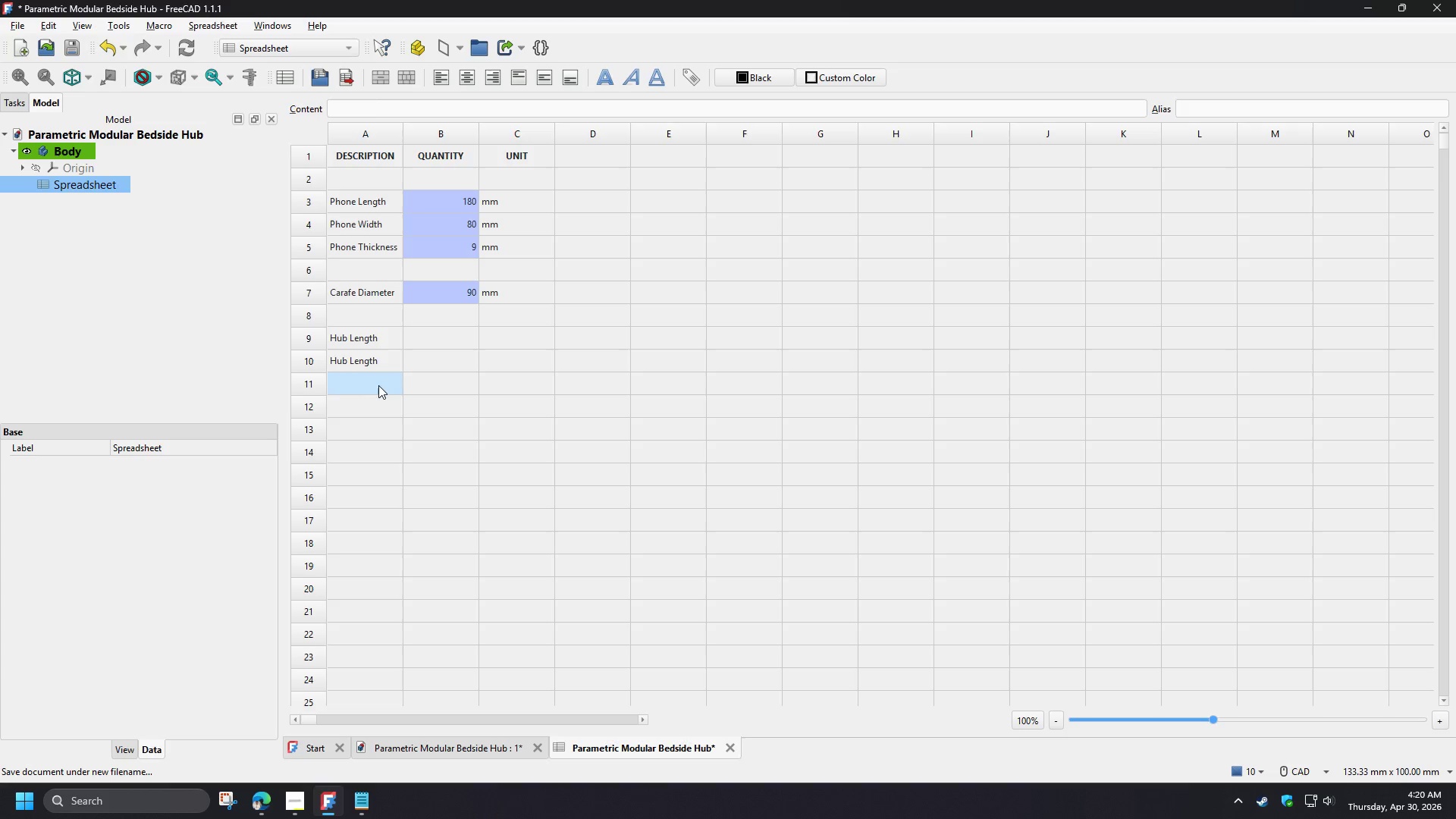 
key(Control+V)
 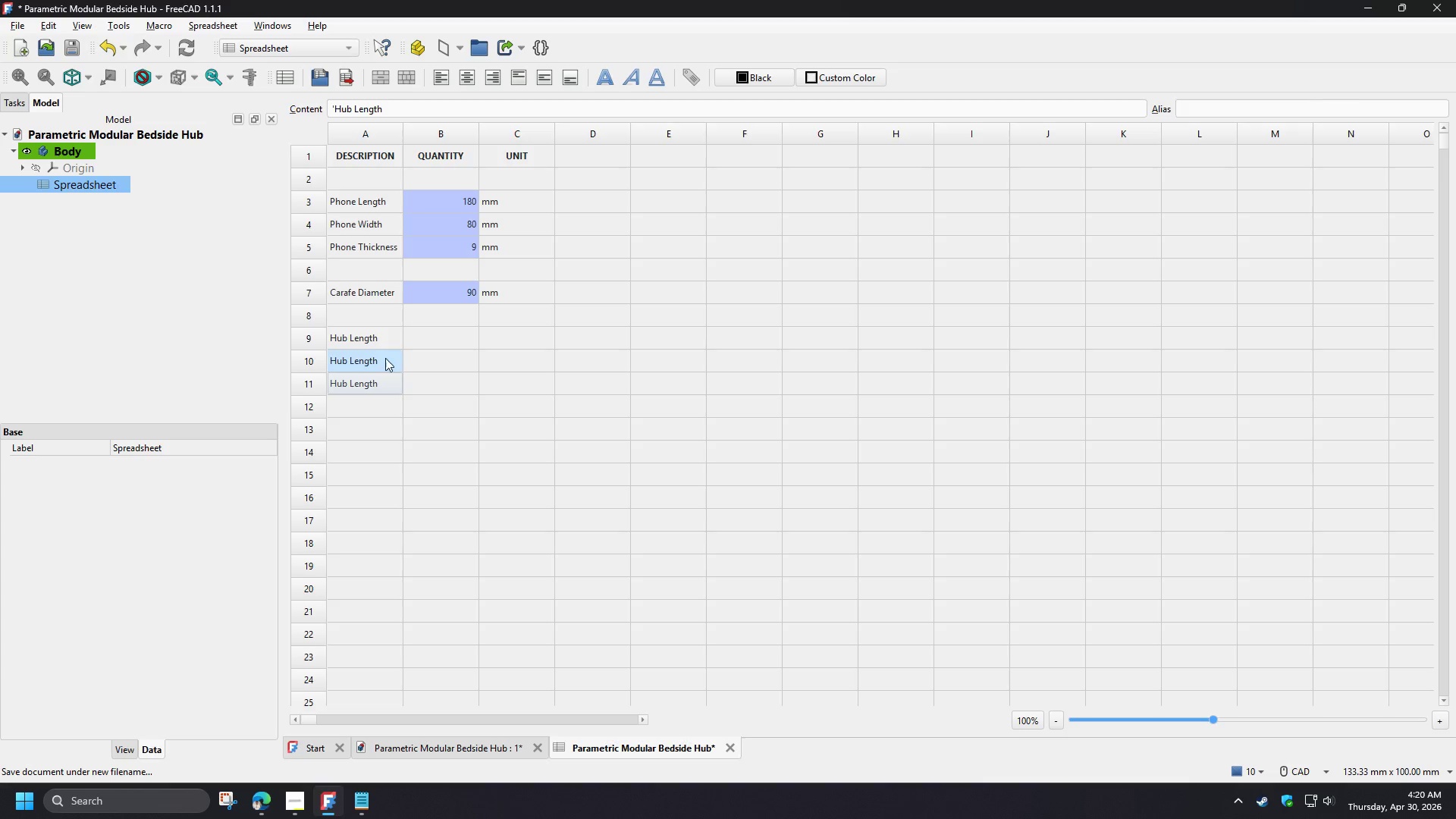 
left_click([385, 356])
 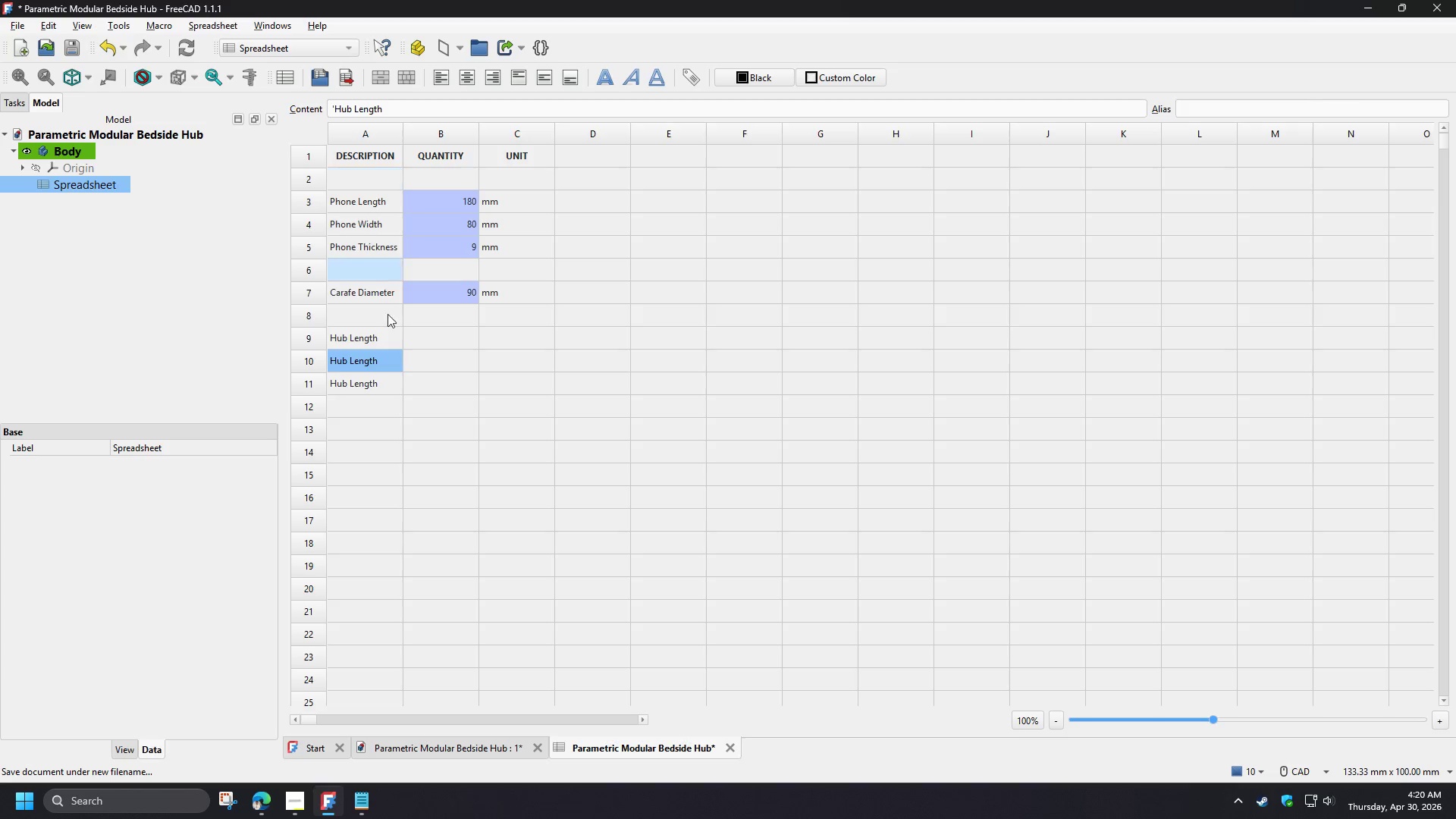 
double_click([362, 362])
 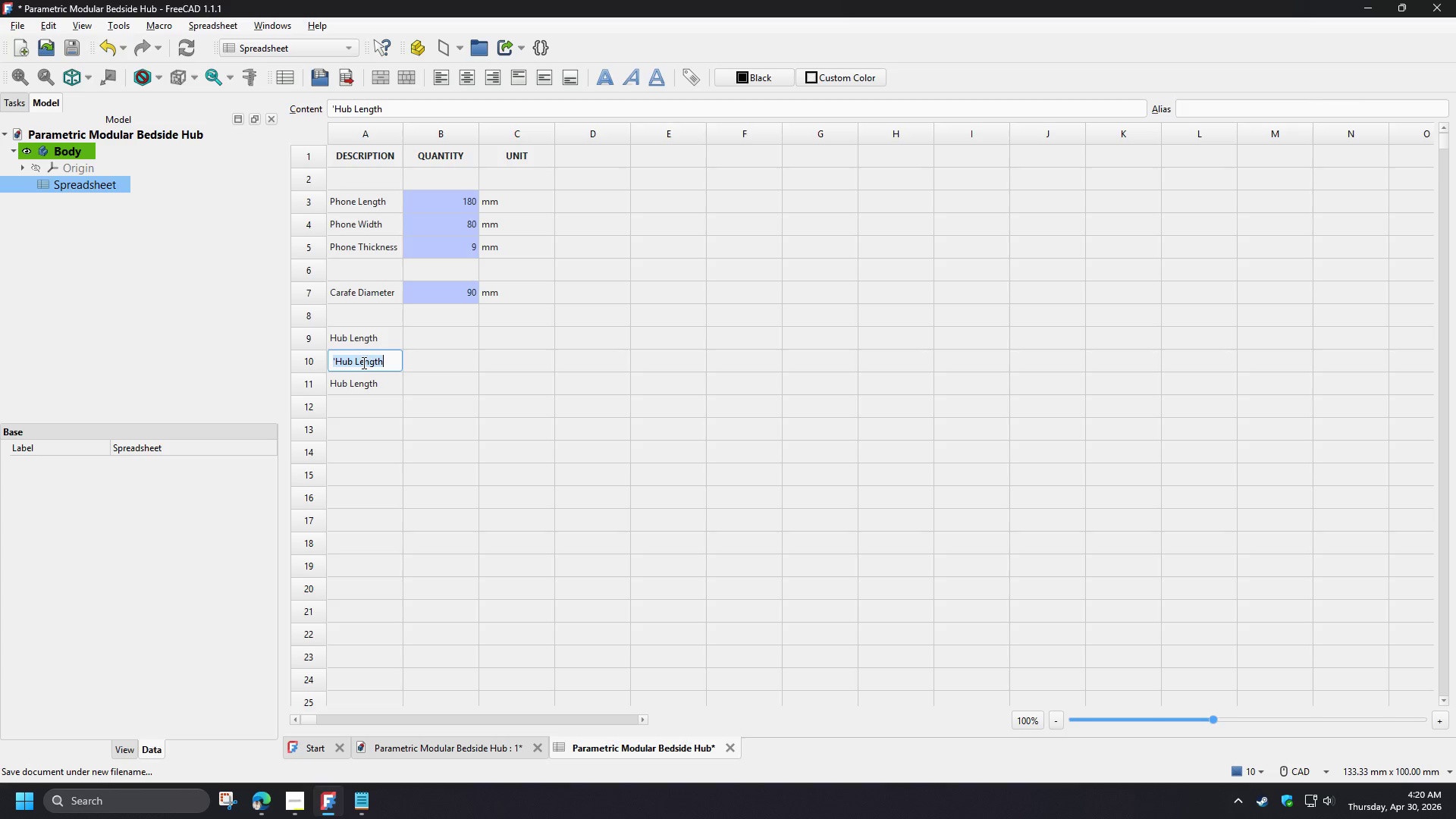 
triple_click([362, 362])
 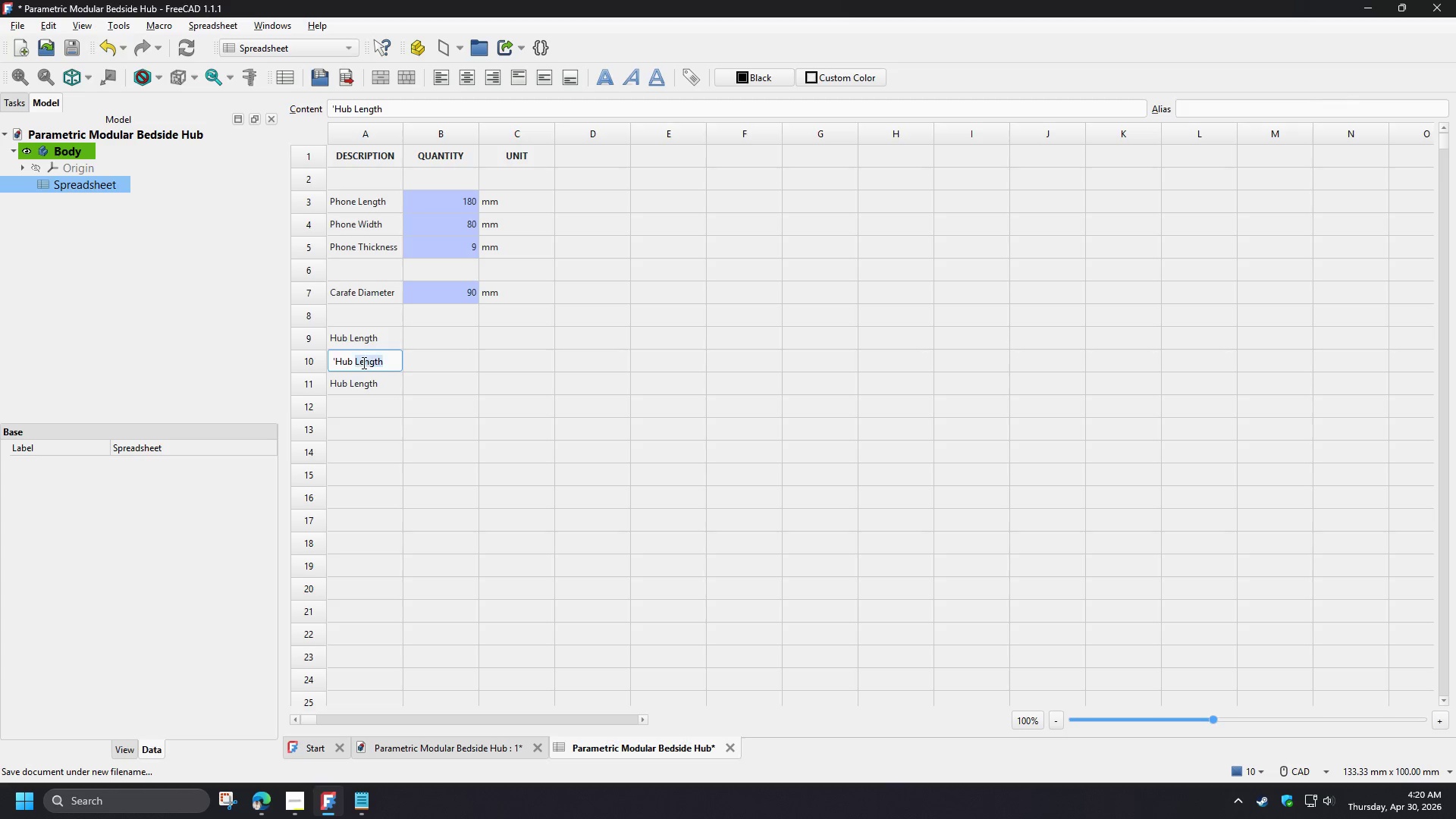 
triple_click([362, 362])
 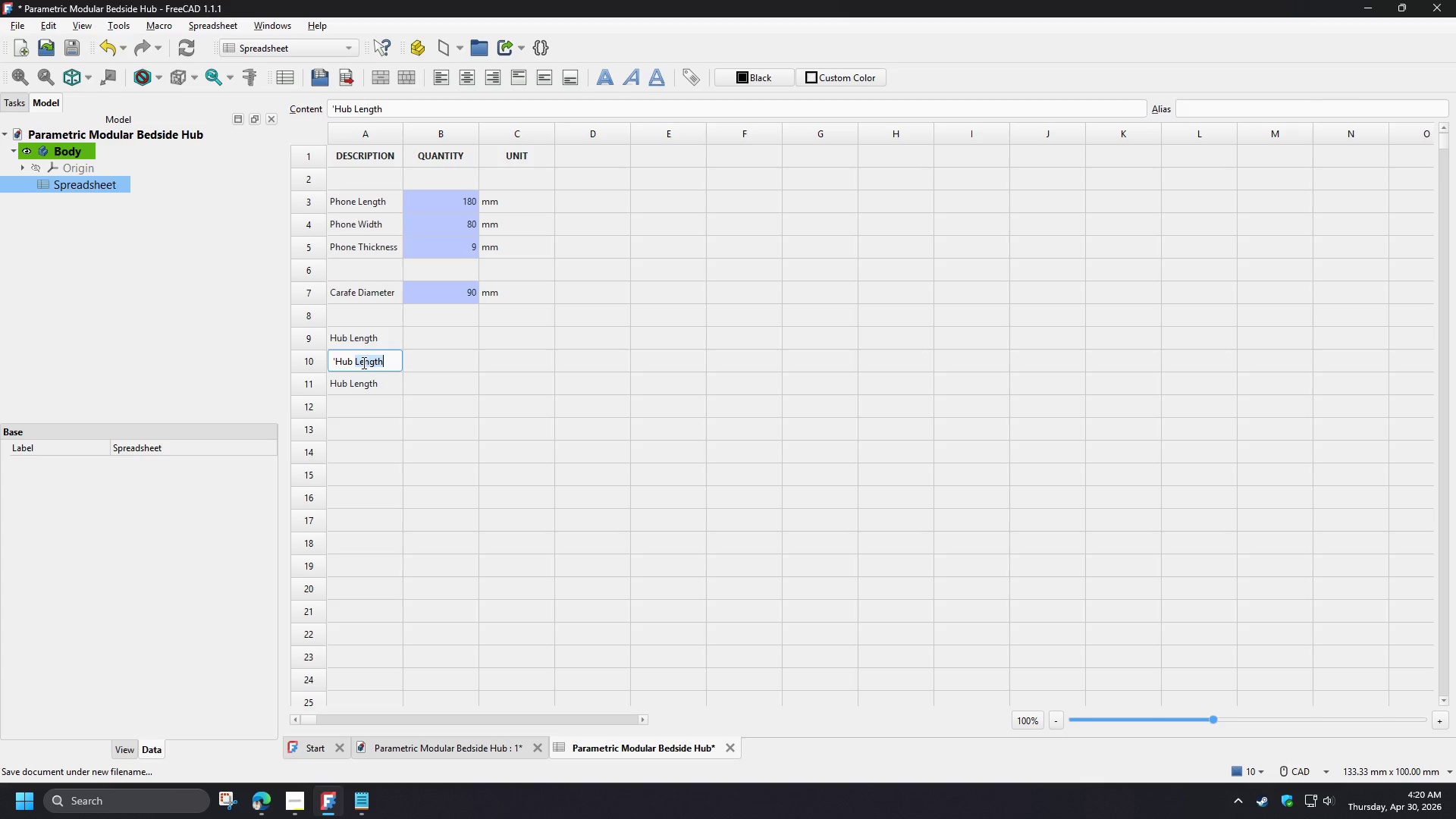 
type(Width)
 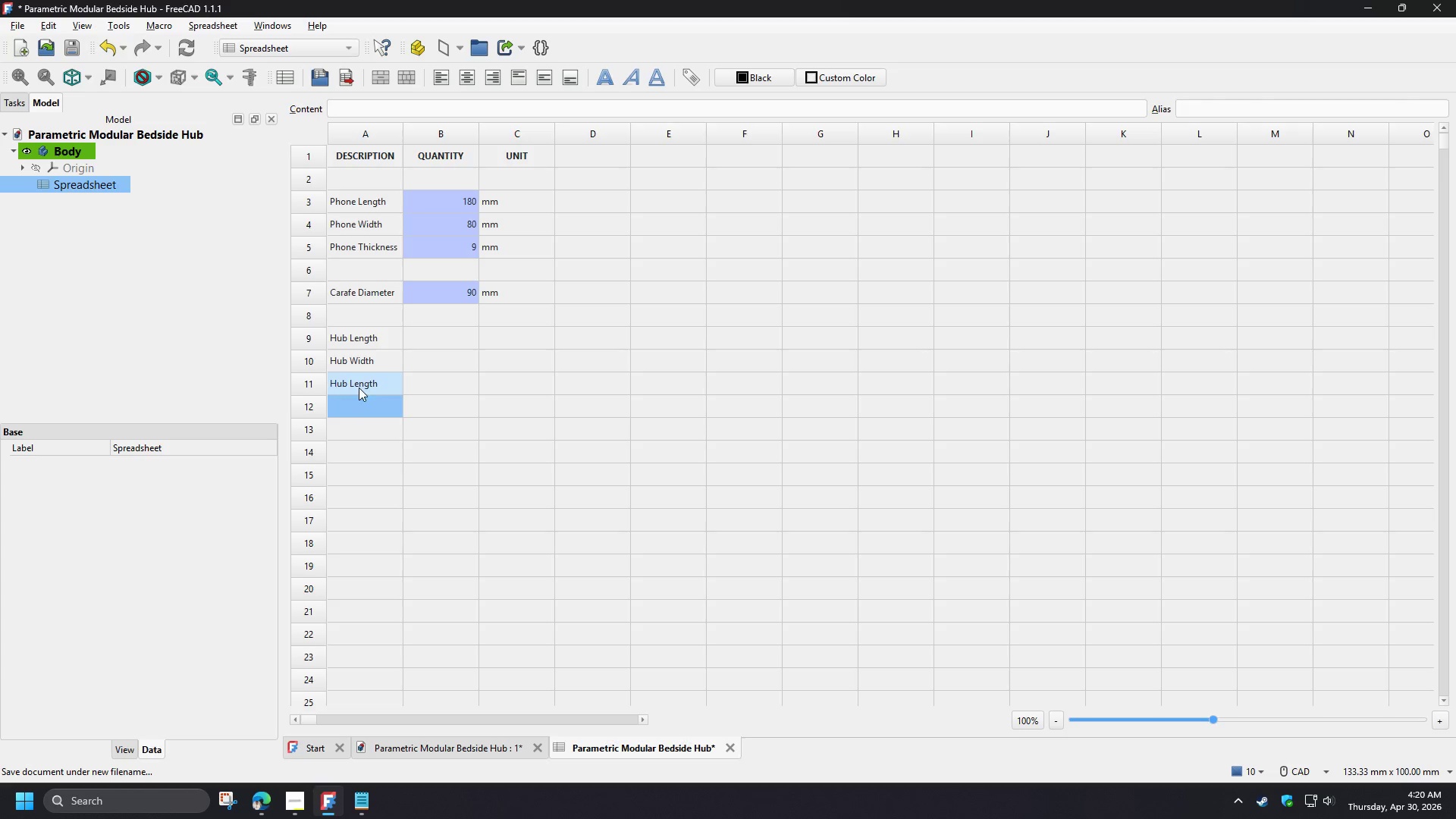 
double_click([359, 388])
 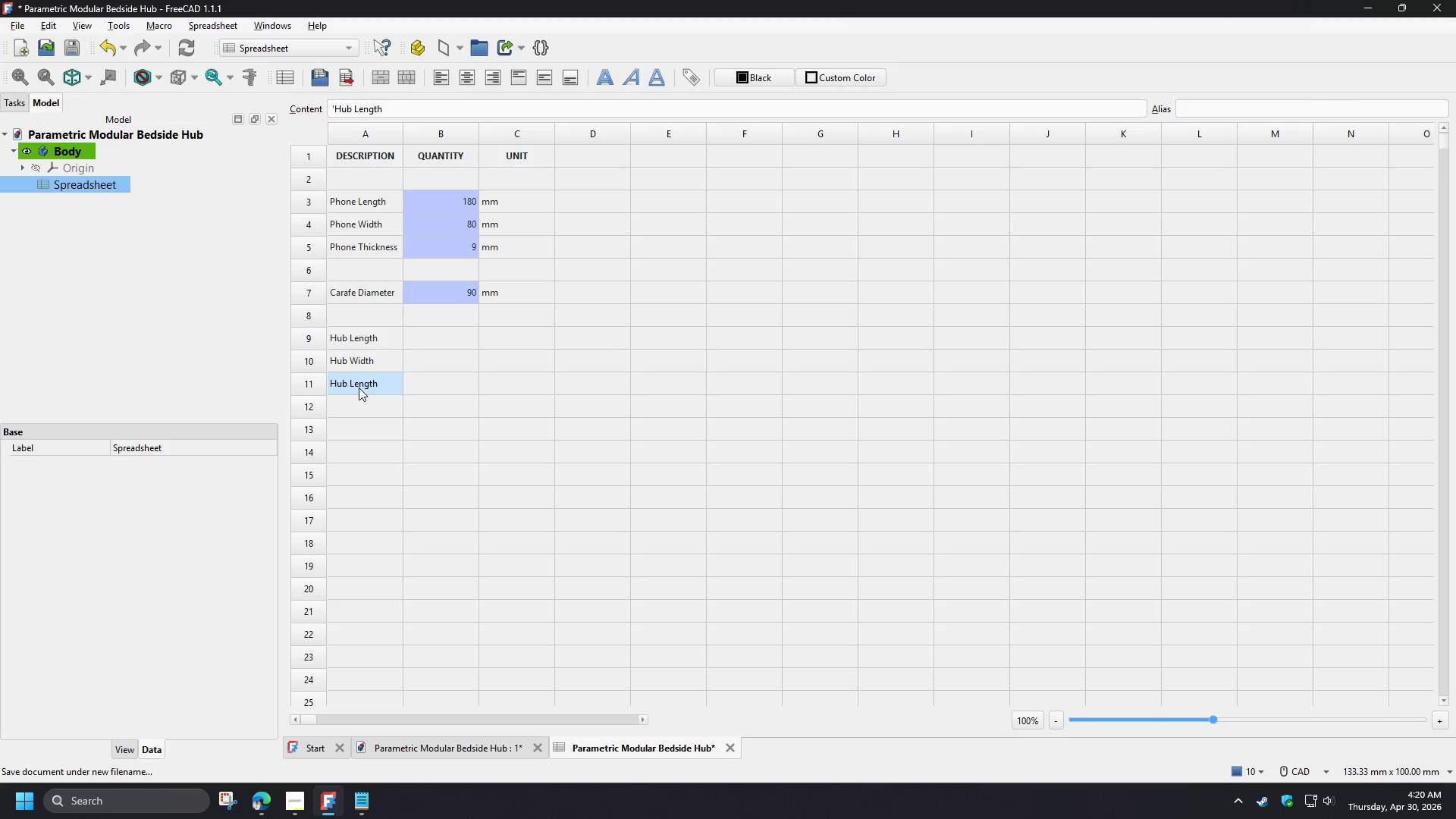 
triple_click([359, 388])
 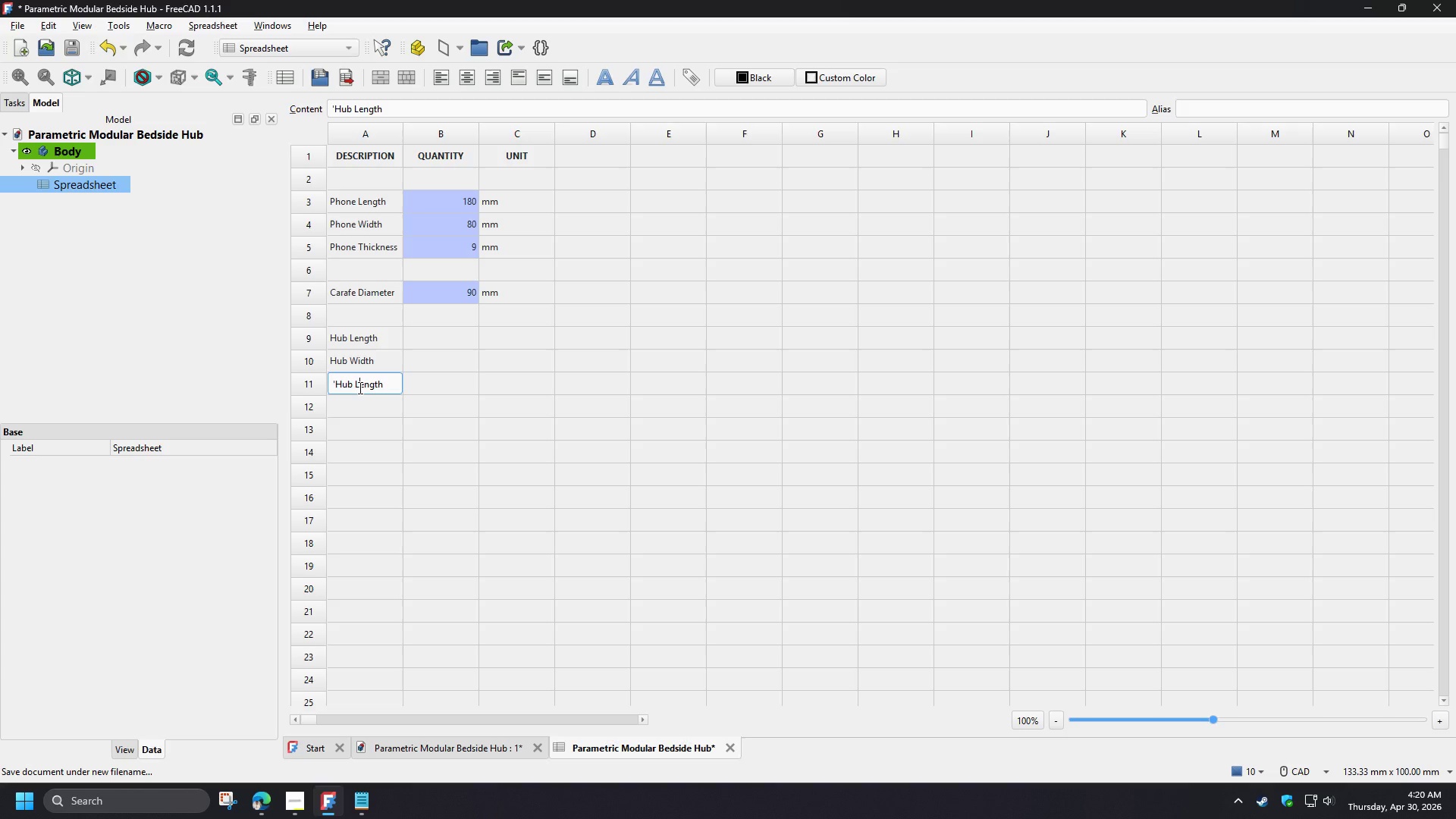 
triple_click([359, 388])
 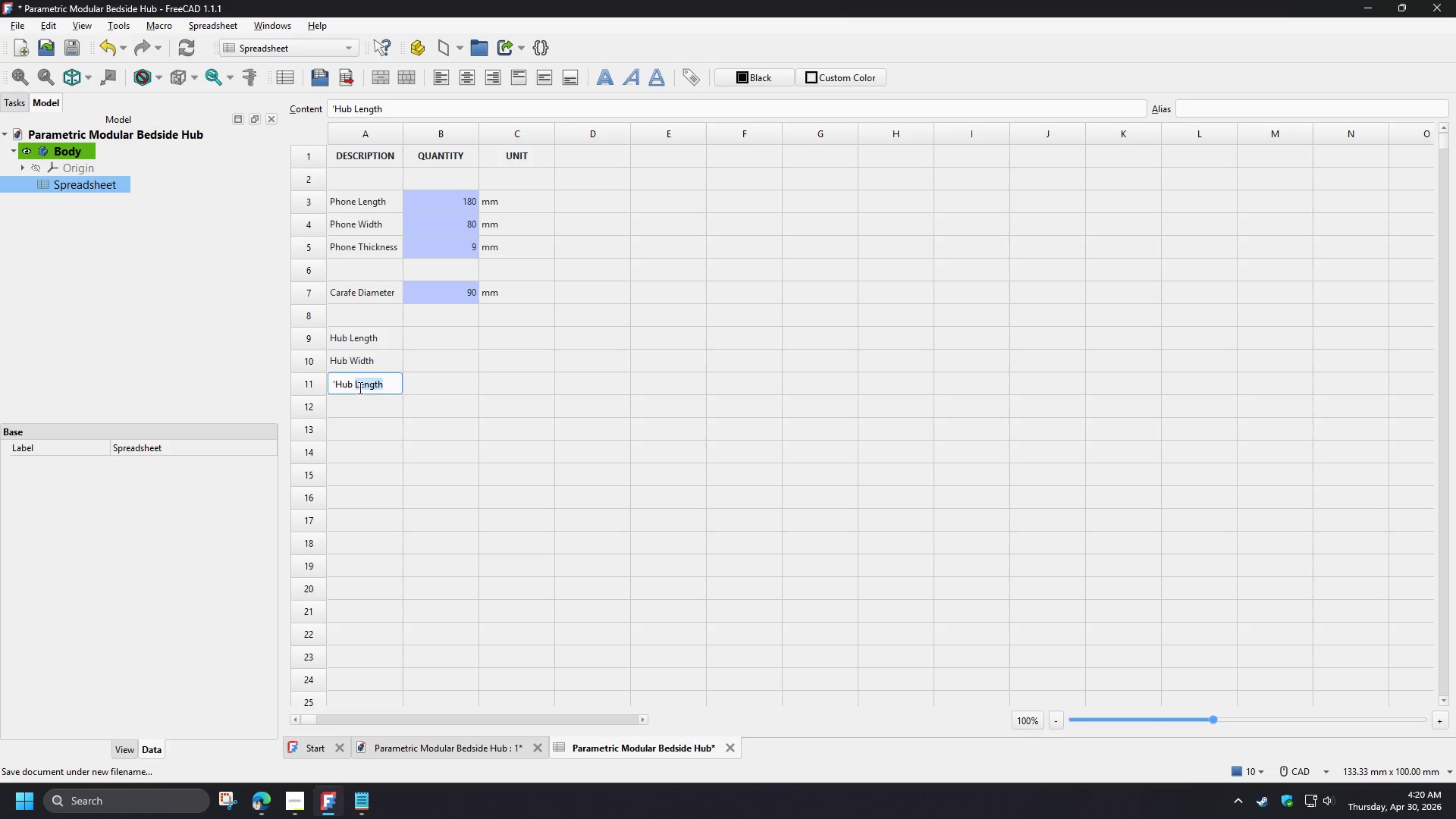 
triple_click([359, 388])
 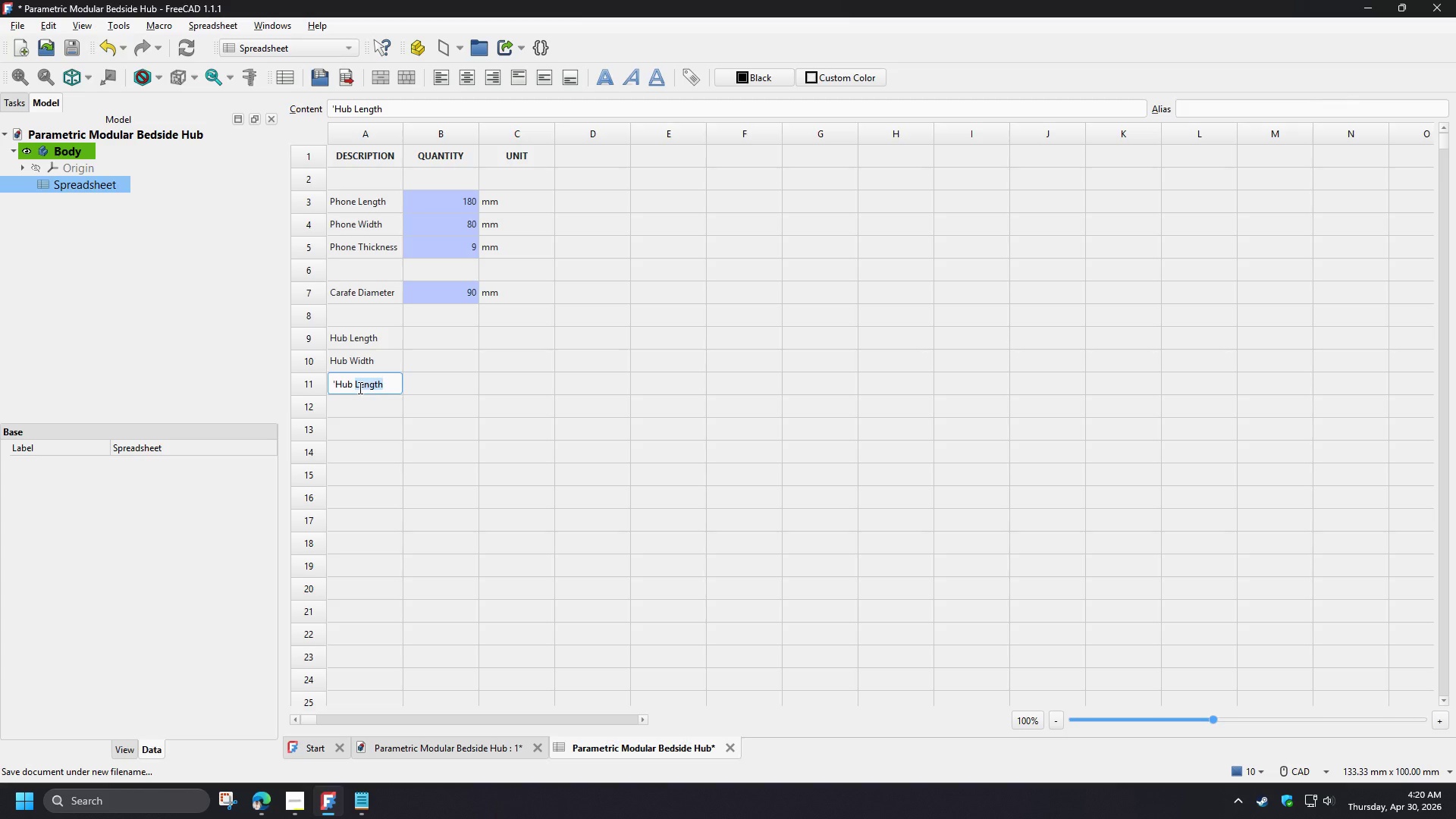 
type(Thickness)
 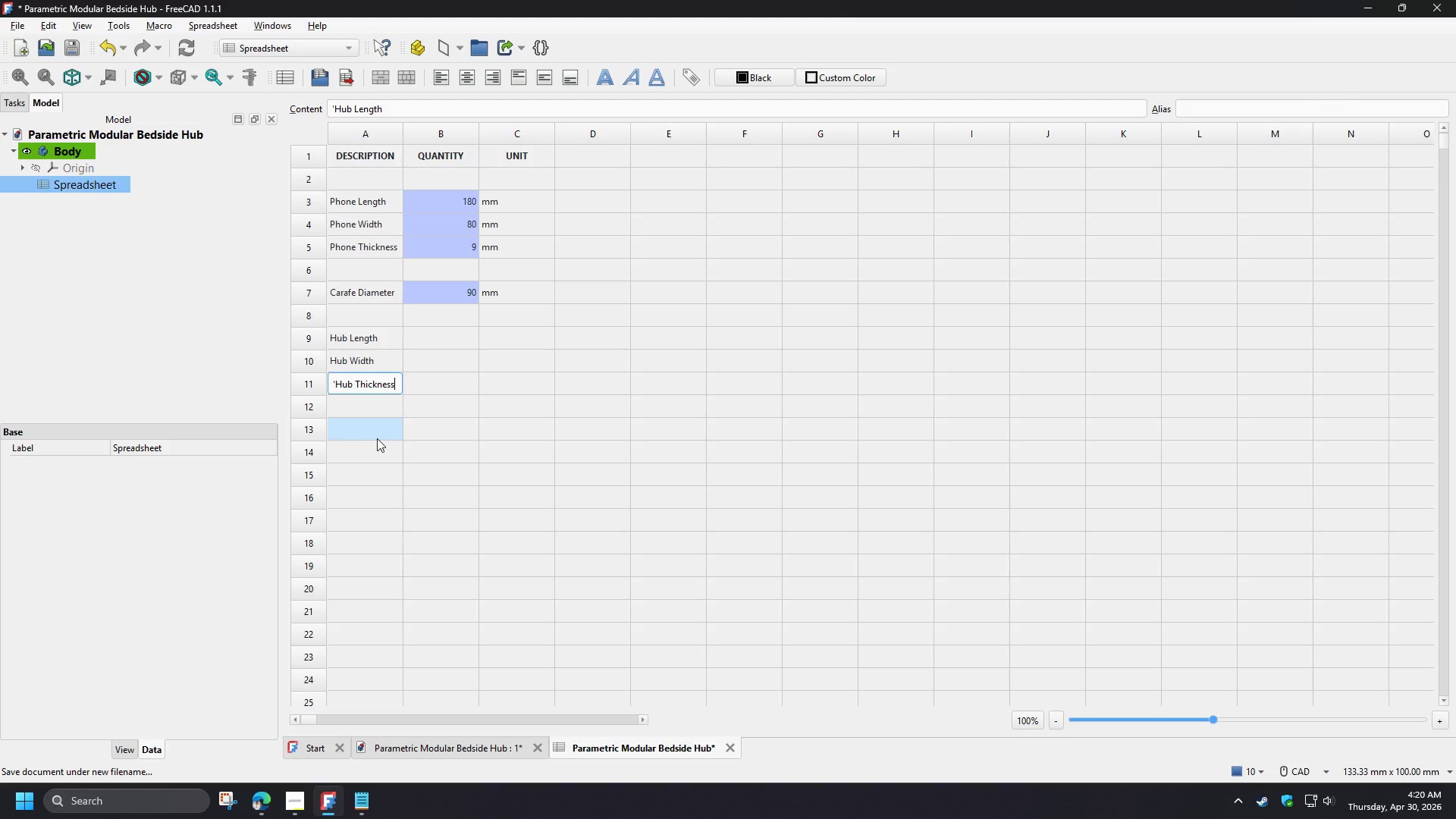 
left_click([377, 438])
 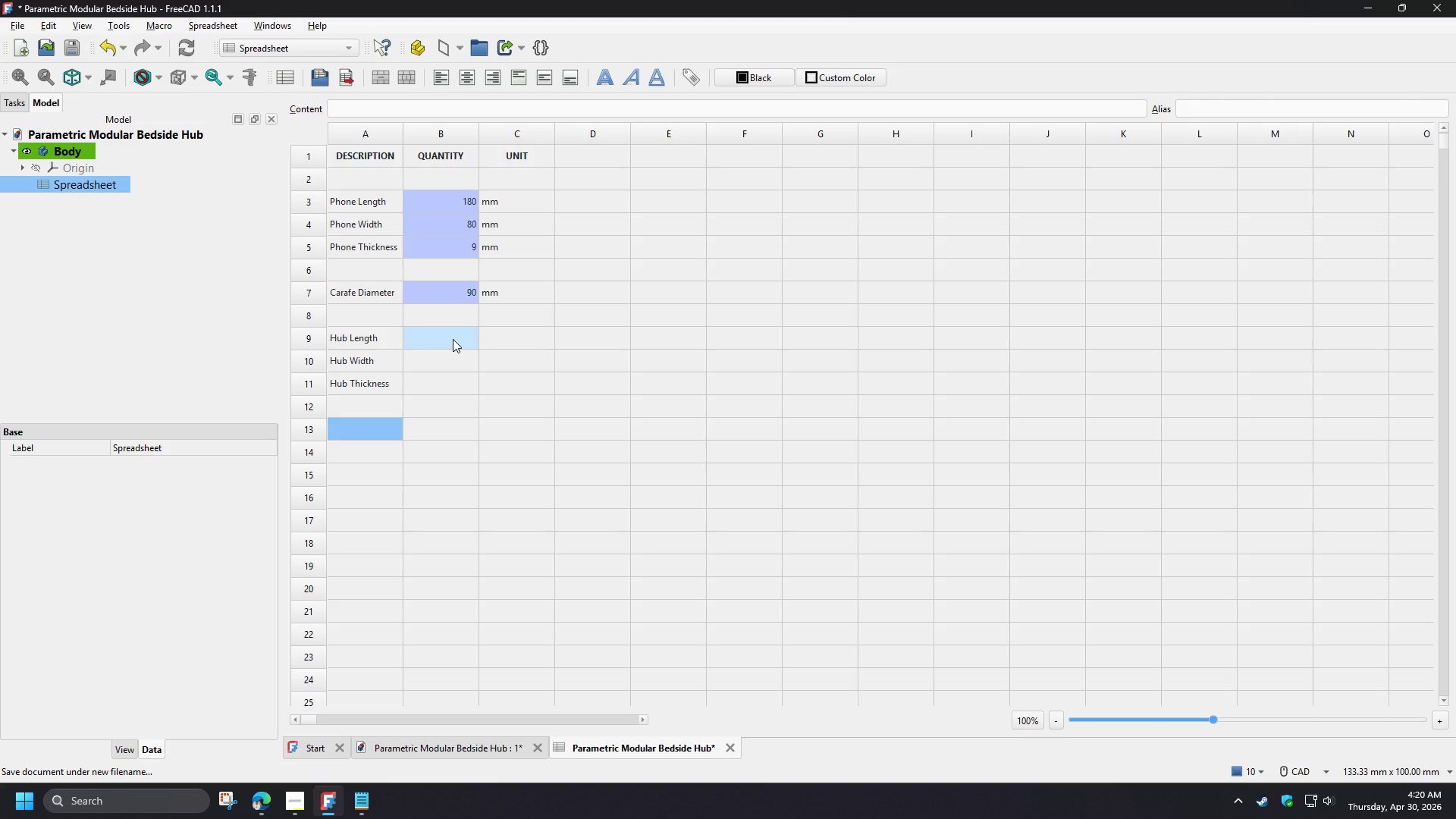 
wait(5.01)
 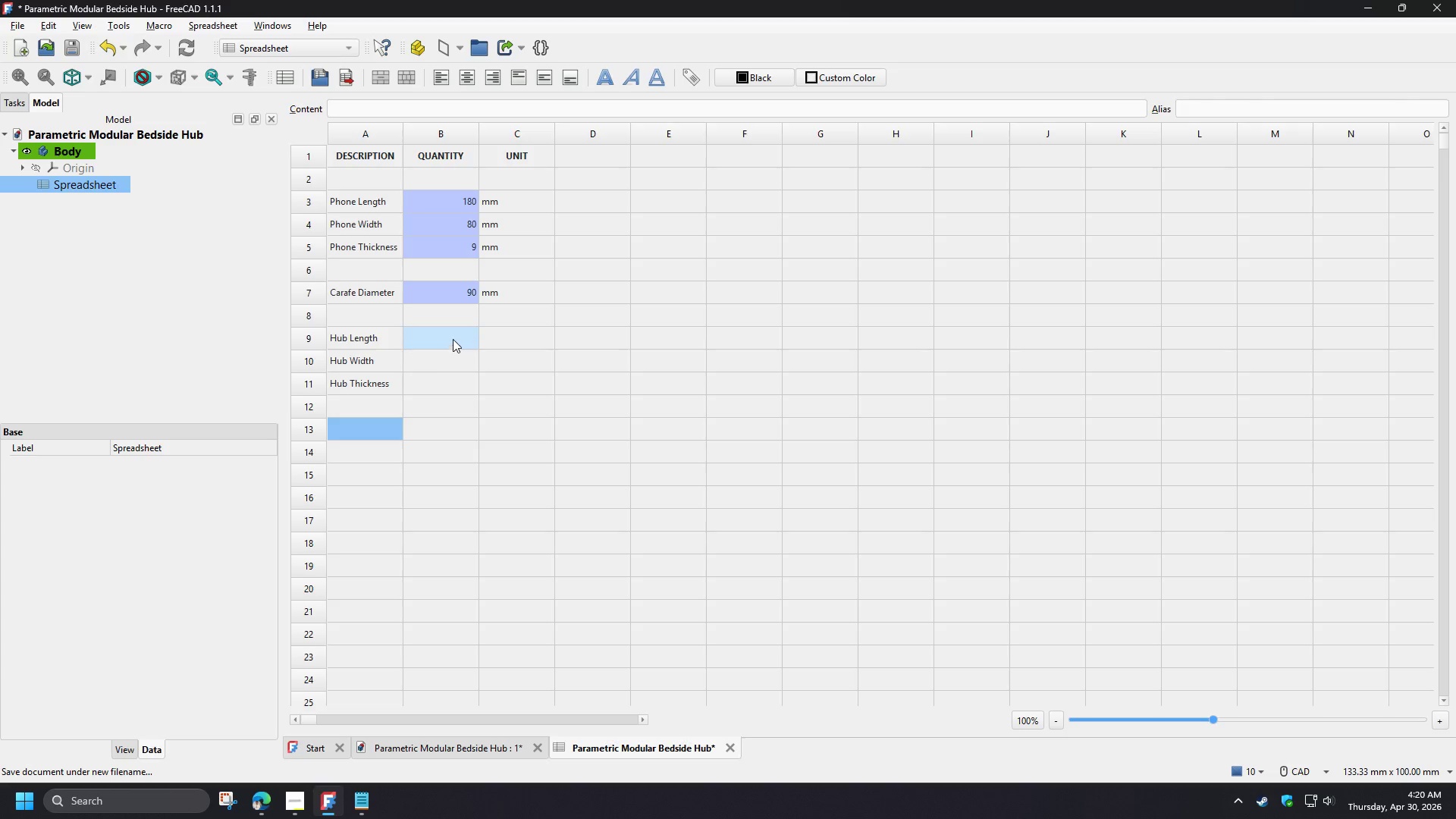 
left_click([453, 339])
 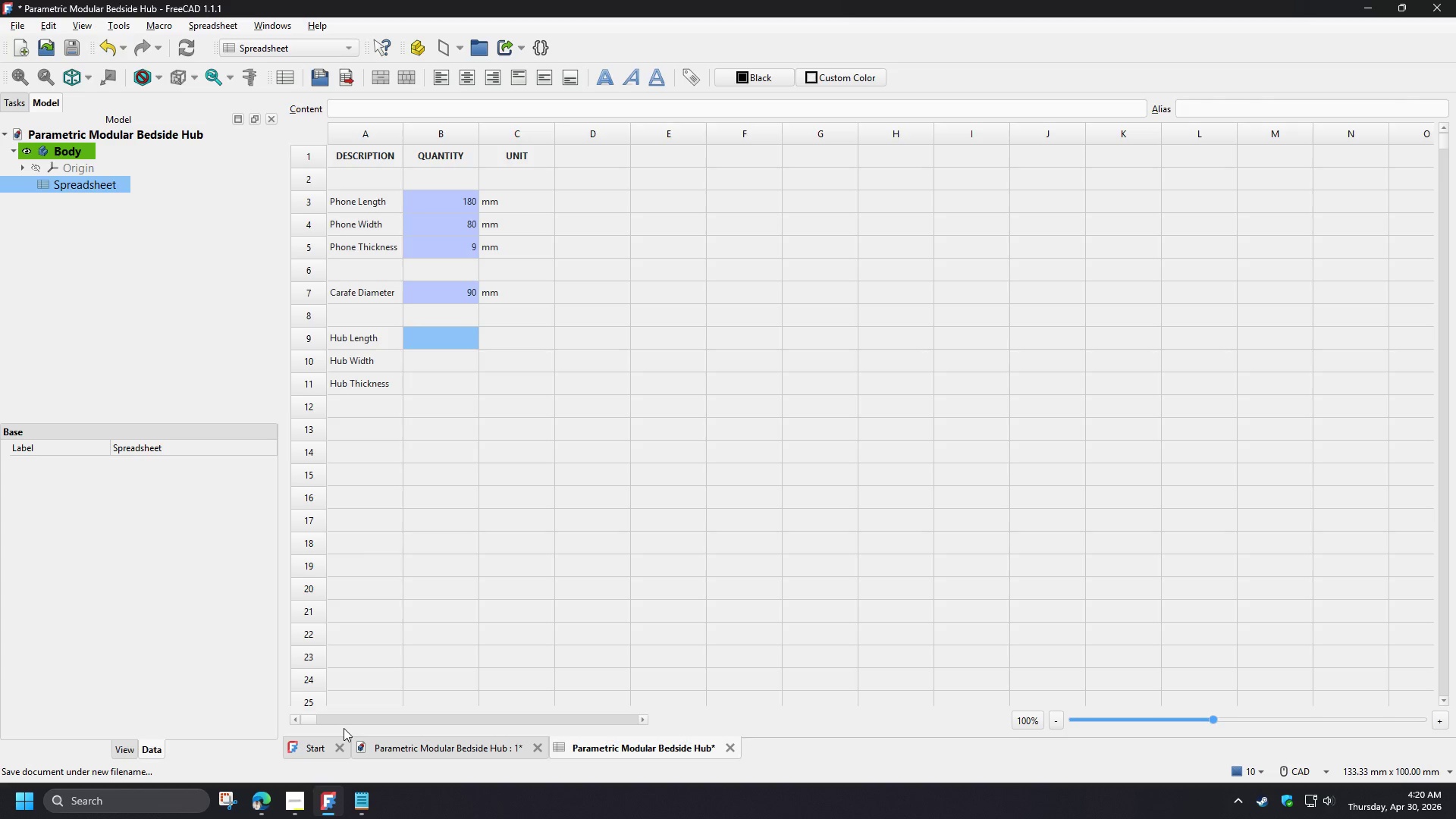 
mouse_move([284, 794])
 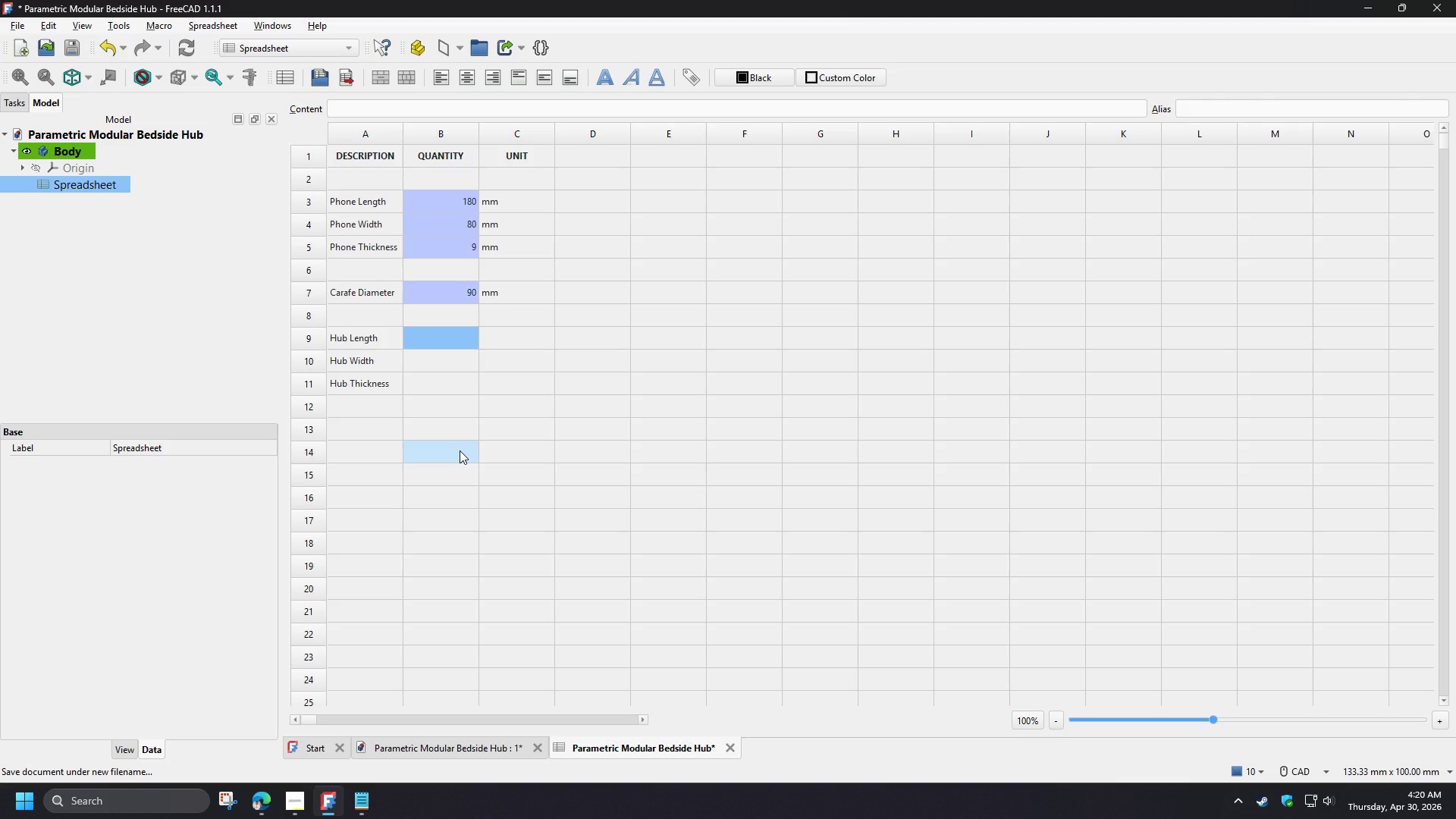 
left_click([460, 450])
 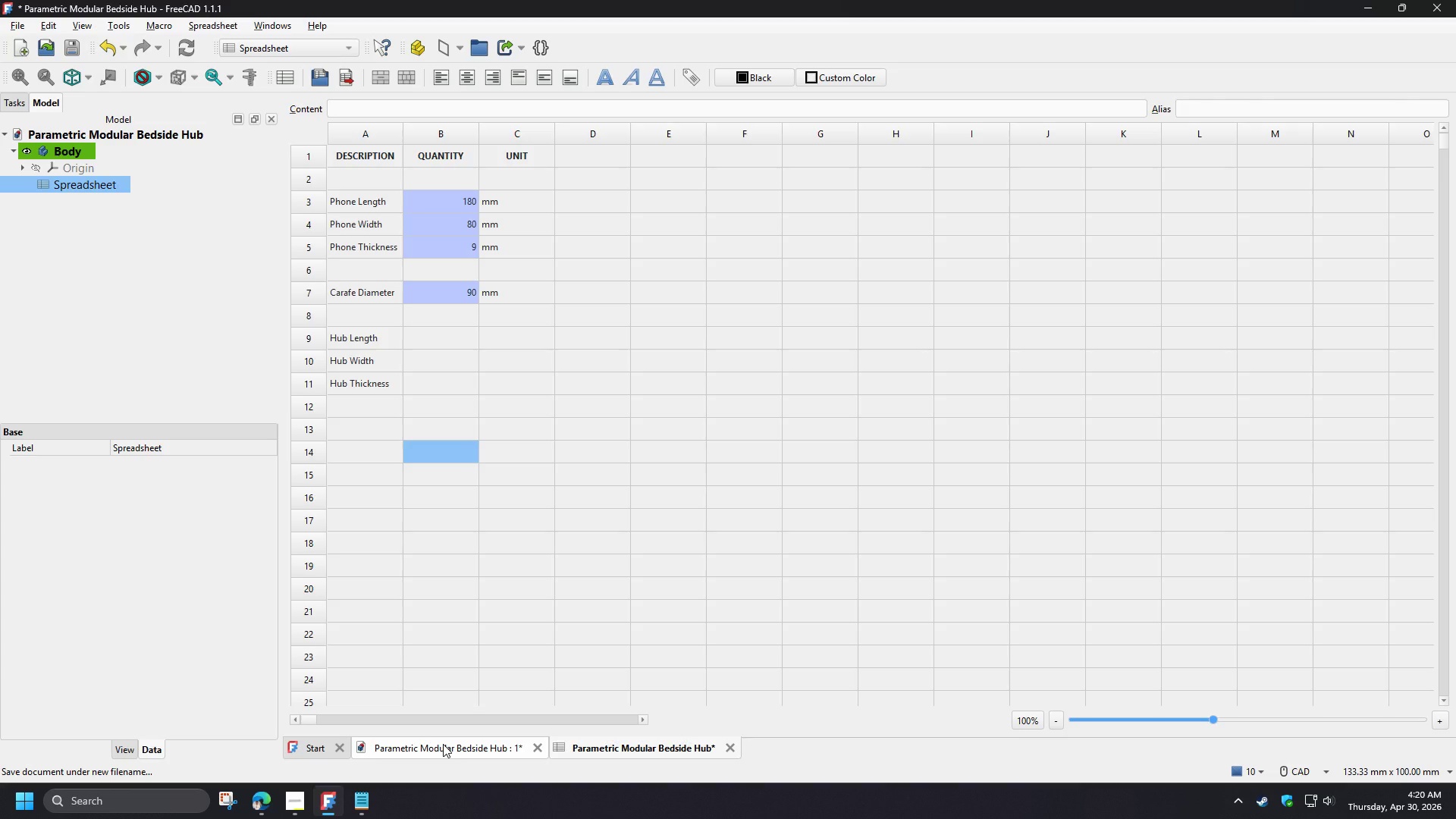 
wait(7.22)
 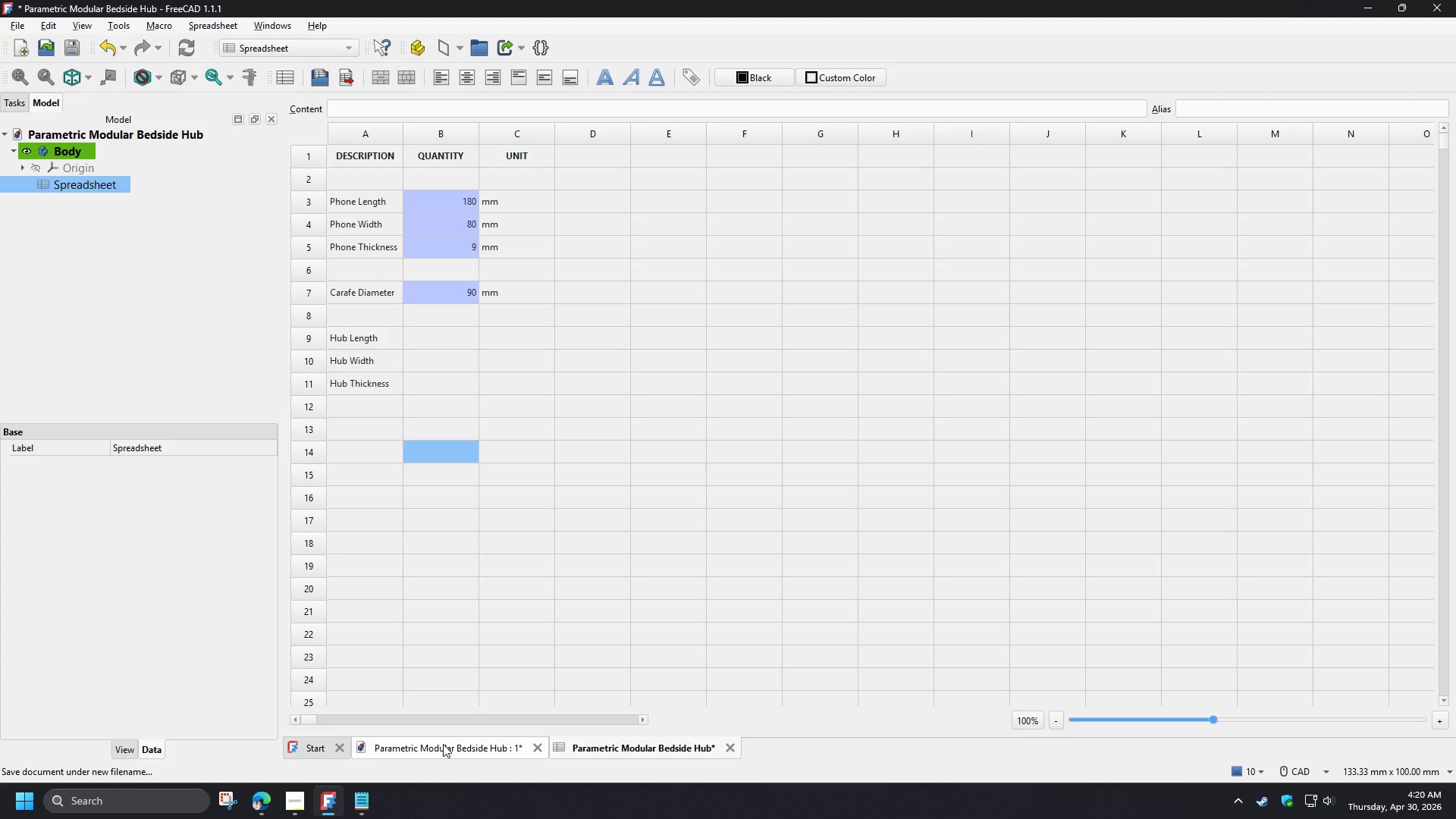 
left_click([443, 744])
 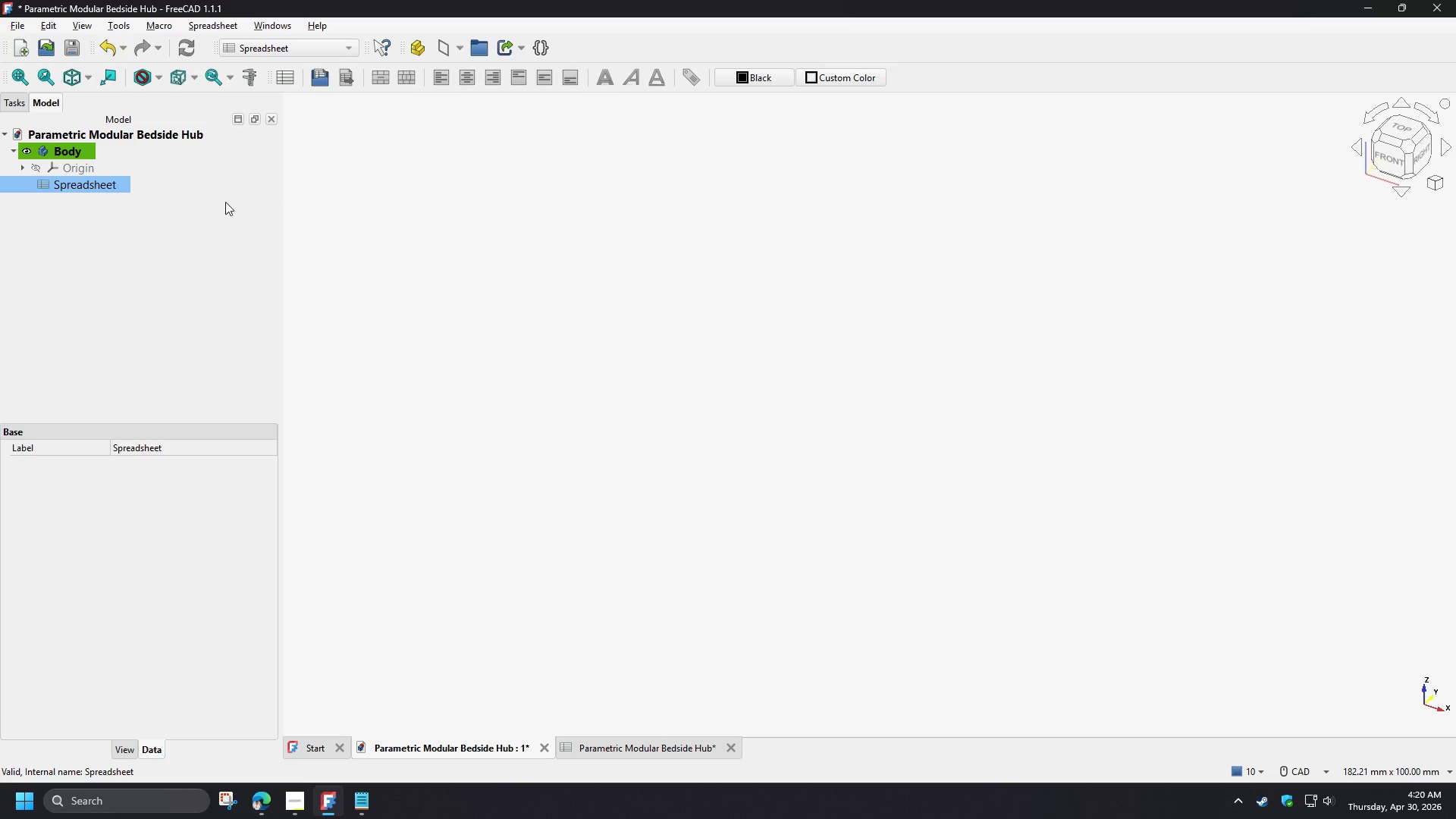 
left_click([174, 245])
 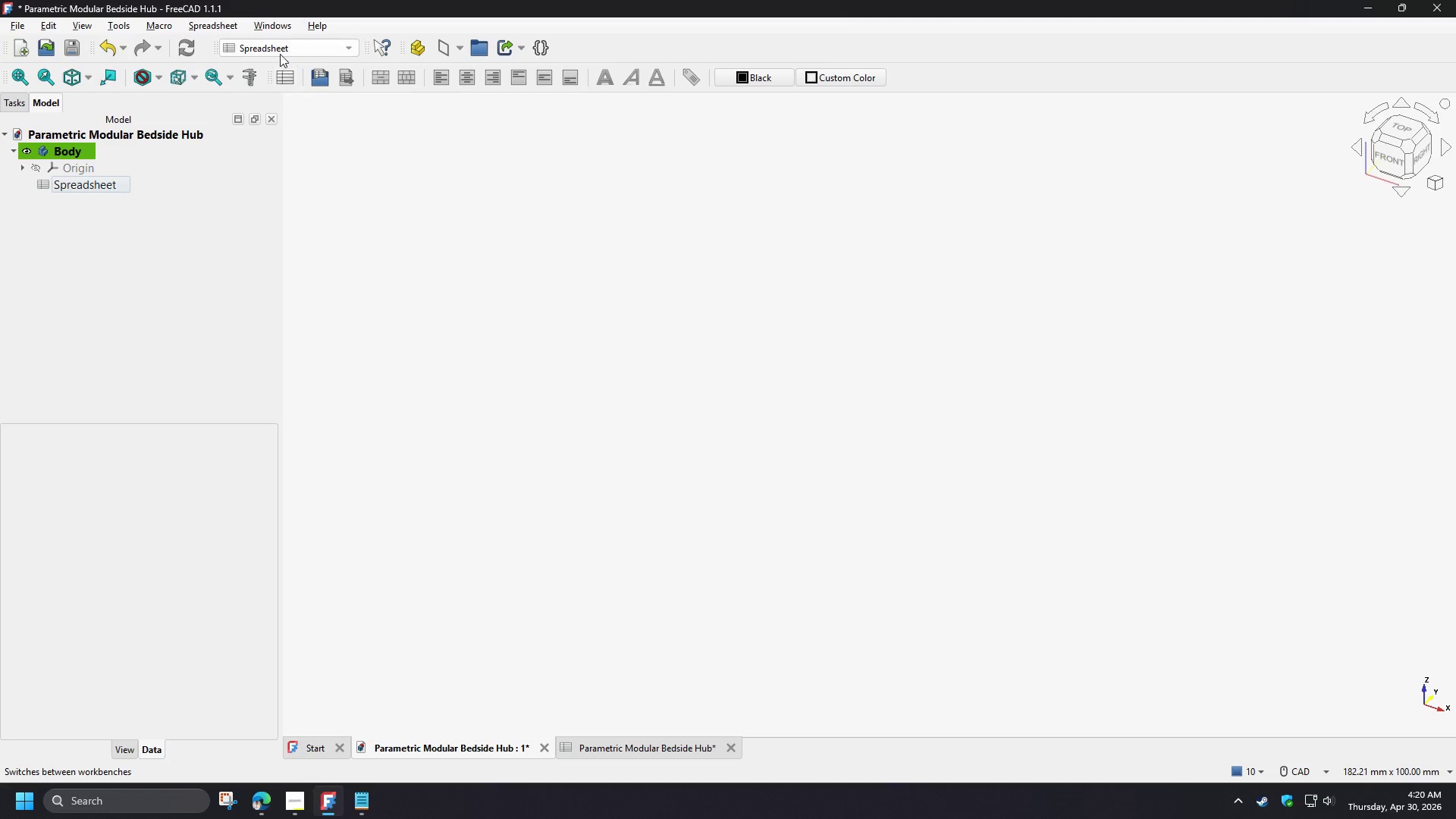 
left_click([277, 49])
 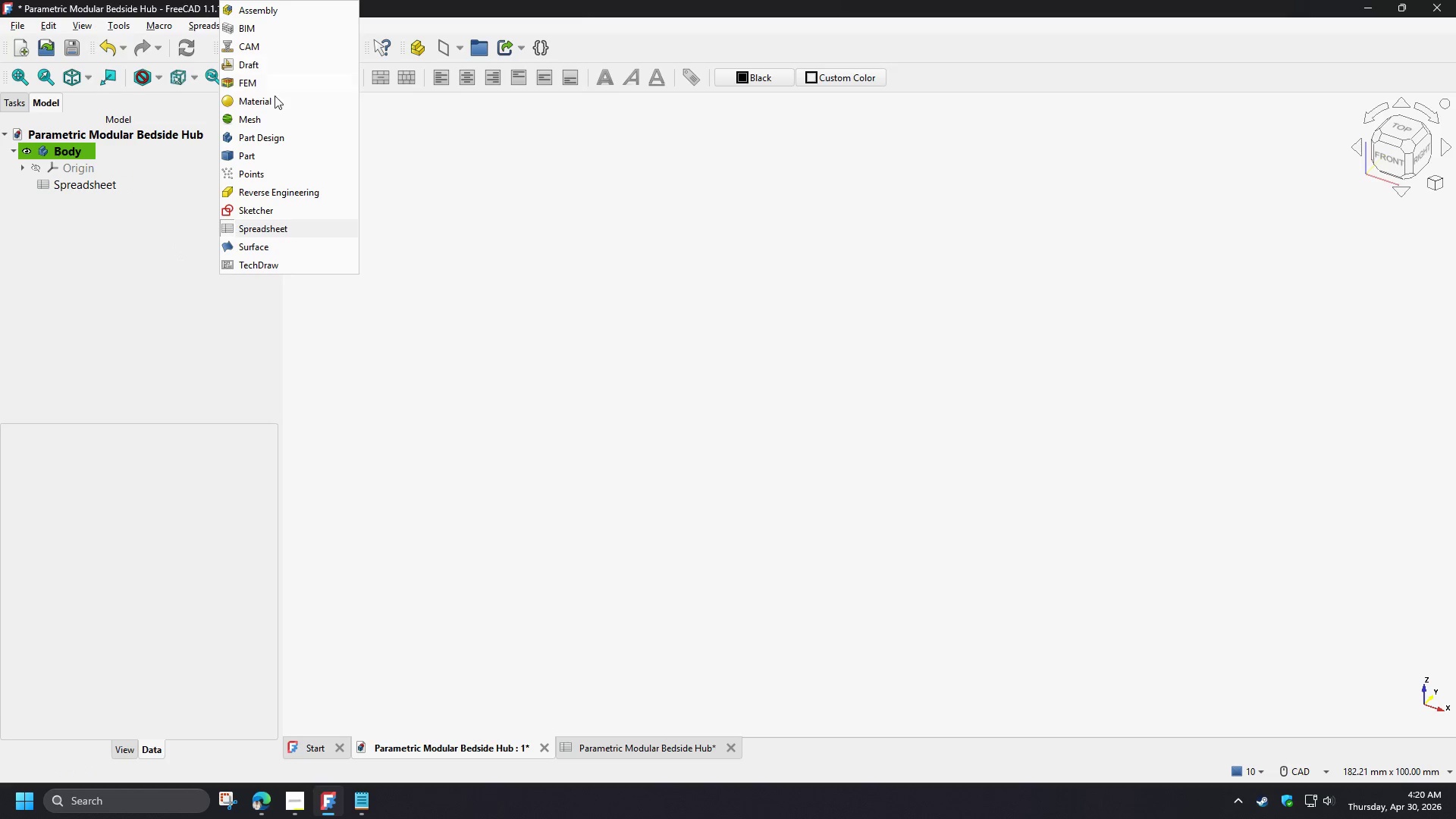 
left_click([272, 133])
 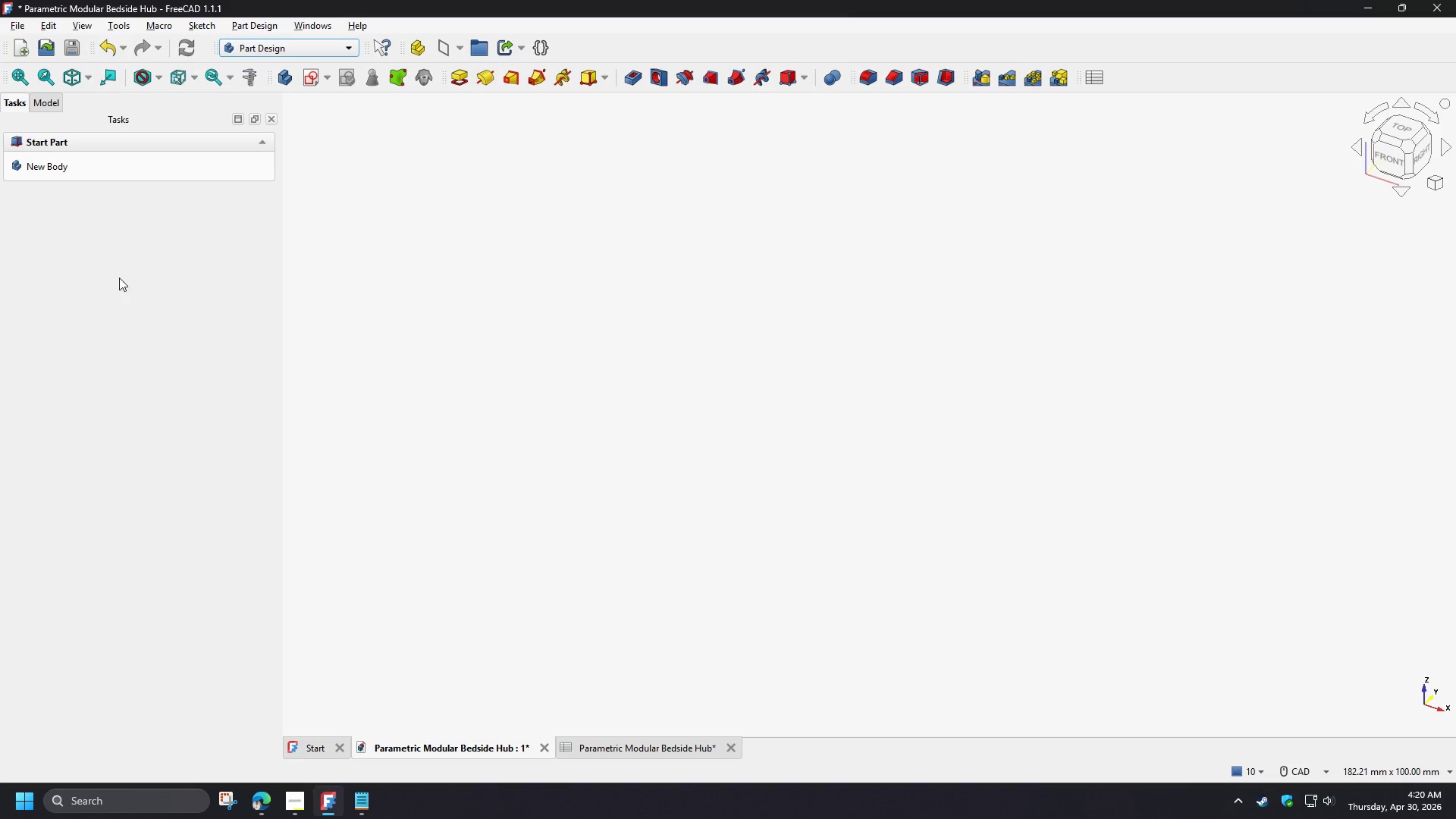 
left_click([111, 274])
 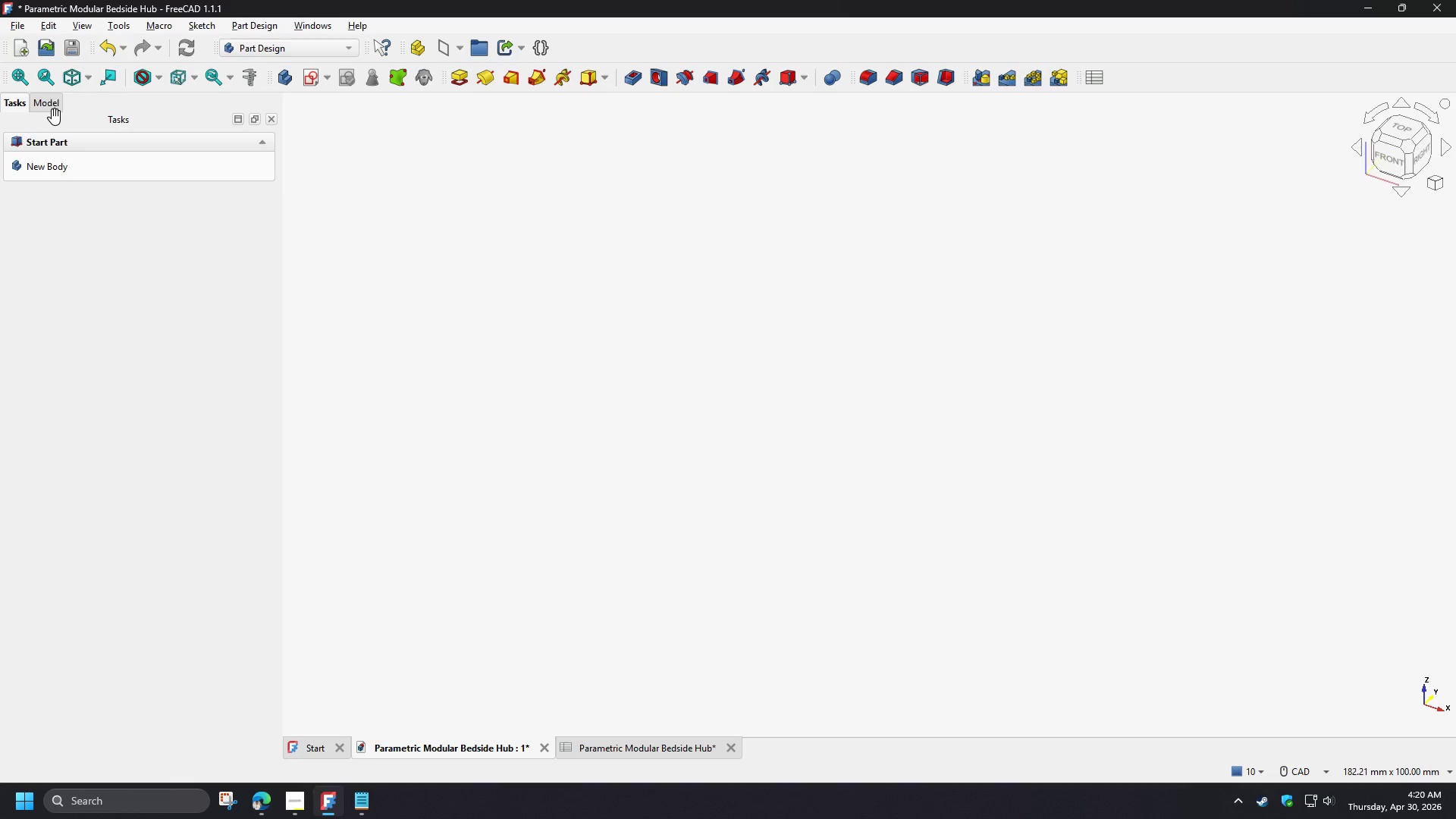 
left_click([45, 100])
 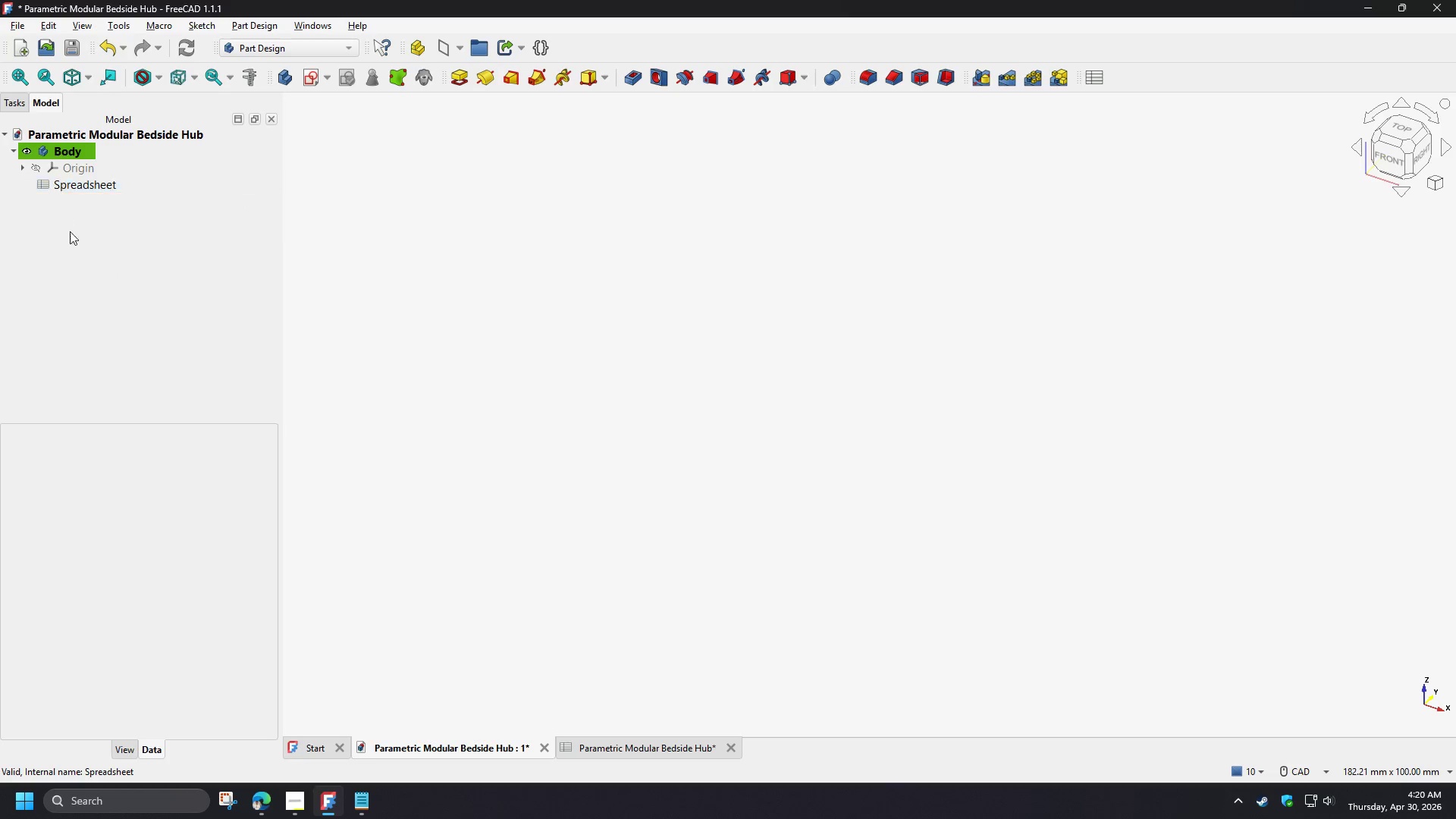 
left_click([105, 246])
 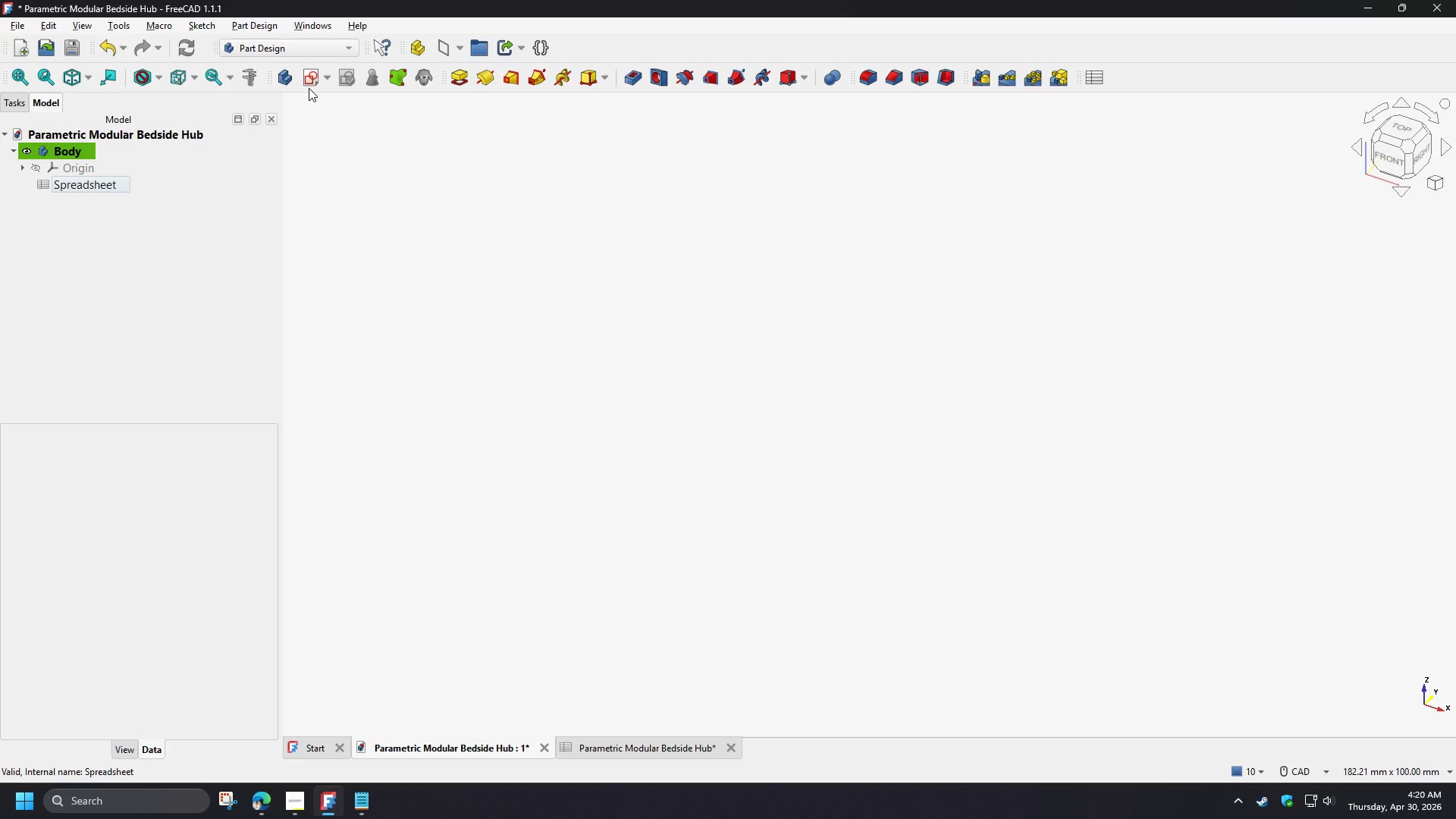 
left_click([307, 82])
 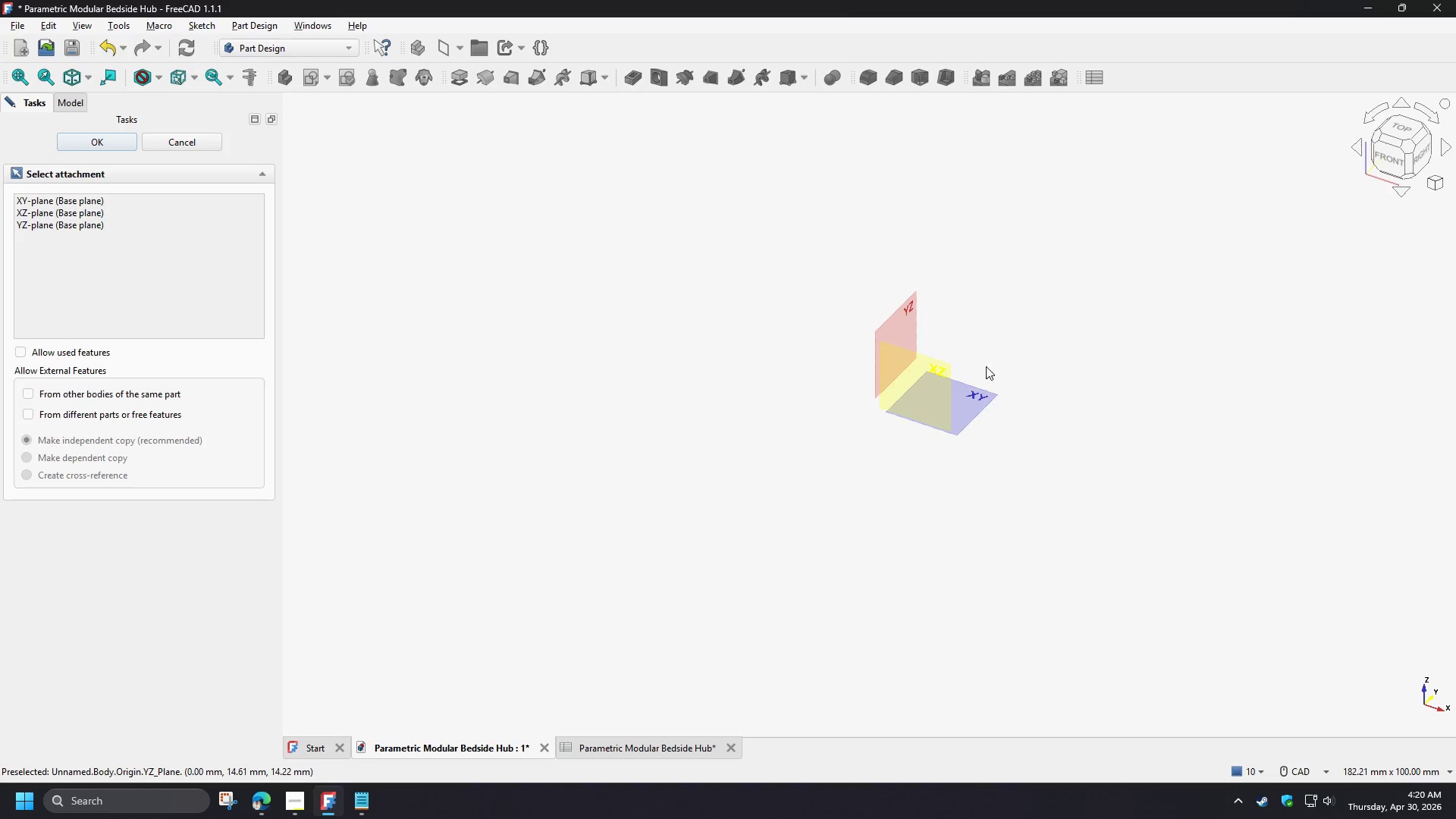 
left_click([972, 397])
 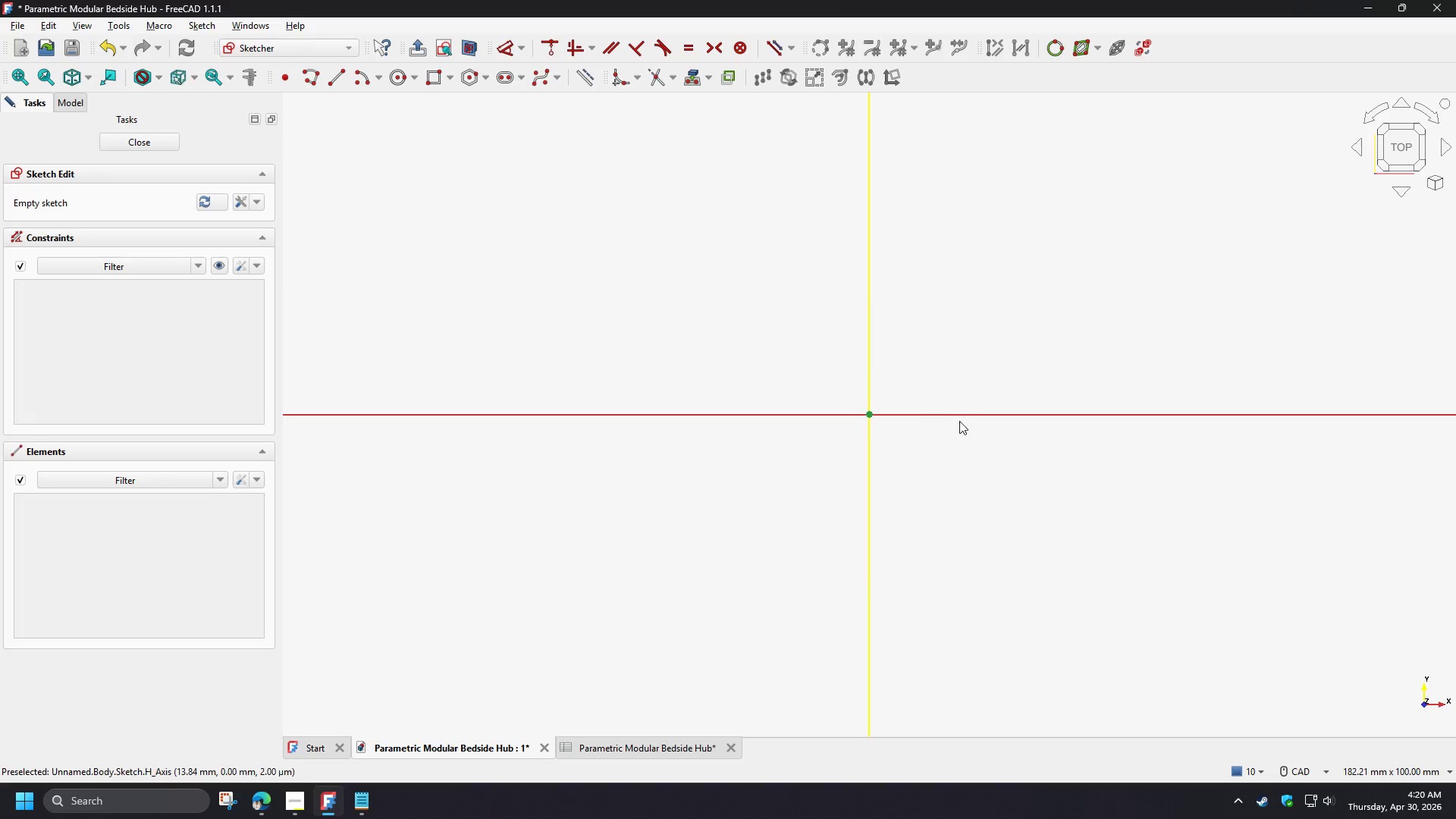 
scroll: coordinate [931, 478], scroll_direction: down, amount: 1.0
 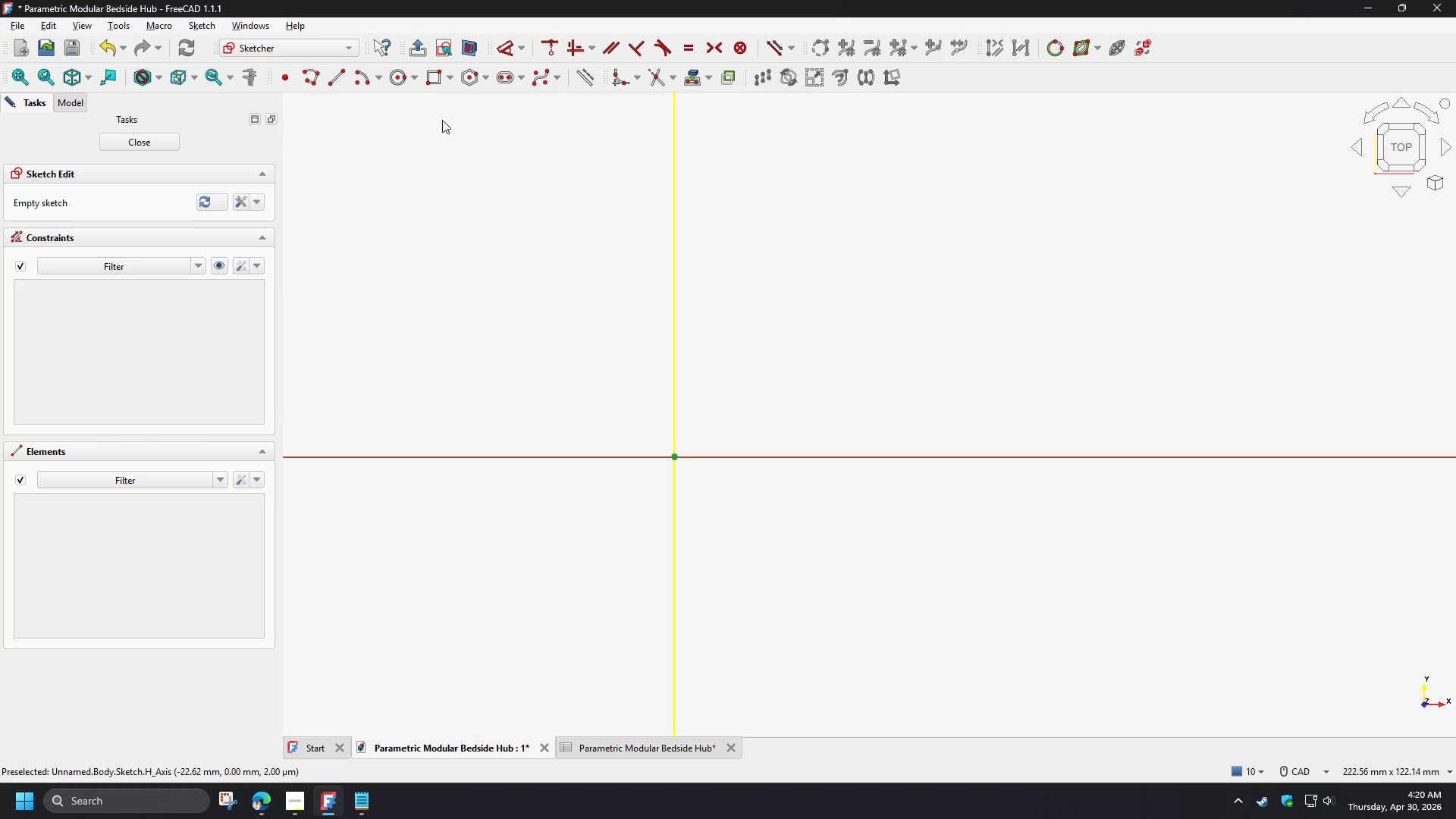 
wait(5.31)
 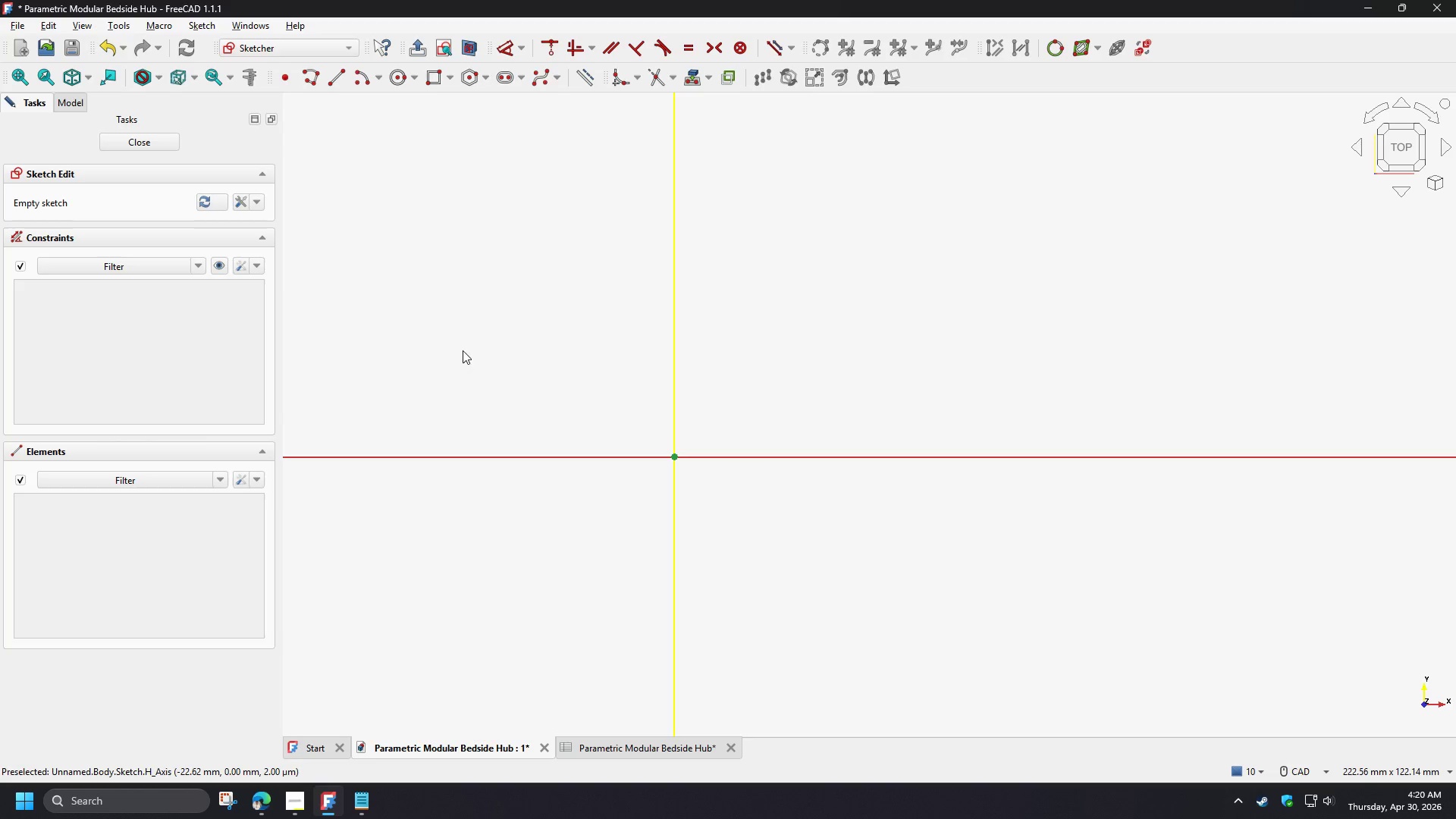 
left_click([446, 79])
 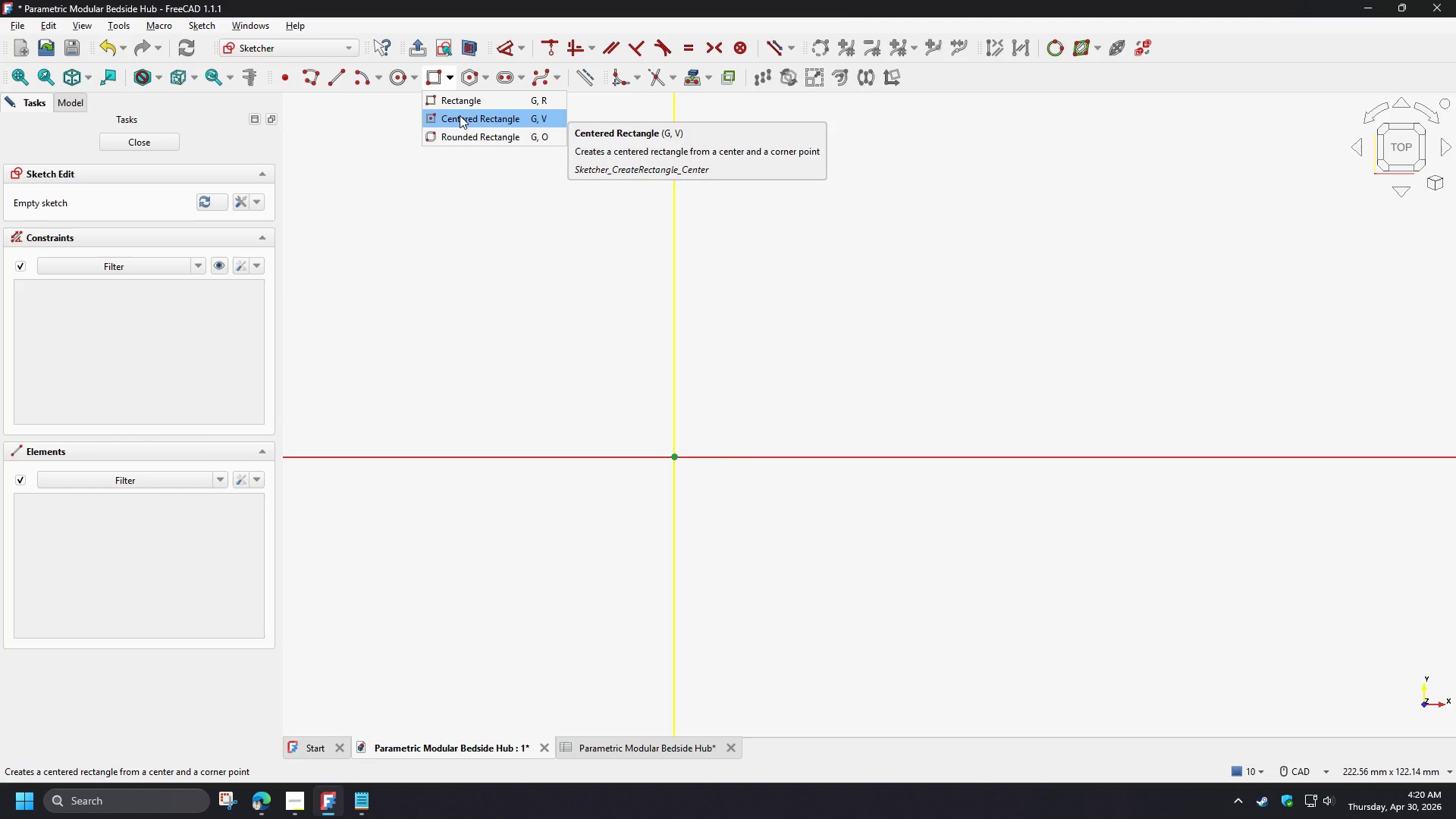 
left_click([460, 115])
 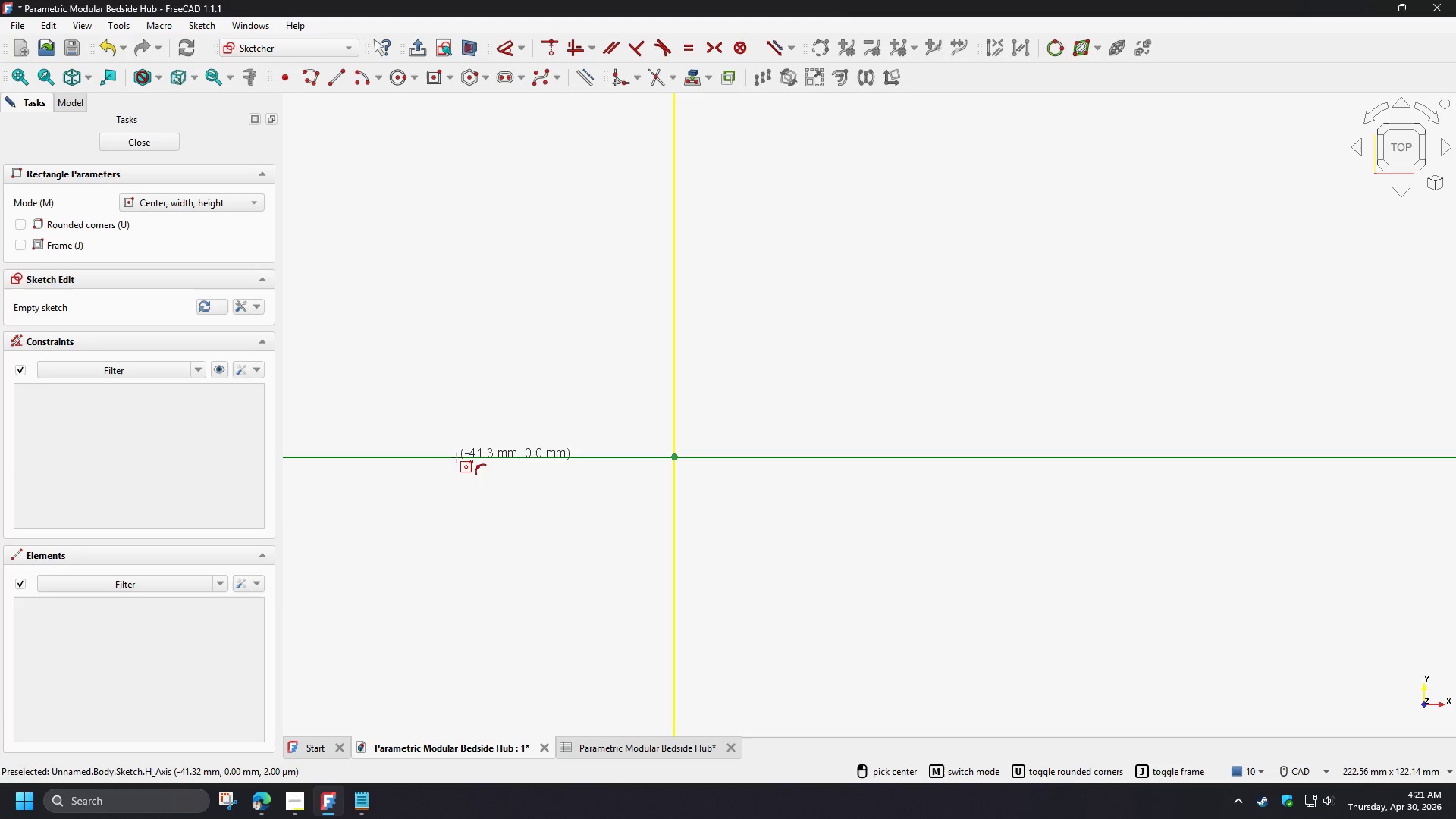 
left_click([457, 457])
 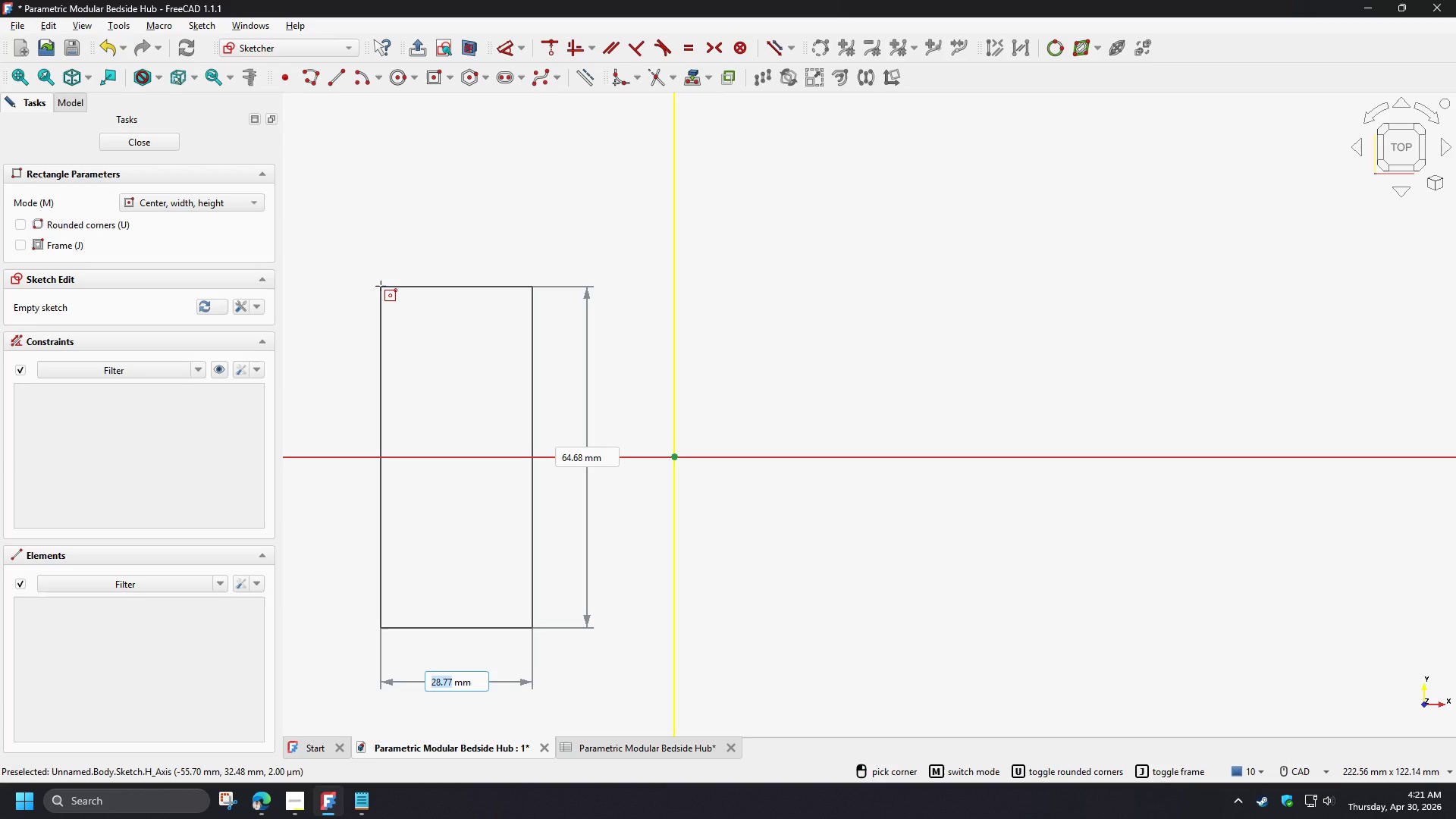 
left_click([381, 286])
 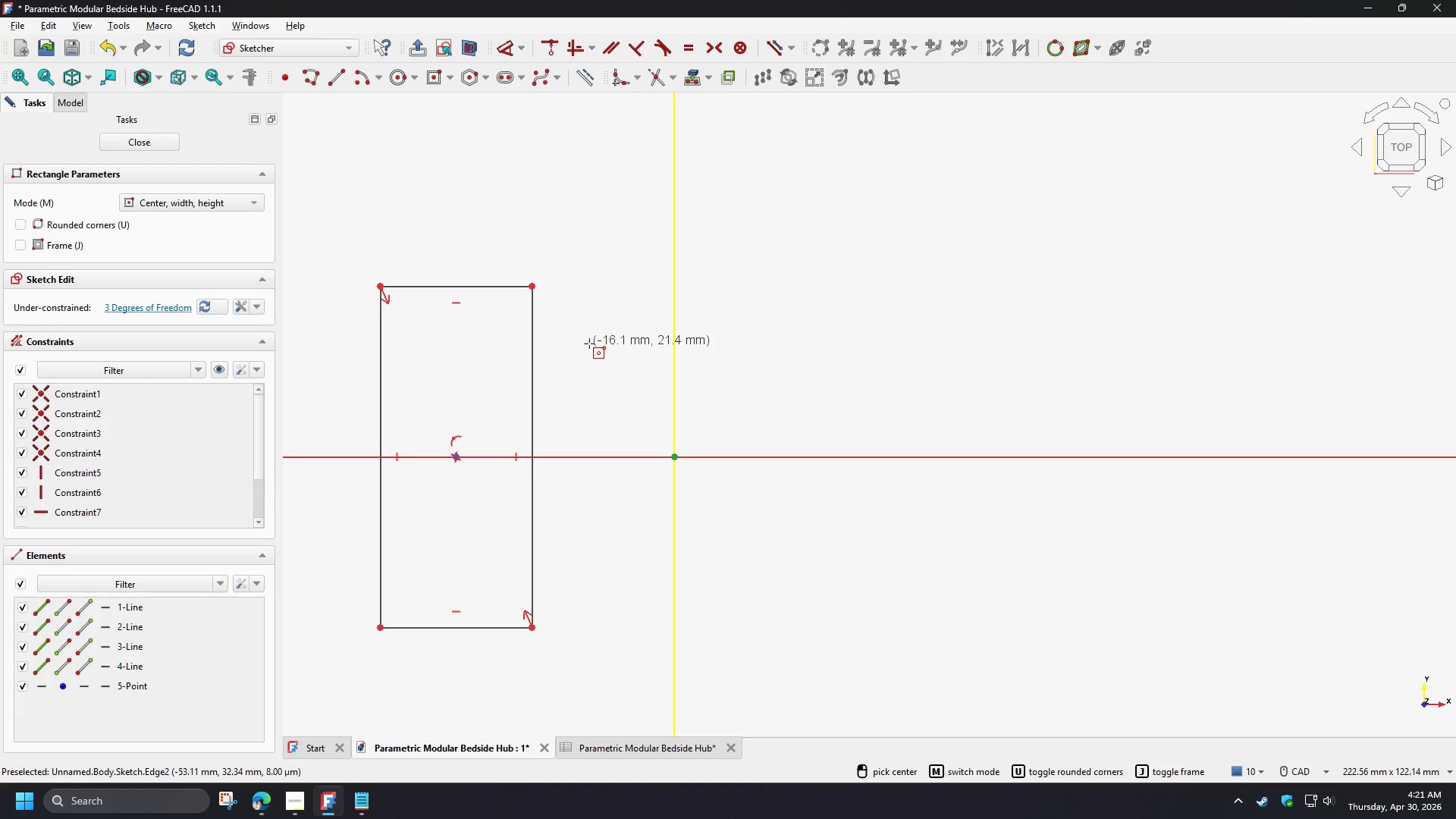 
right_click([572, 262])
 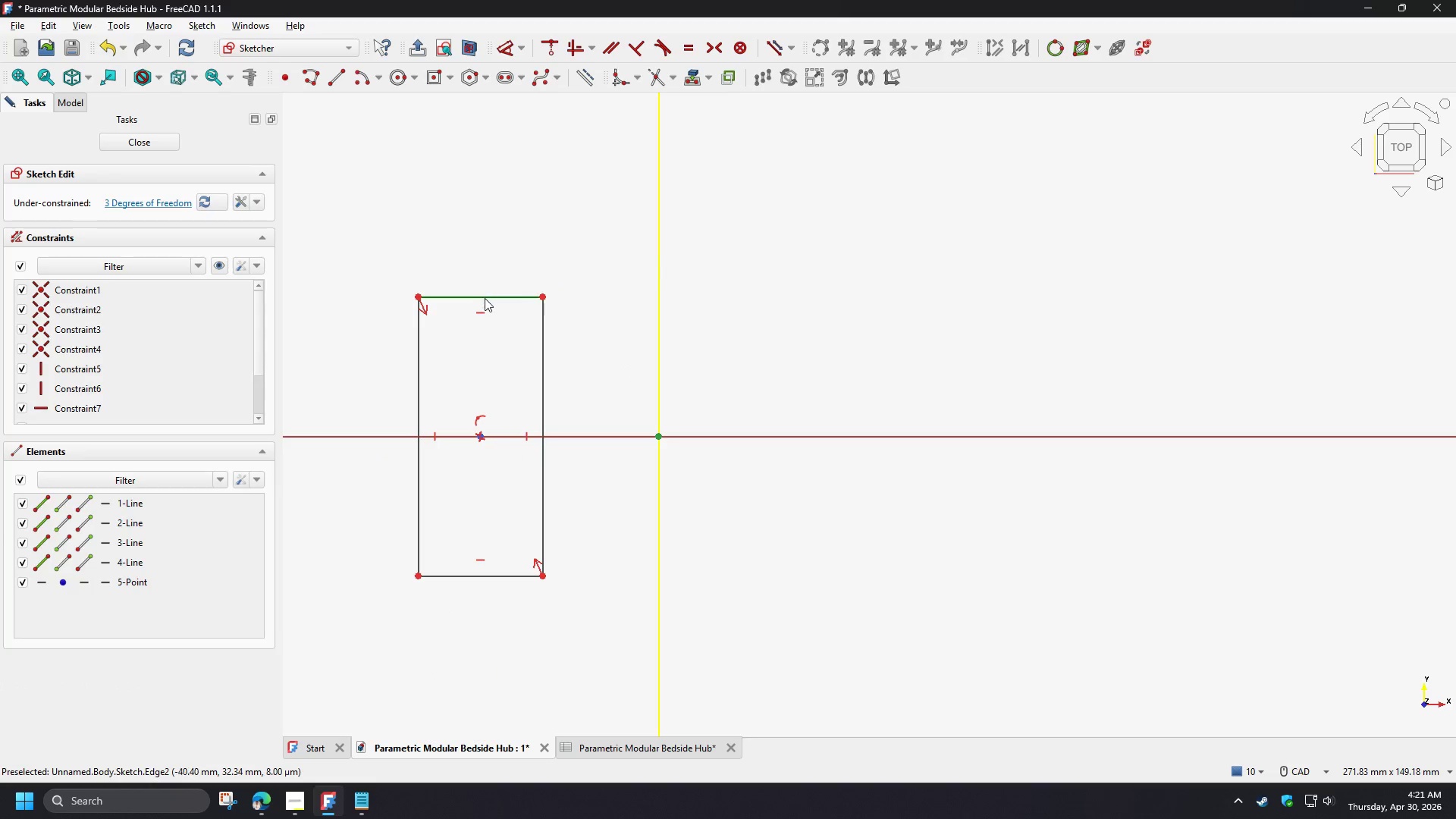 
scroll: coordinate [589, 344], scroll_direction: down, amount: 1.0
 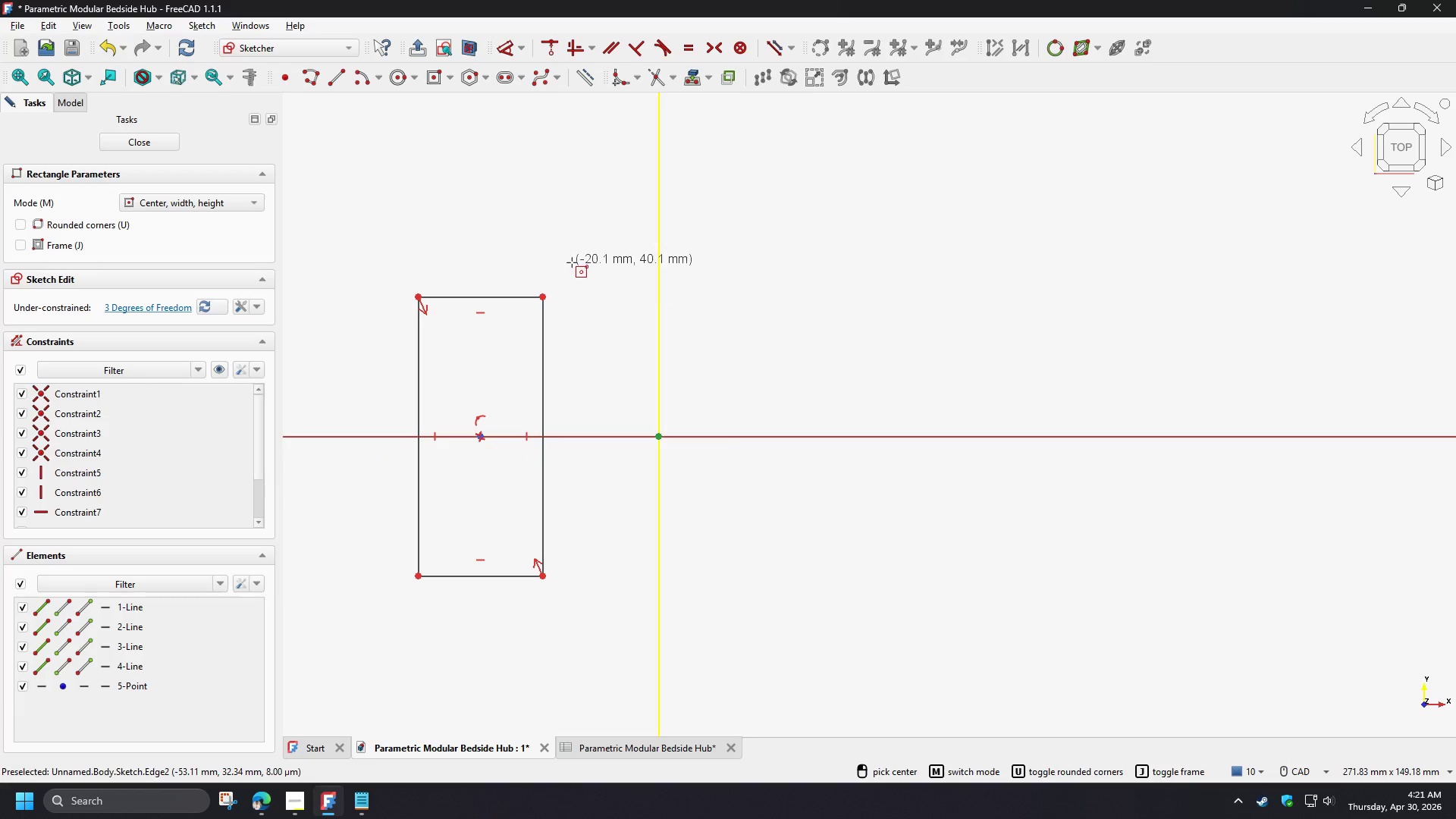 
left_click([485, 298])
 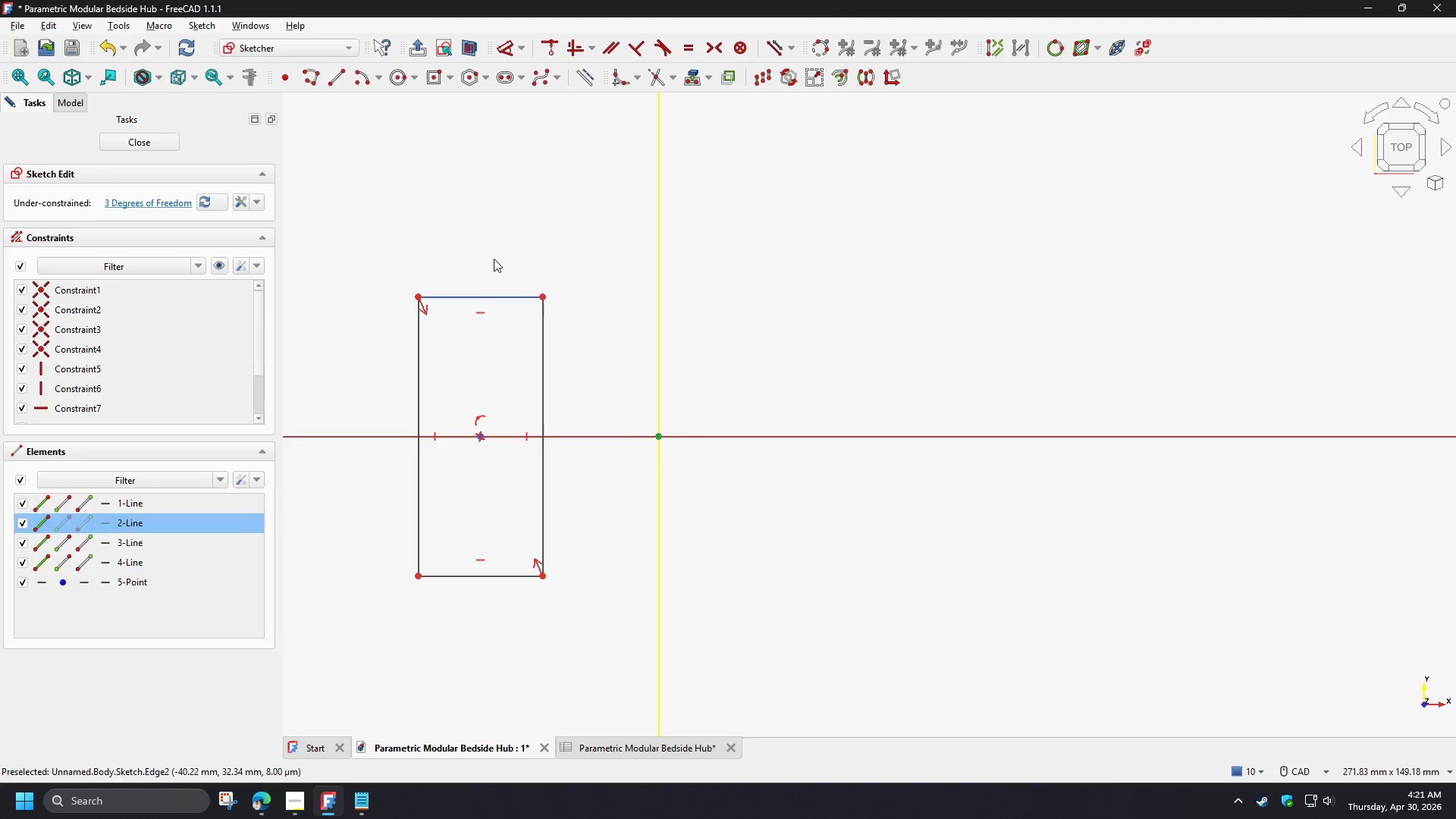 
key(D)
 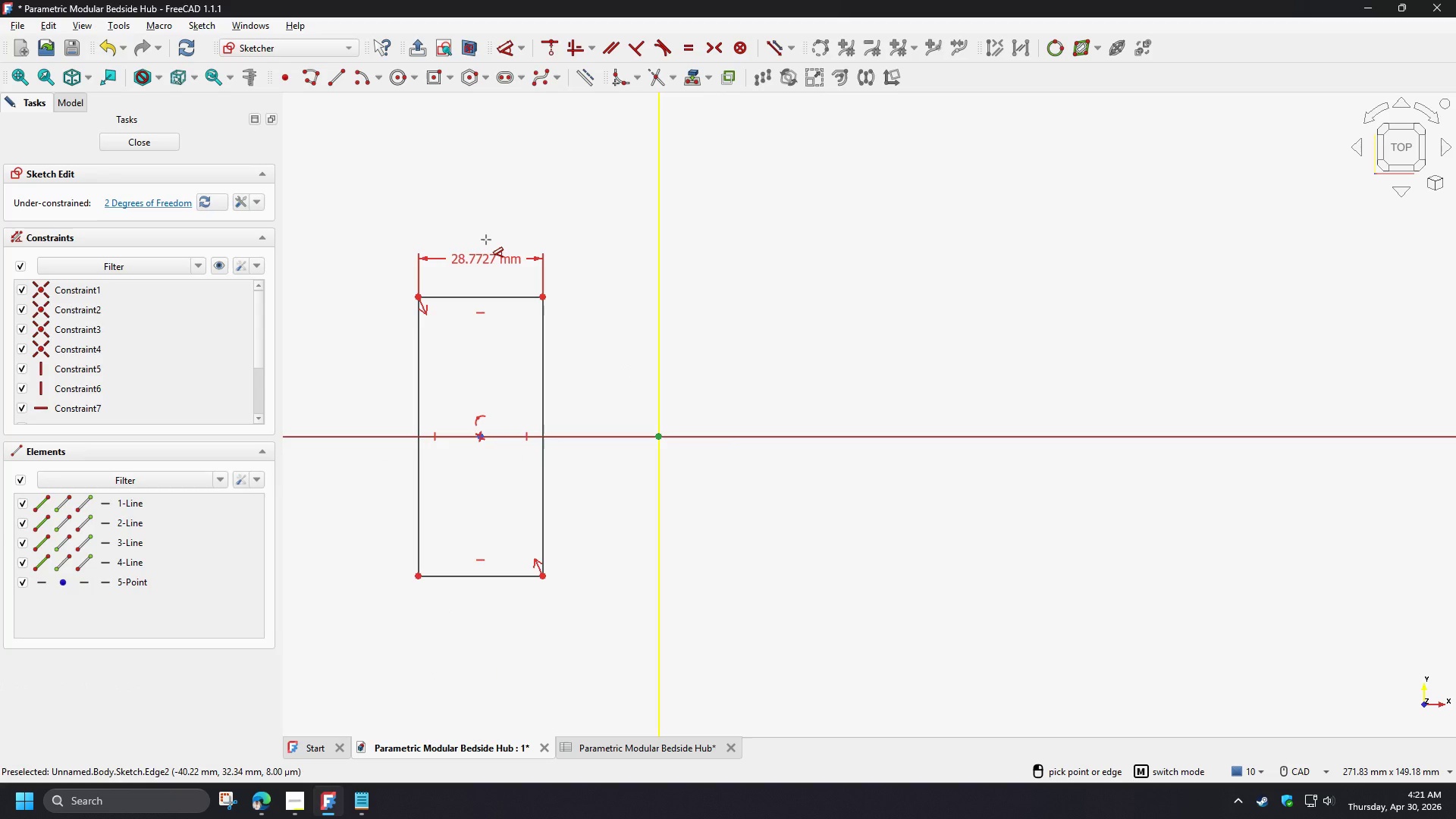 
left_click([486, 240])
 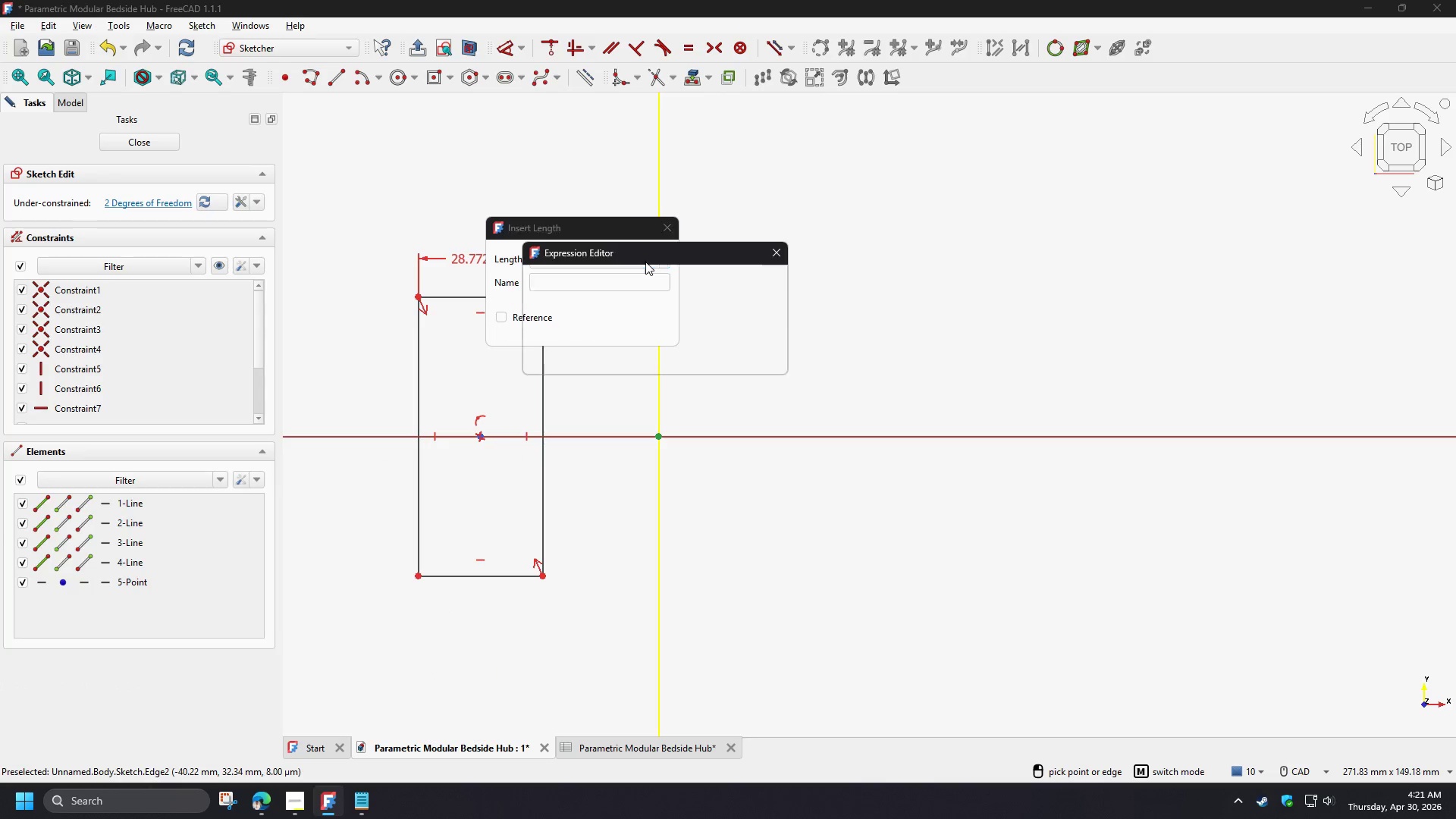 
type(sp)
 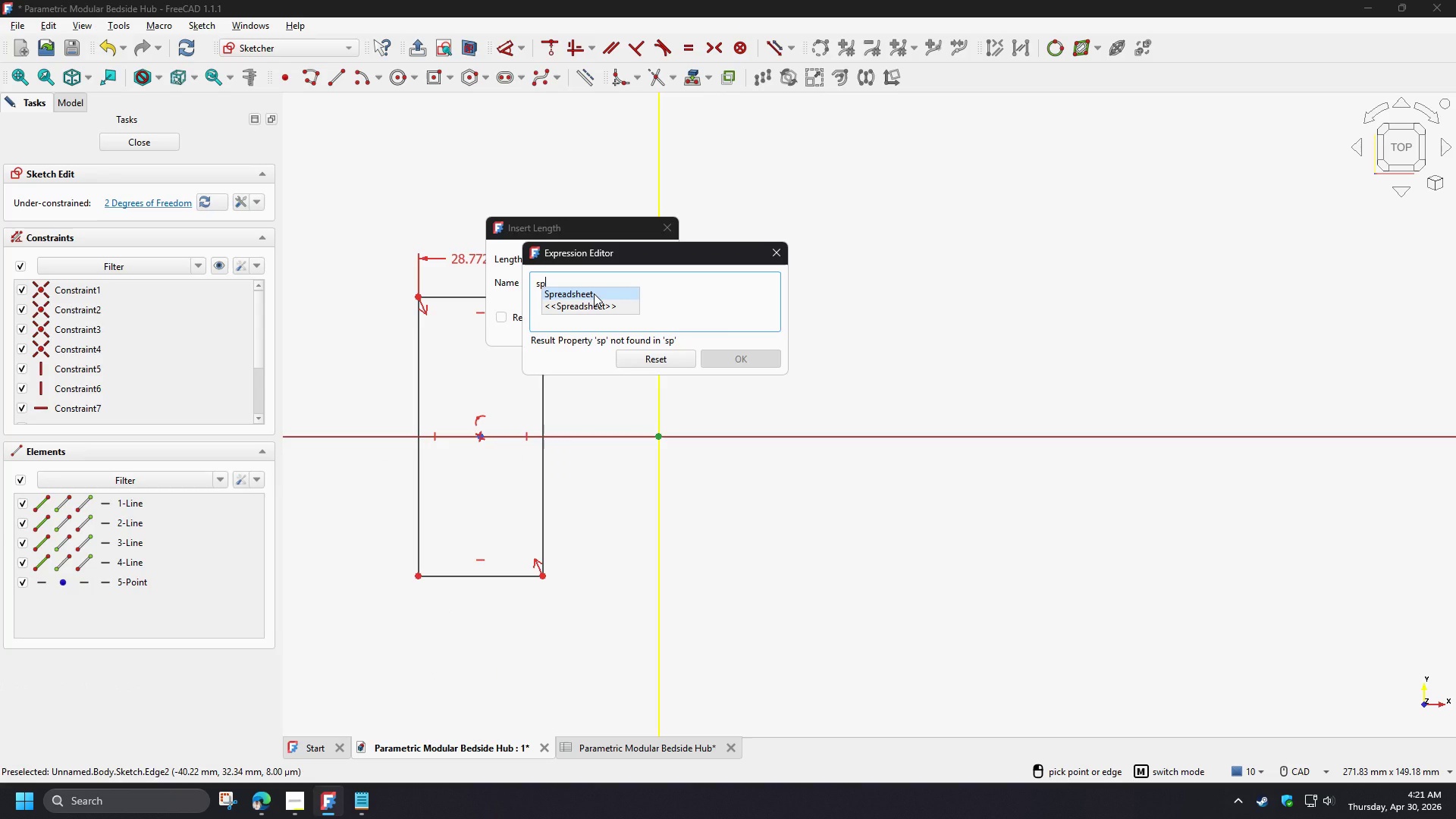 
left_click([594, 293])
 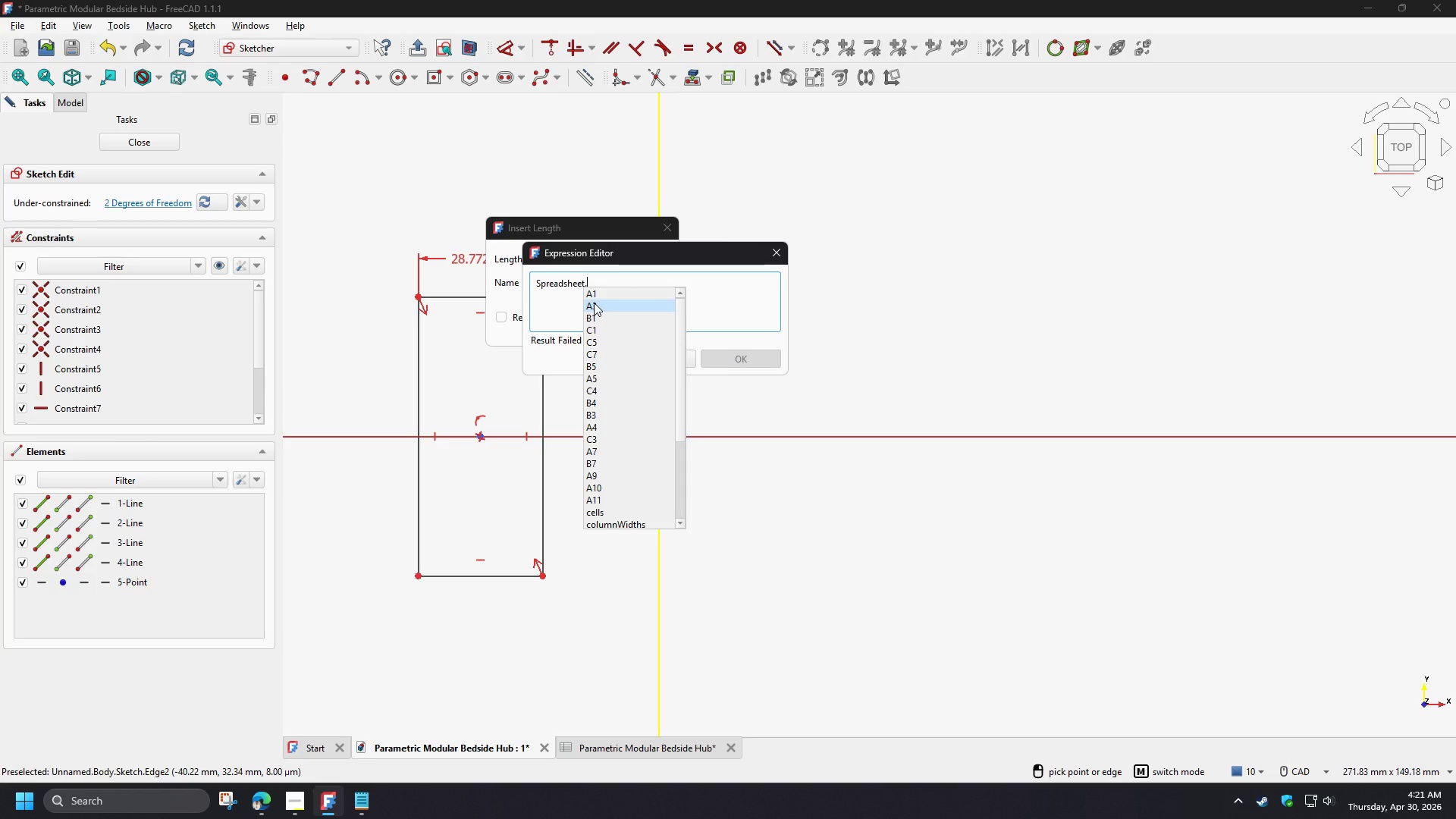 
wait(9.59)
 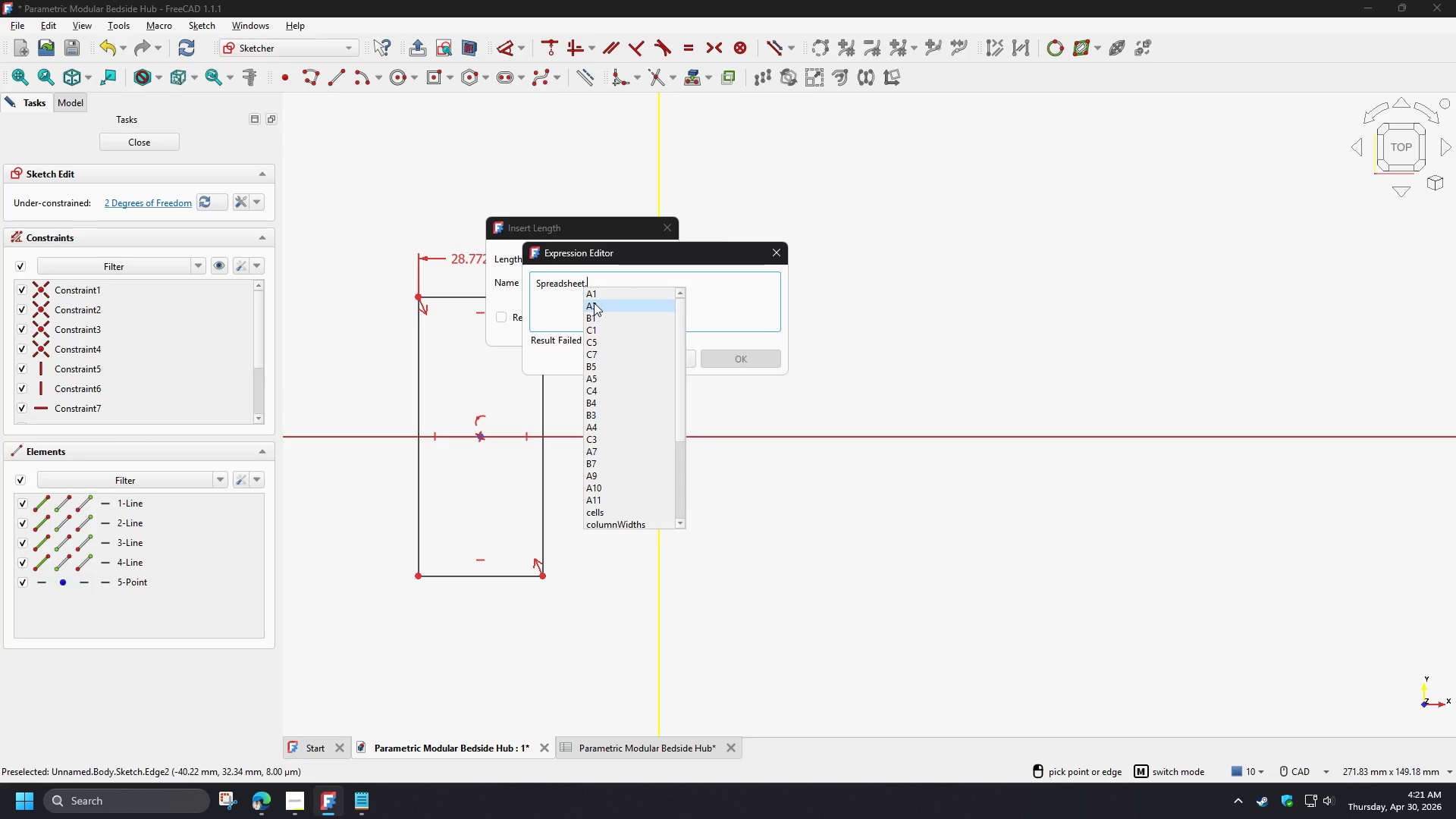 
scroll: coordinate [611, 398], scroll_direction: down, amount: 4.0
 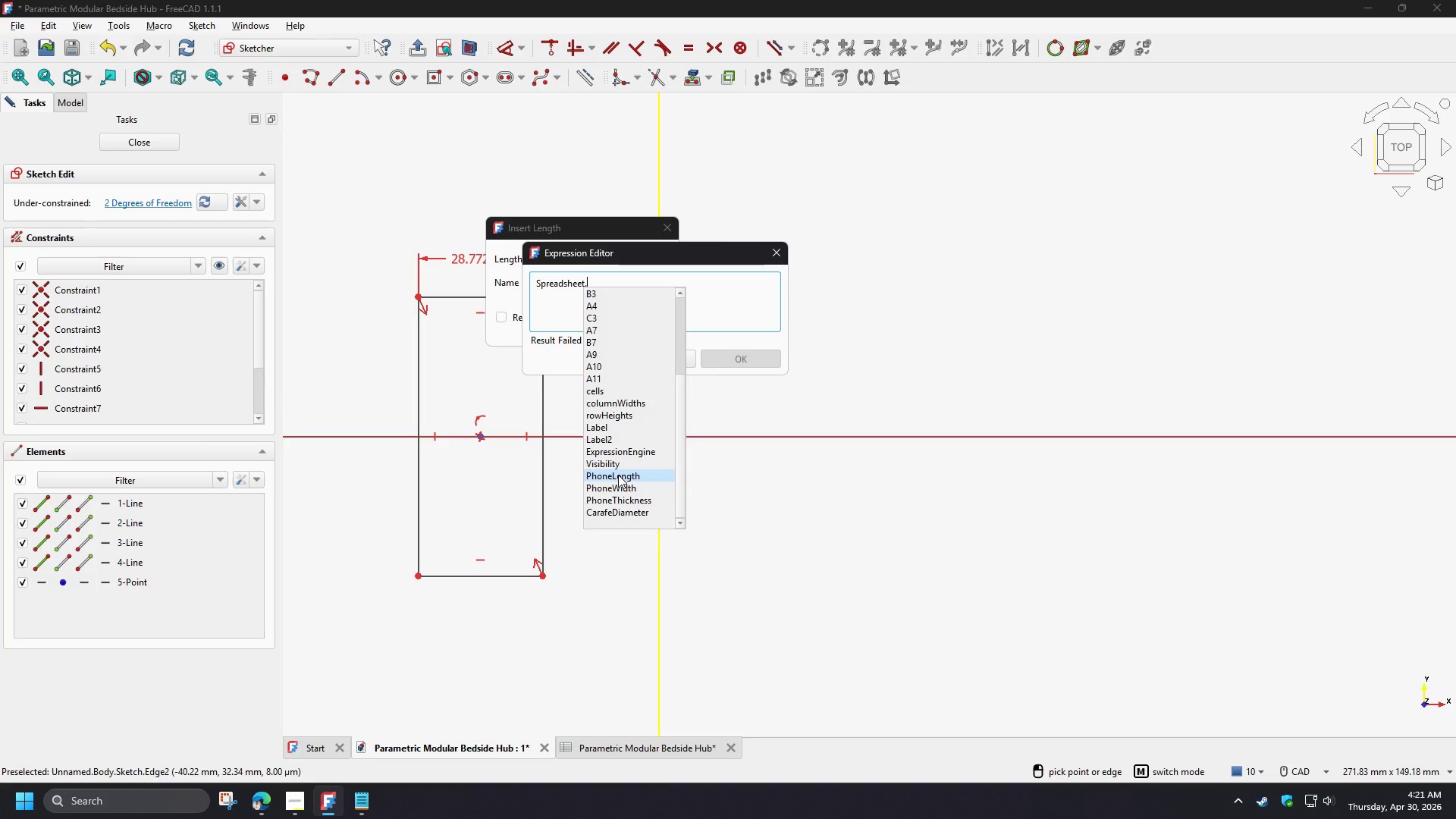 
wait(5.13)
 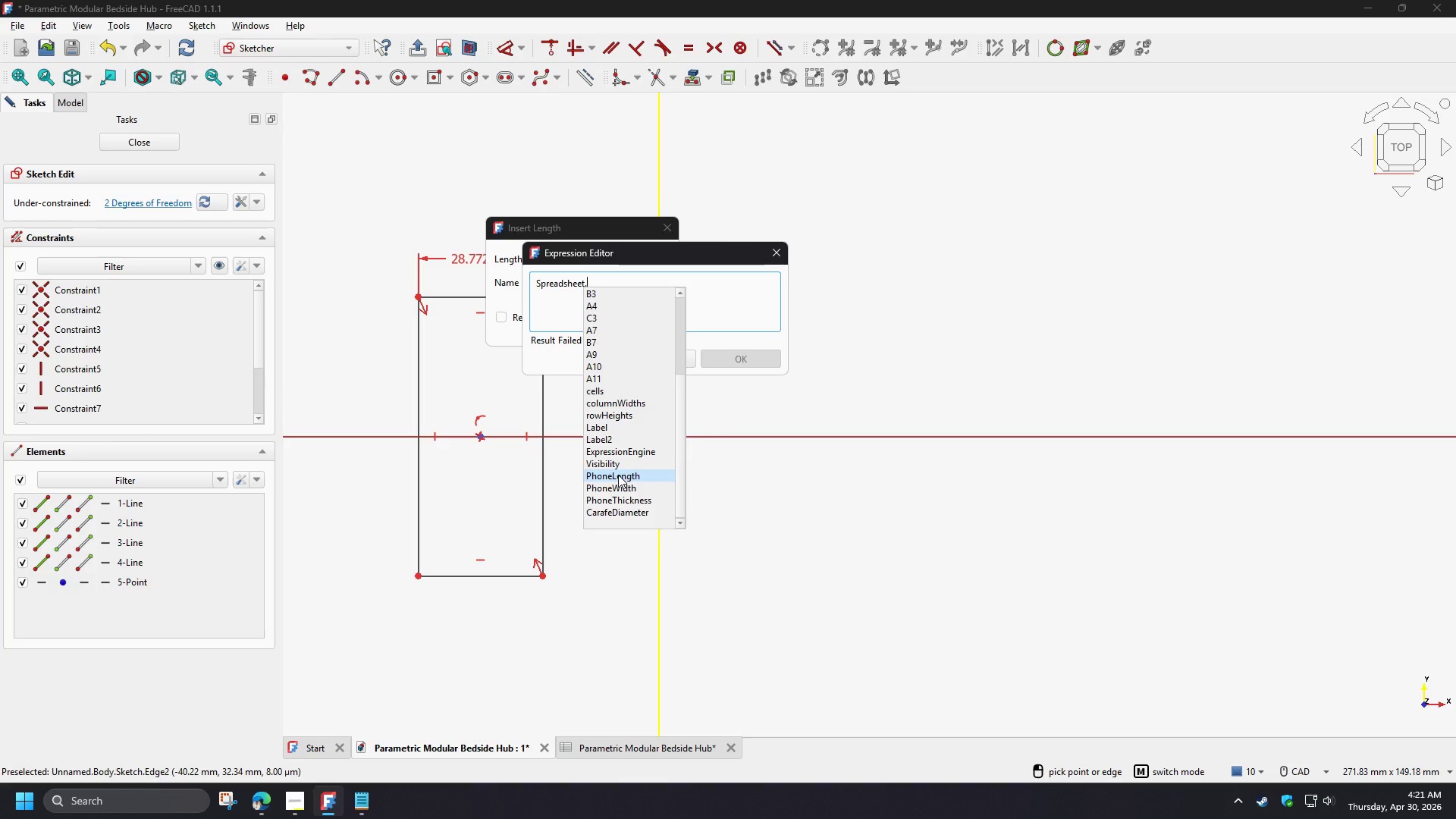 
left_click([617, 486])
 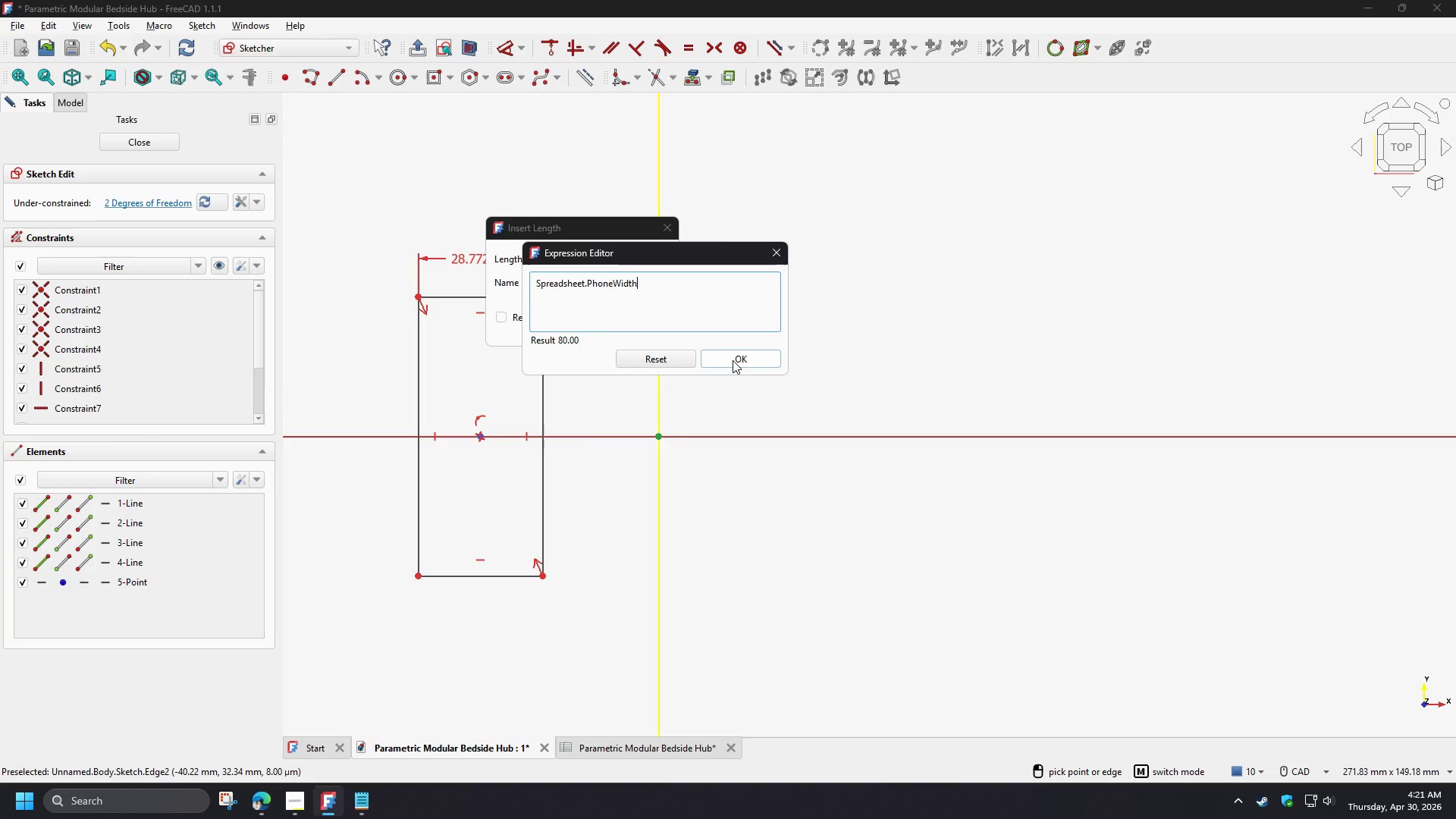 
left_click([733, 360])
 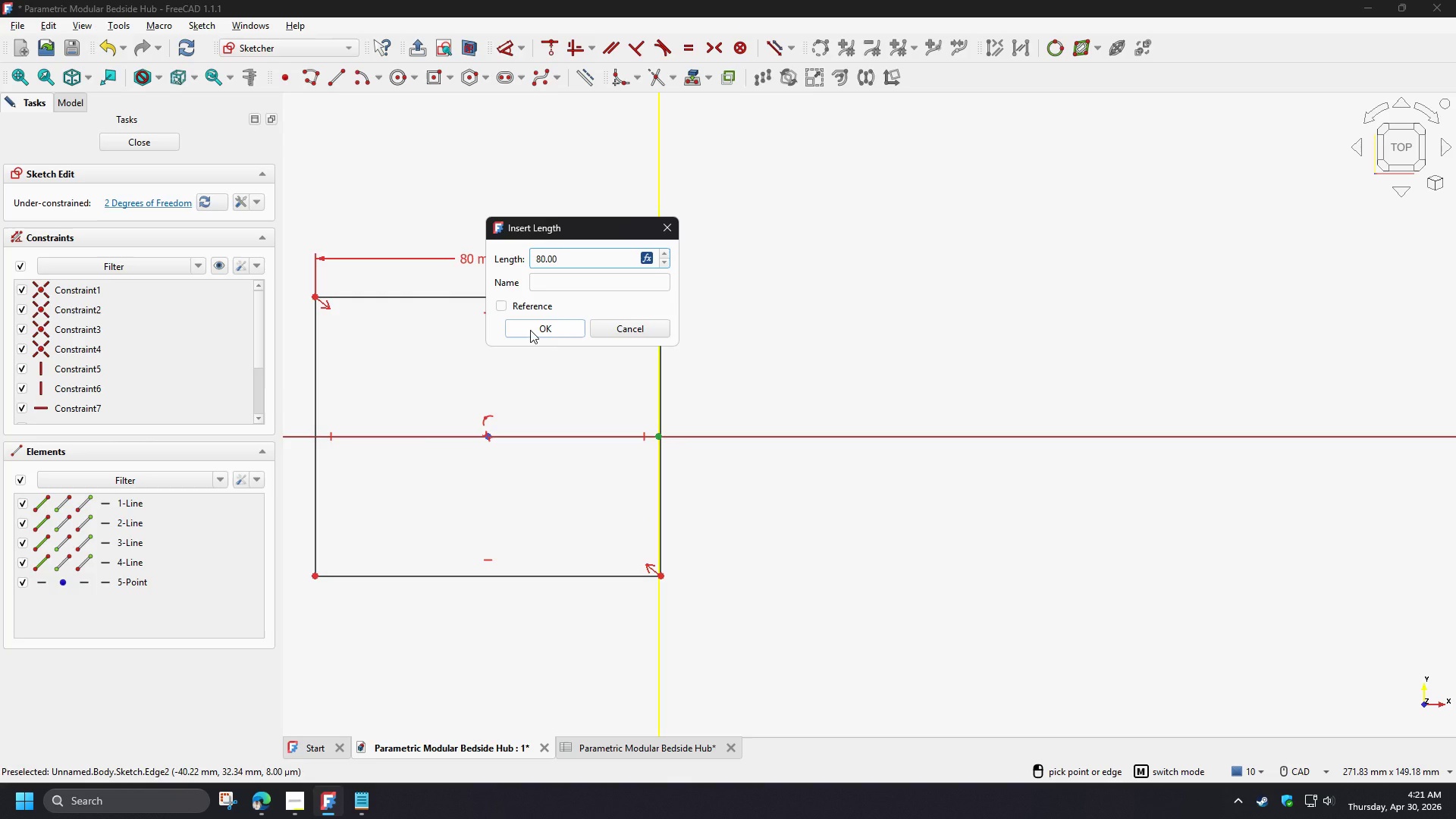 
left_click([530, 330])
 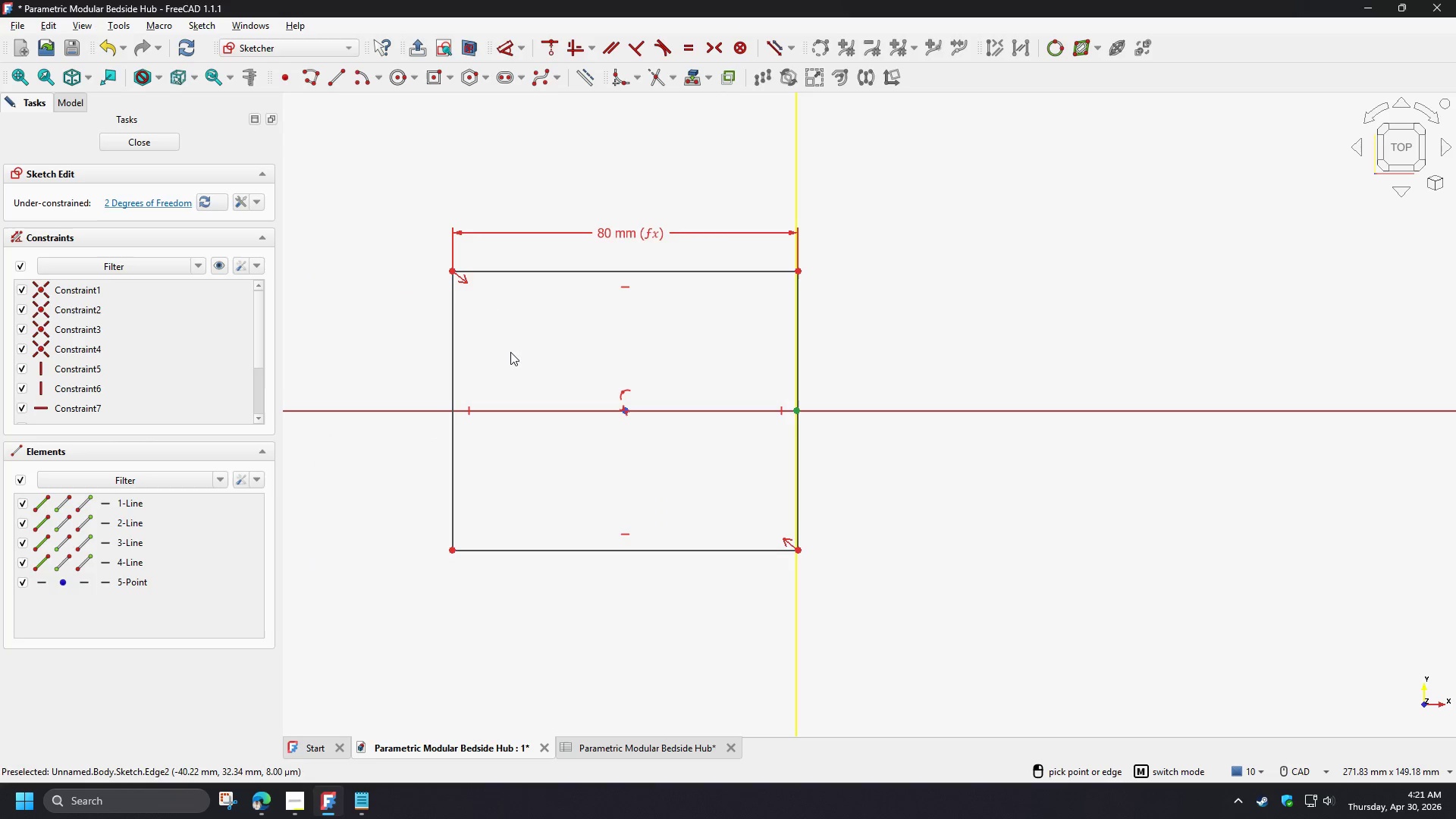 
right_click([501, 346])
 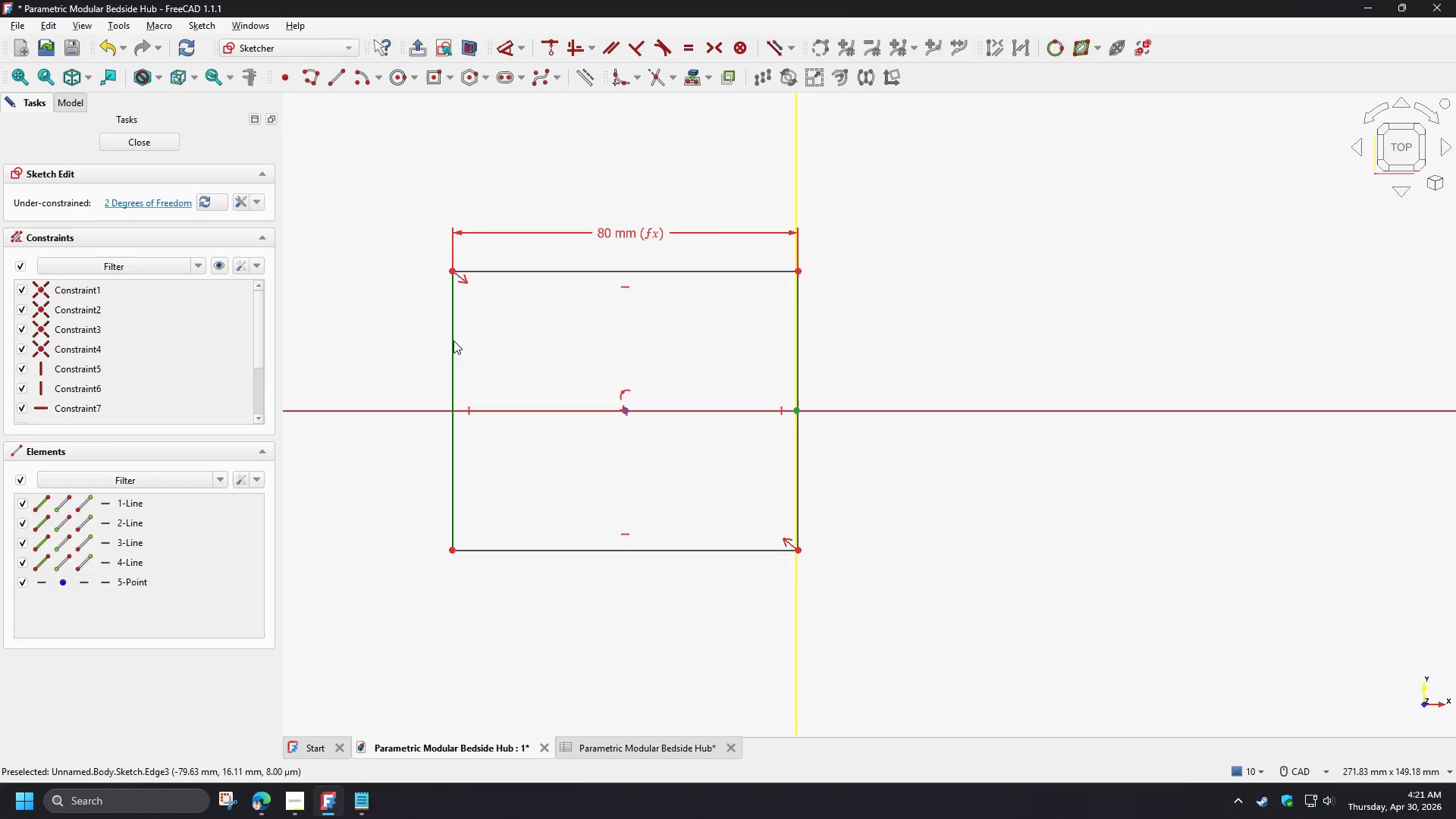 
left_click([453, 340])
 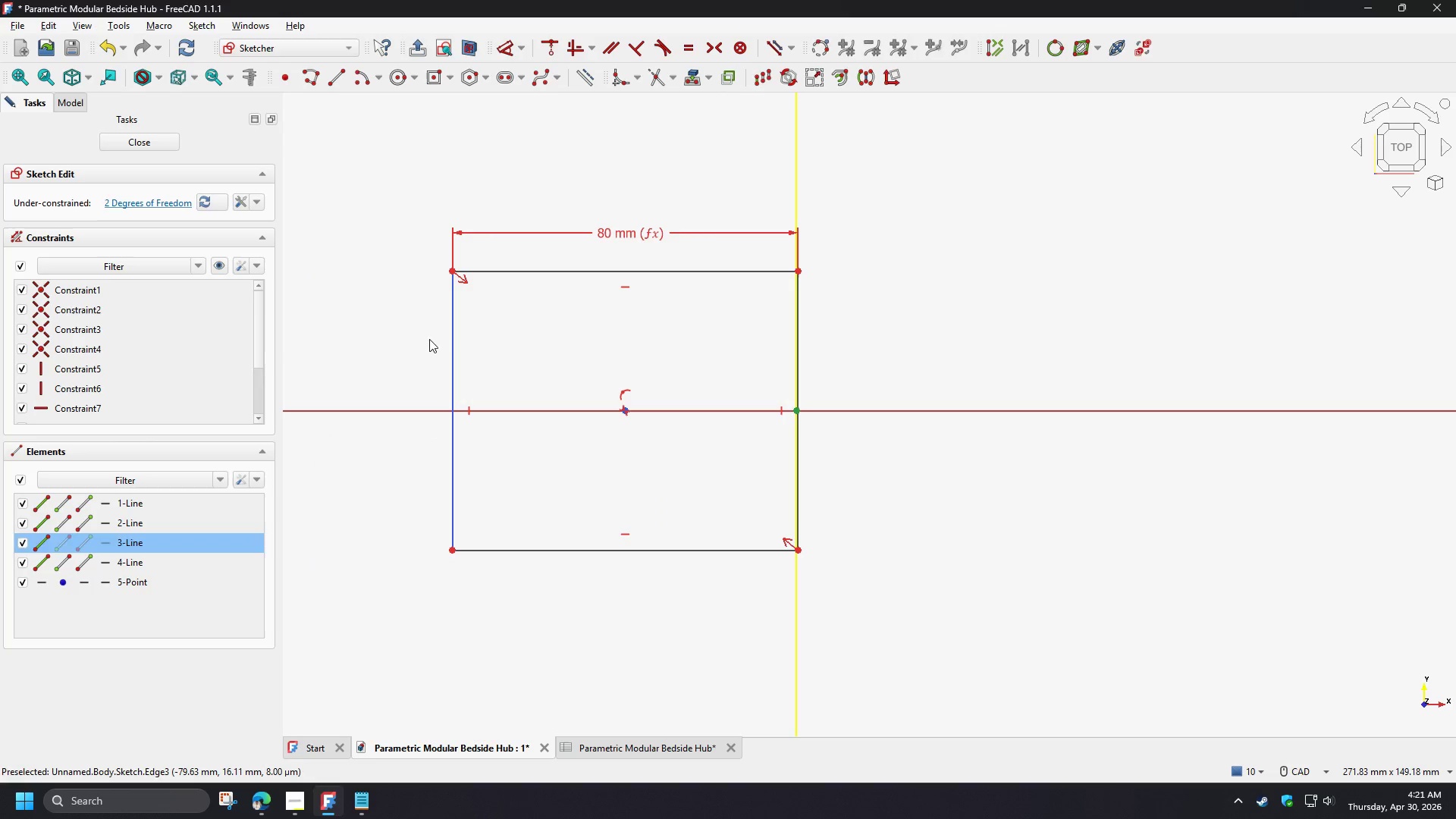 
key(D)
 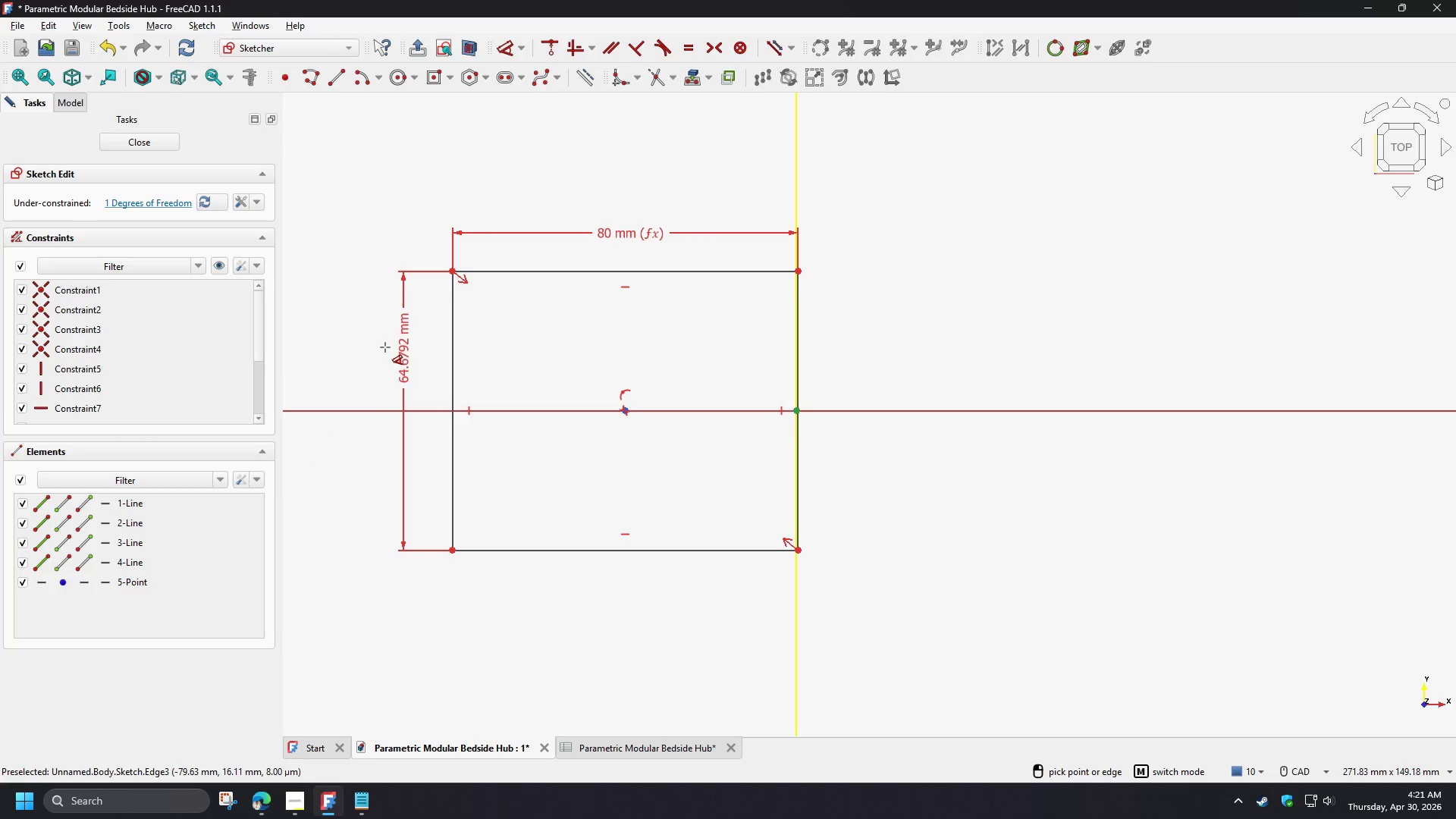 
left_click([385, 347])
 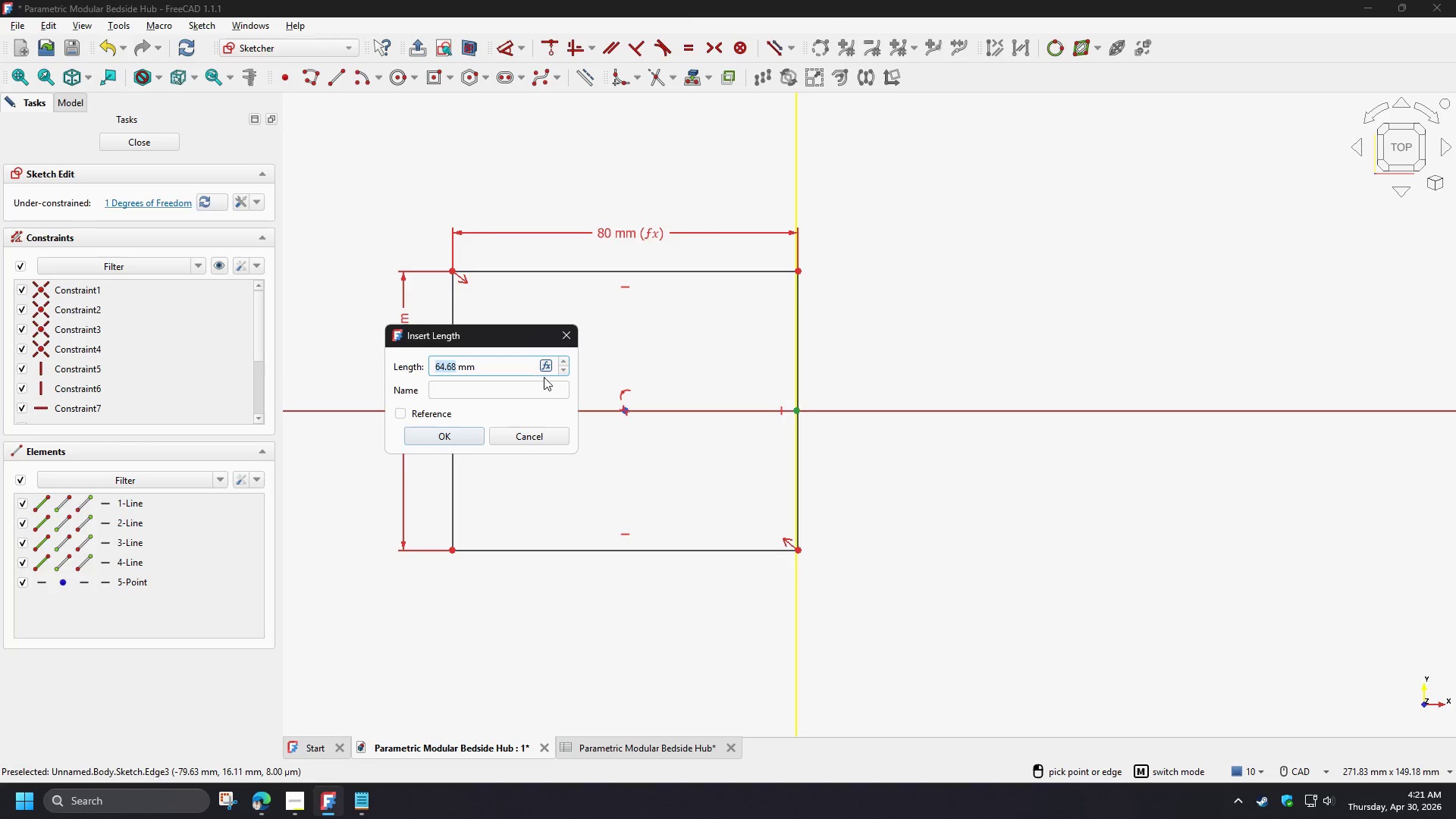 
left_click([546, 367])
 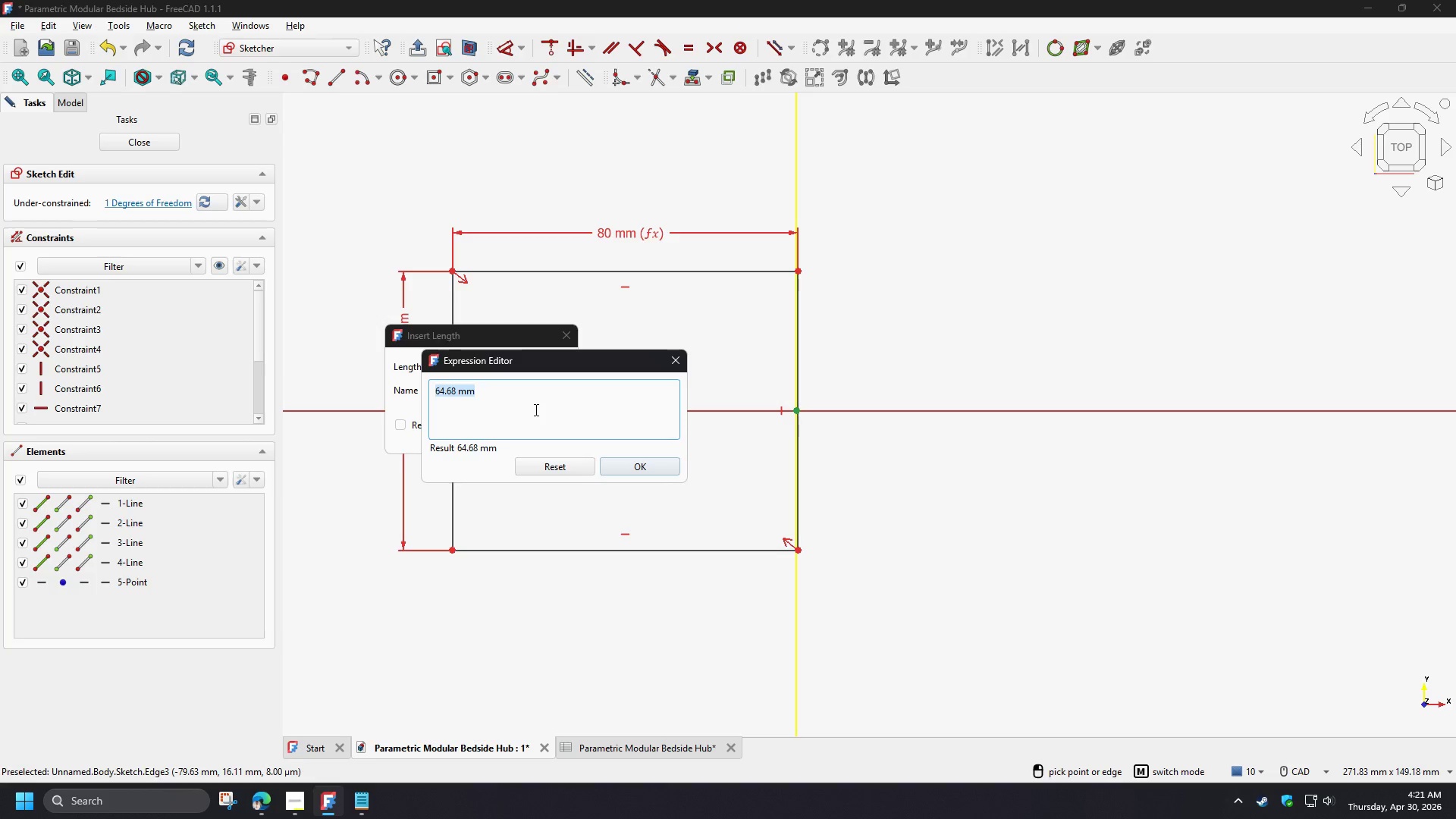 
type(sp)
 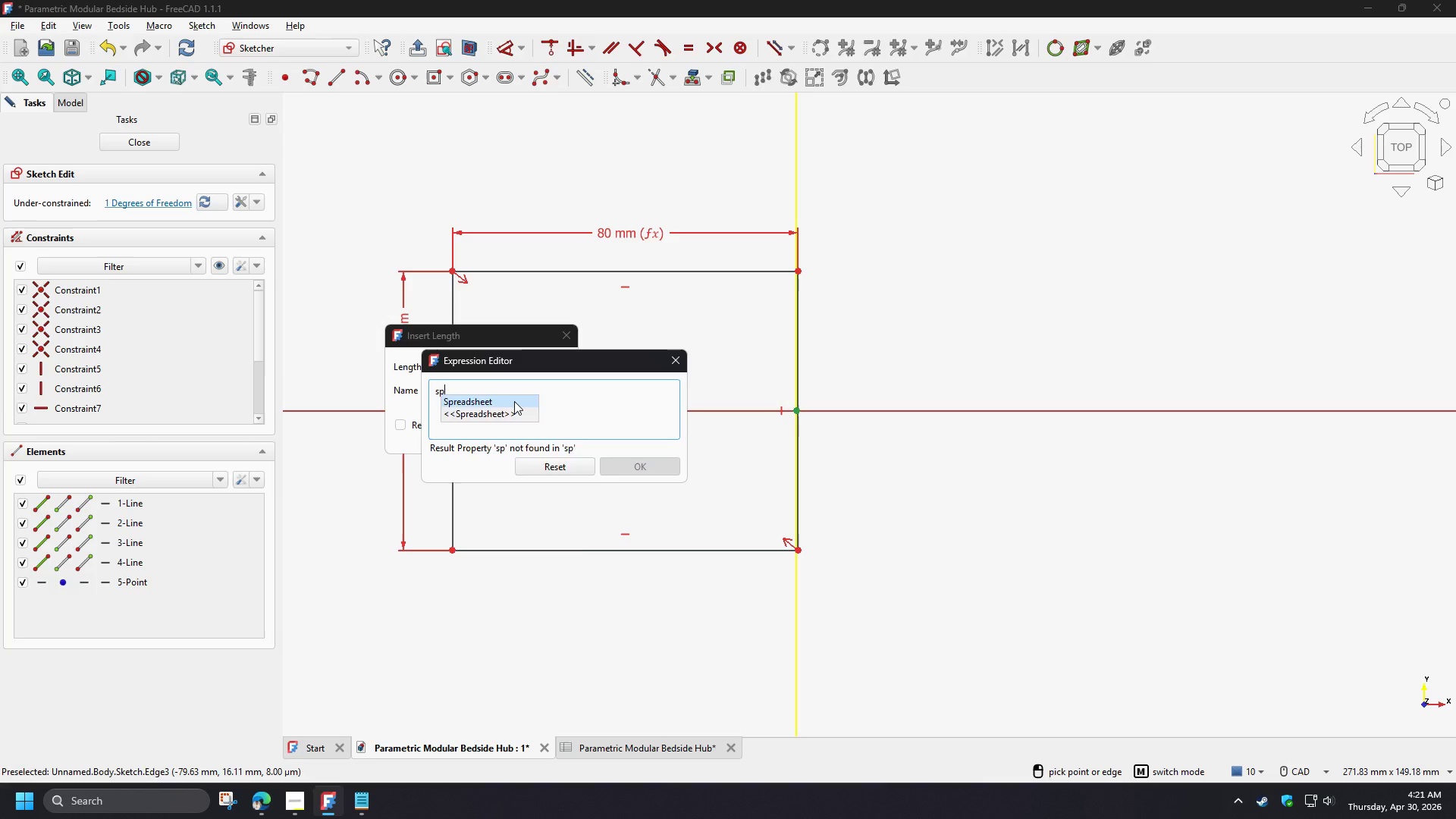 
left_click([514, 401])
 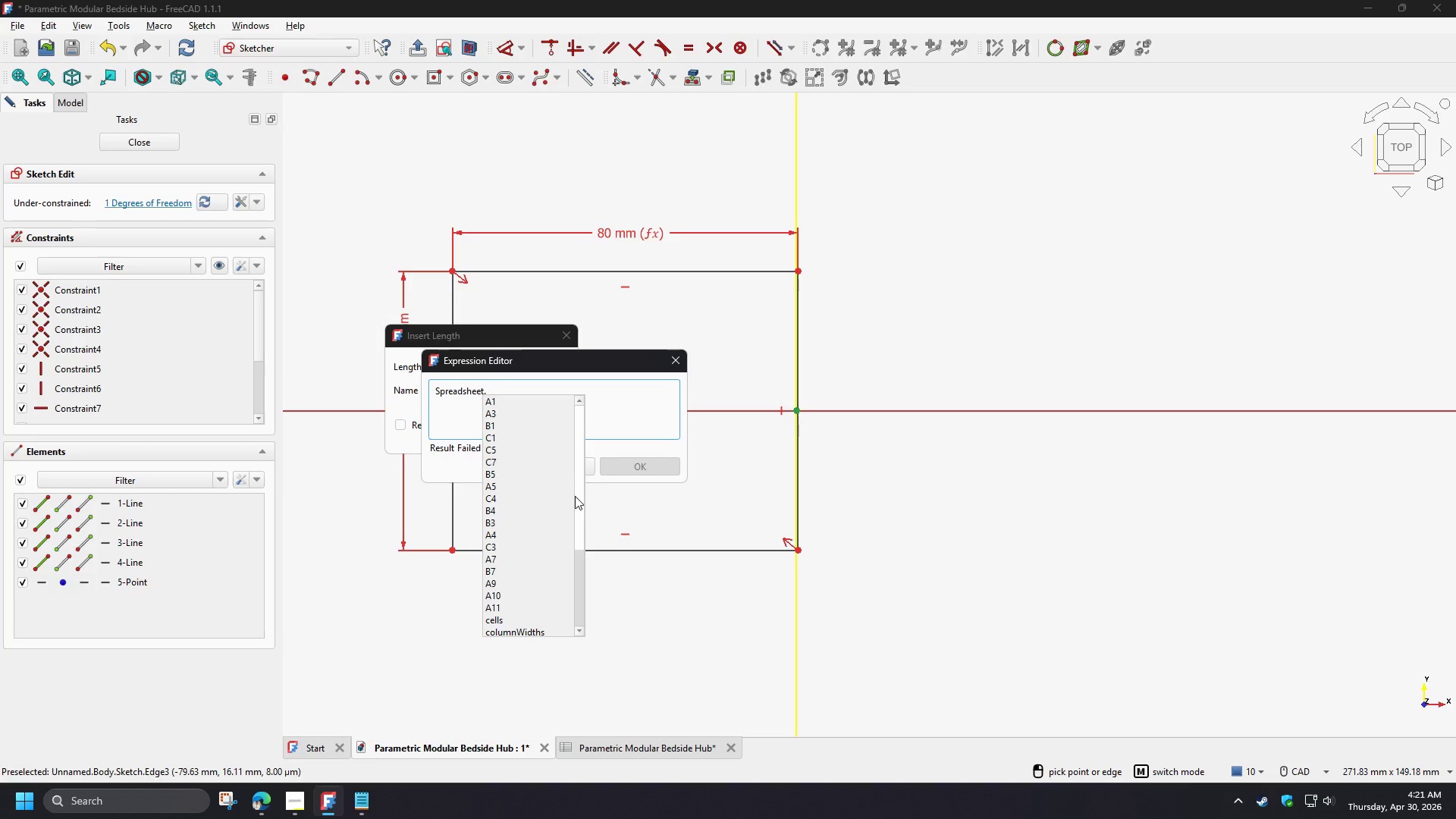 
left_click_drag(start_coordinate=[579, 507], to_coordinate=[582, 602])
 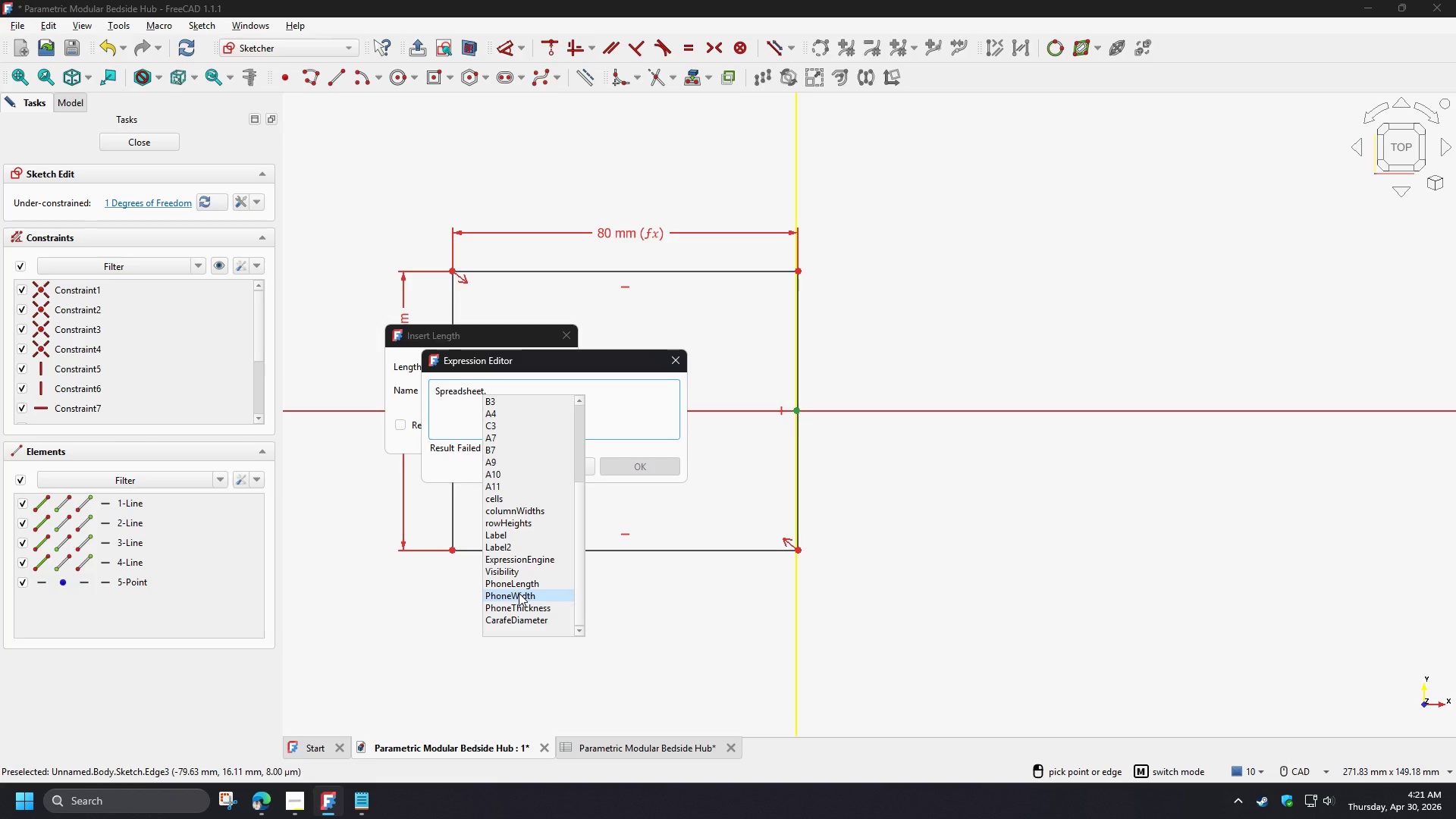 
left_click([519, 587])
 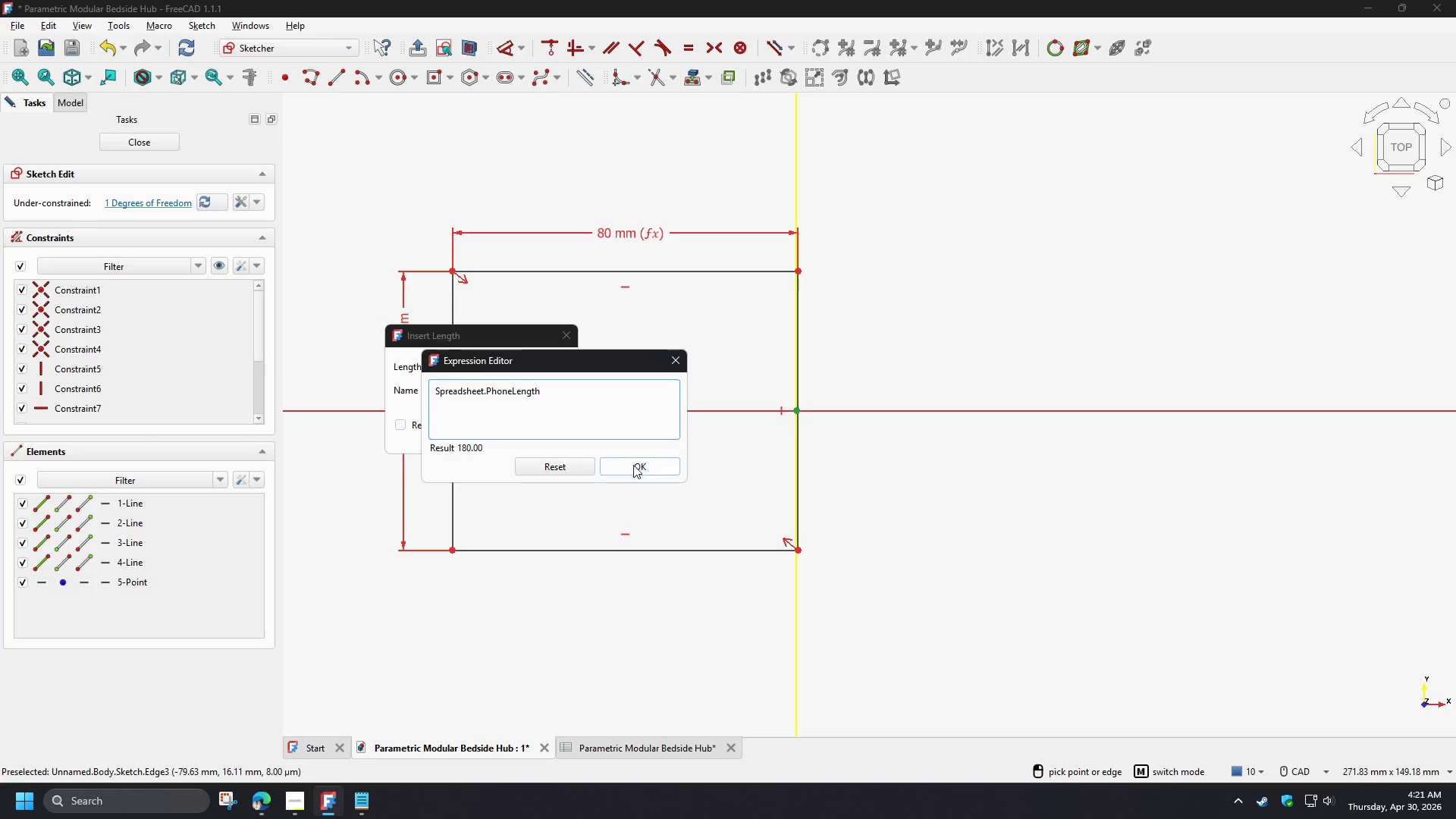 
left_click([640, 465])
 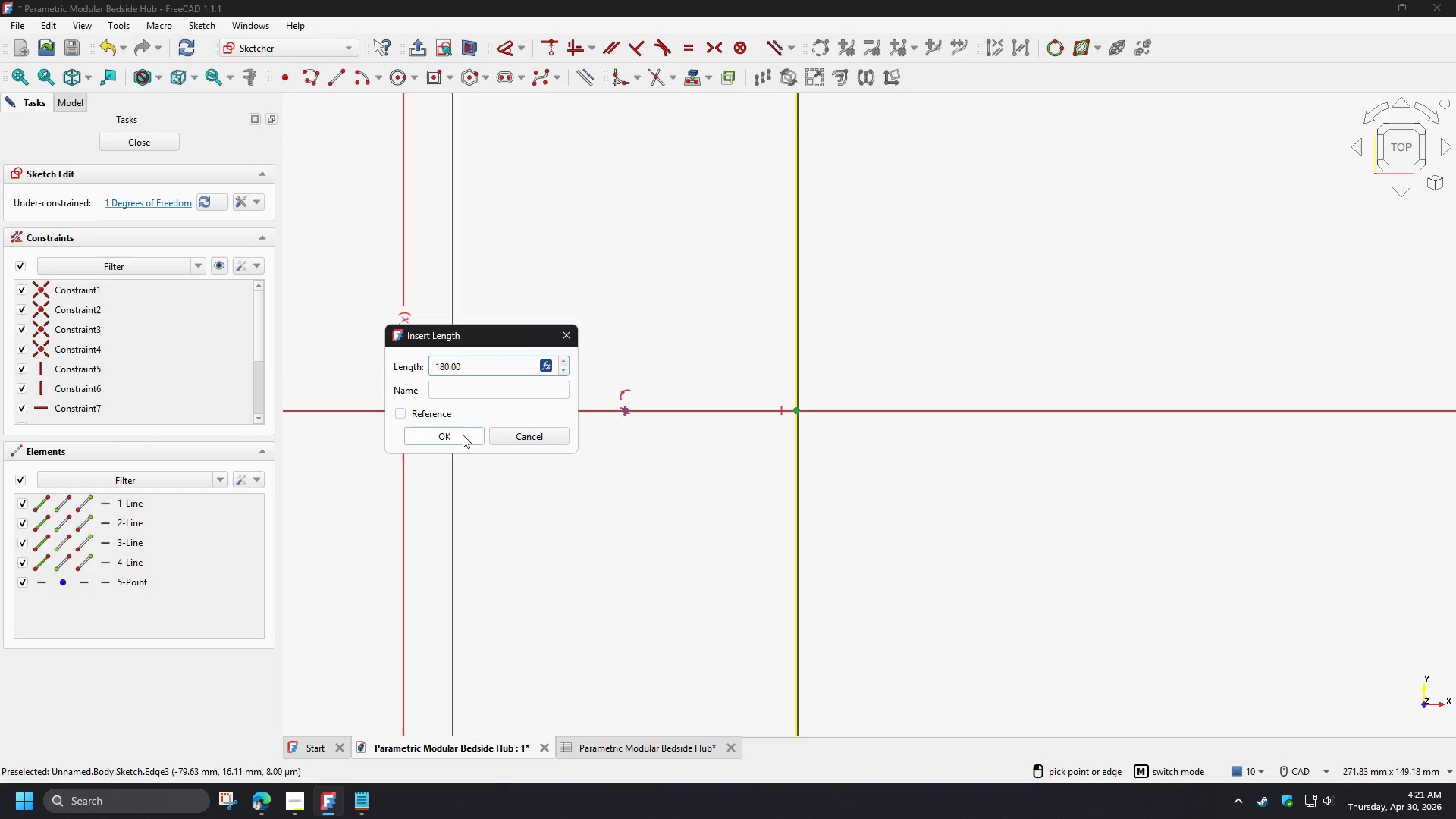 
left_click([460, 435])
 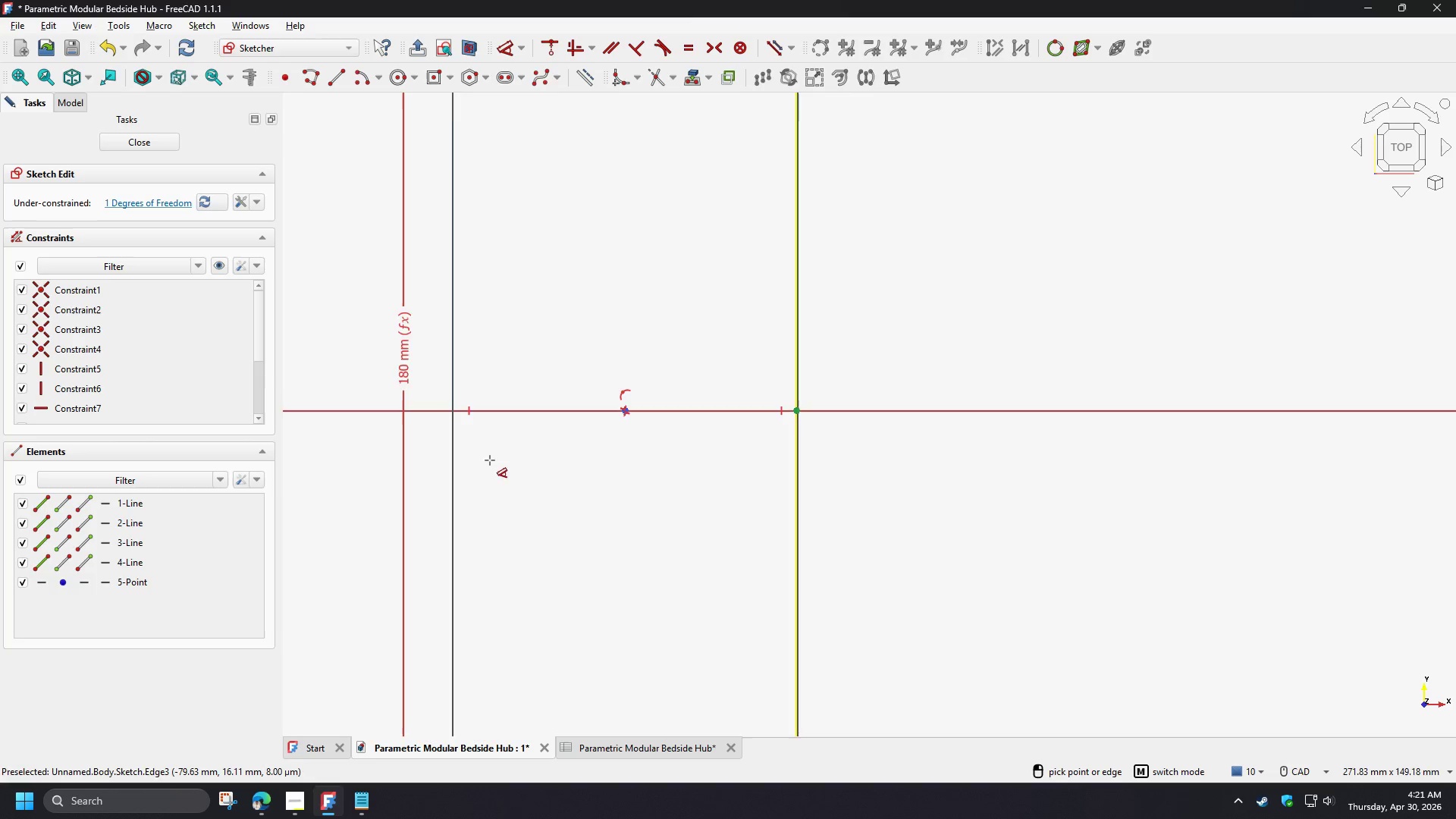 
right_click([533, 378])
 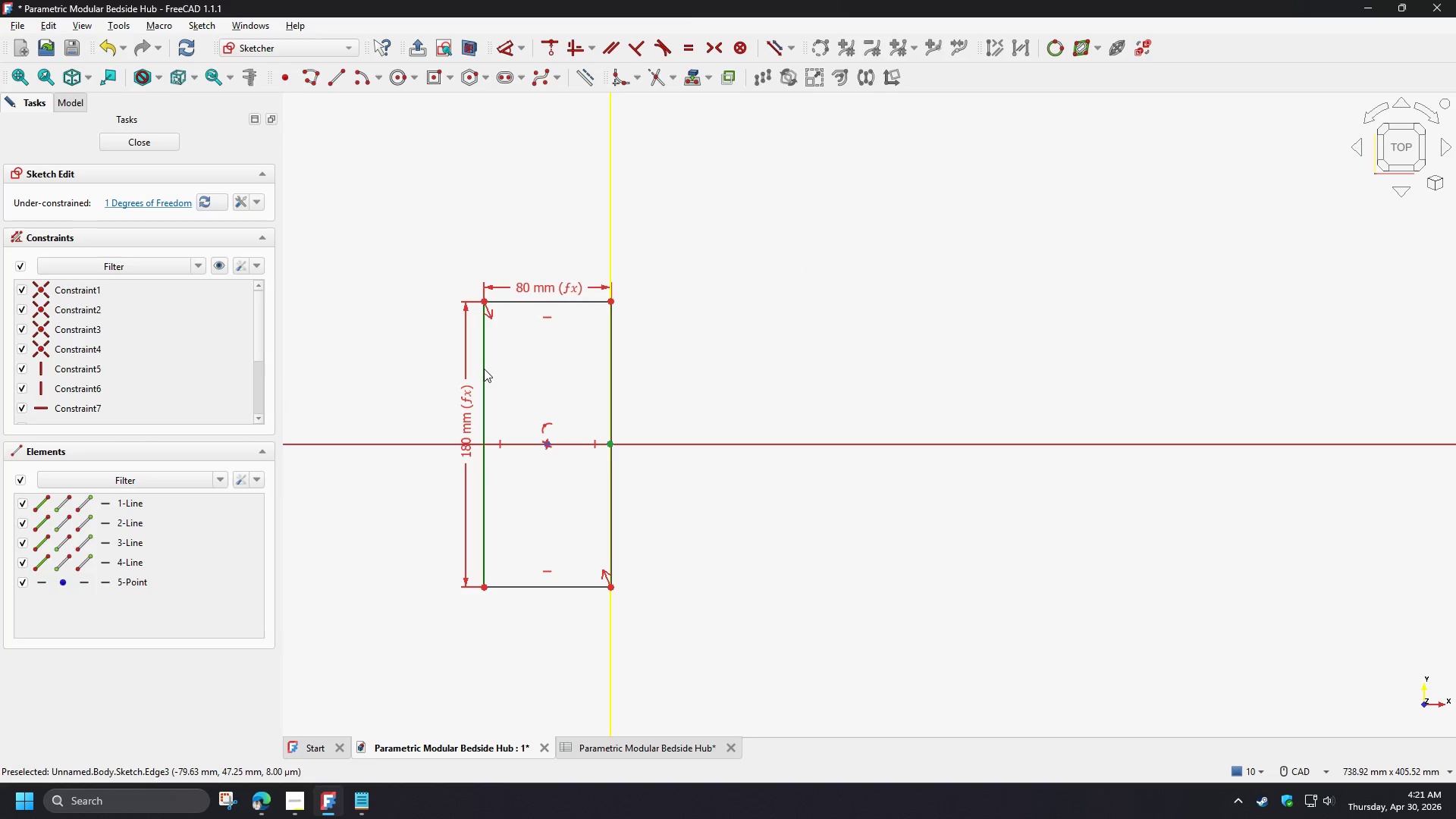 
scroll: coordinate [519, 464], scroll_direction: down, amount: 5.0
 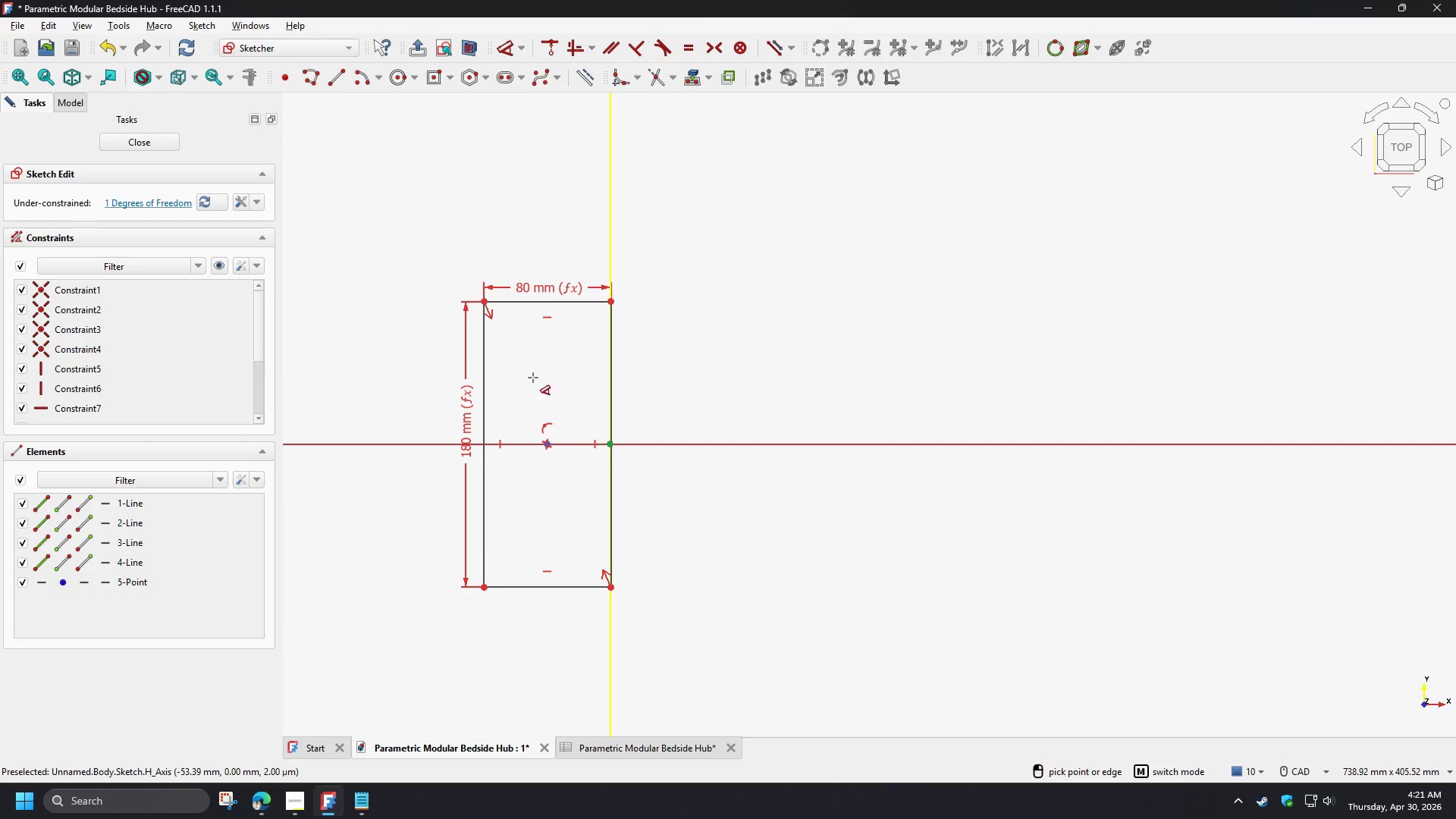 
left_click_drag(start_coordinate=[484, 369], to_coordinate=[381, 362])
 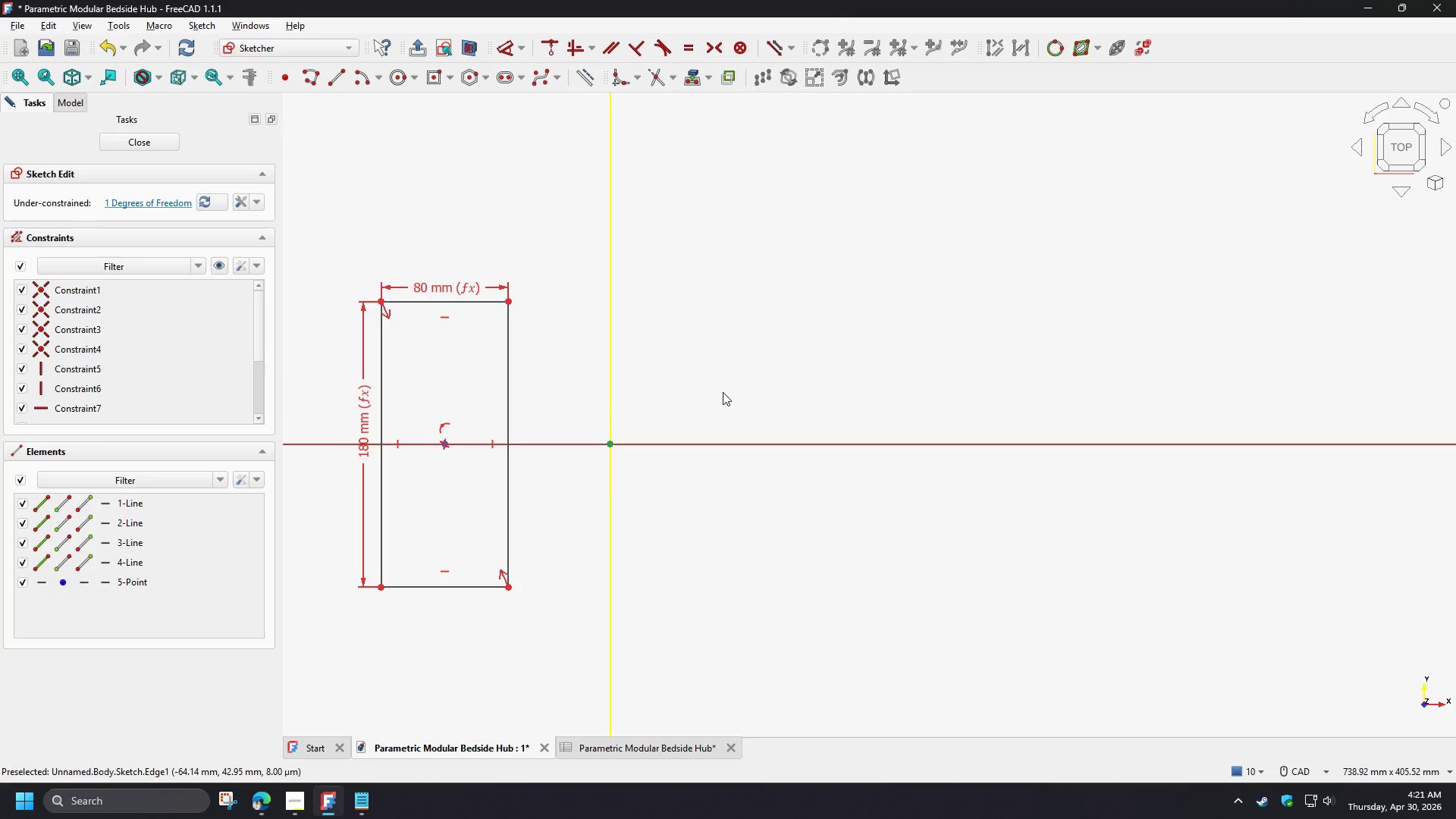 
left_click([723, 392])
 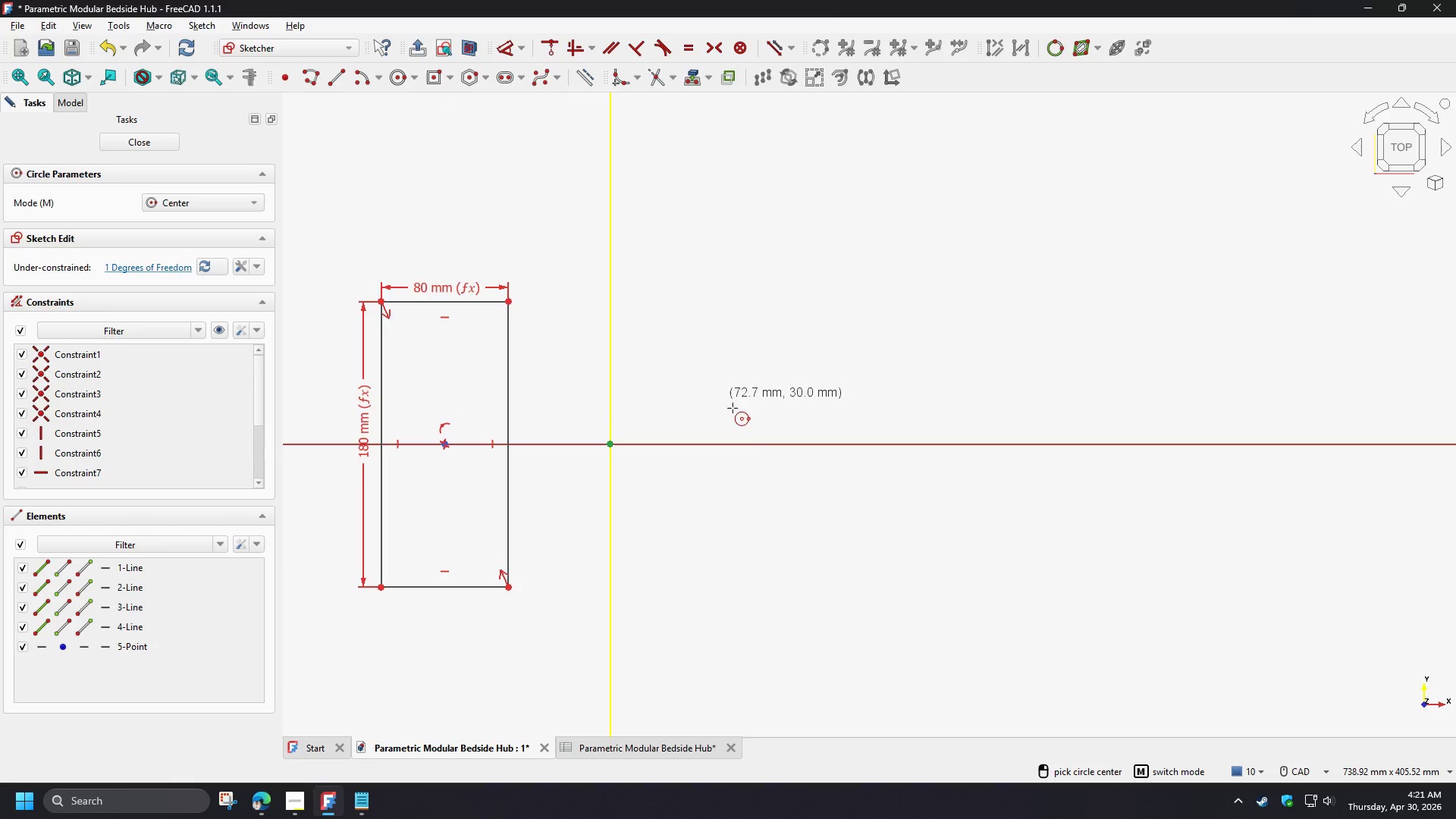 
left_click([730, 443])
 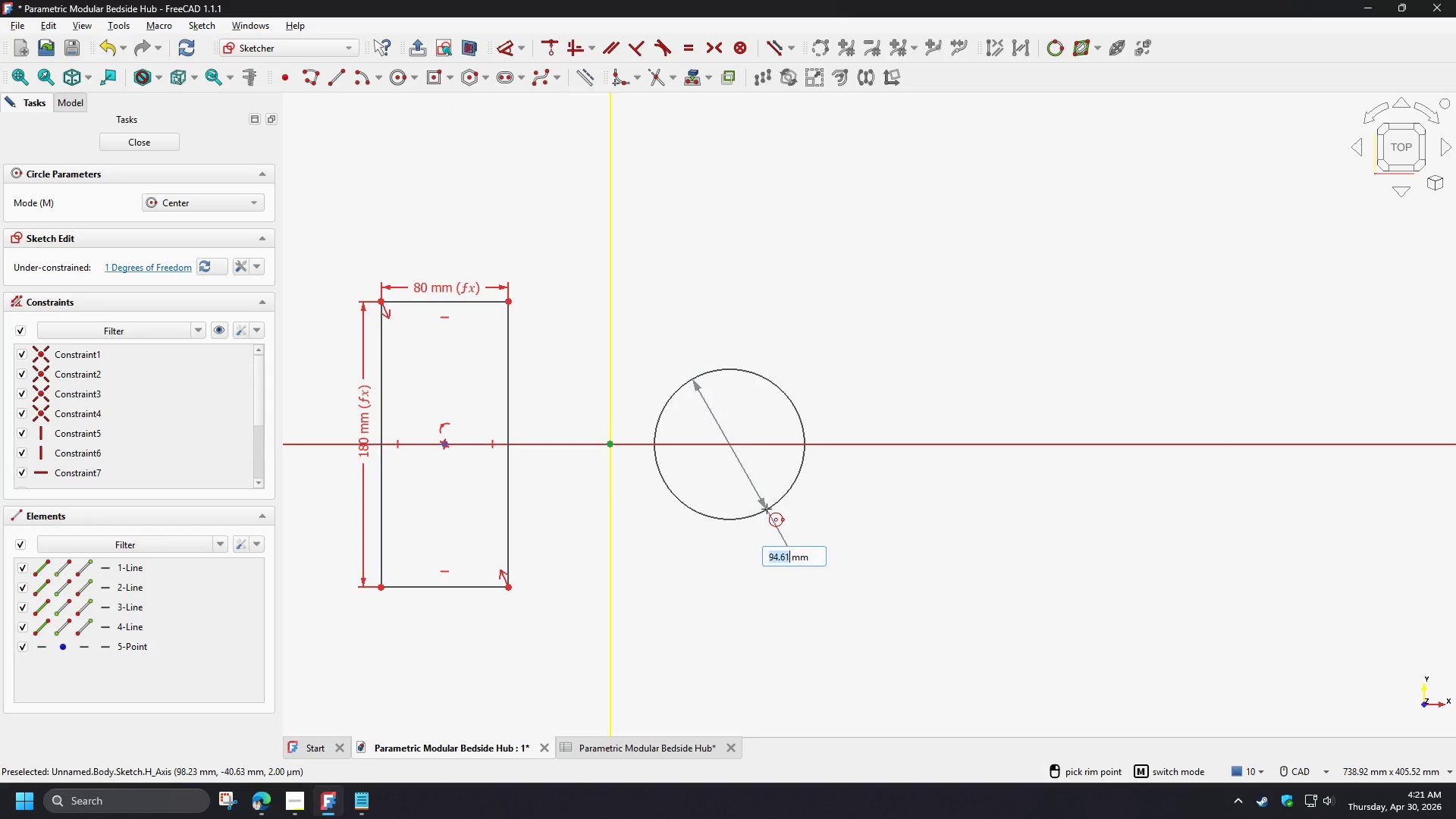 
left_click([767, 508])
 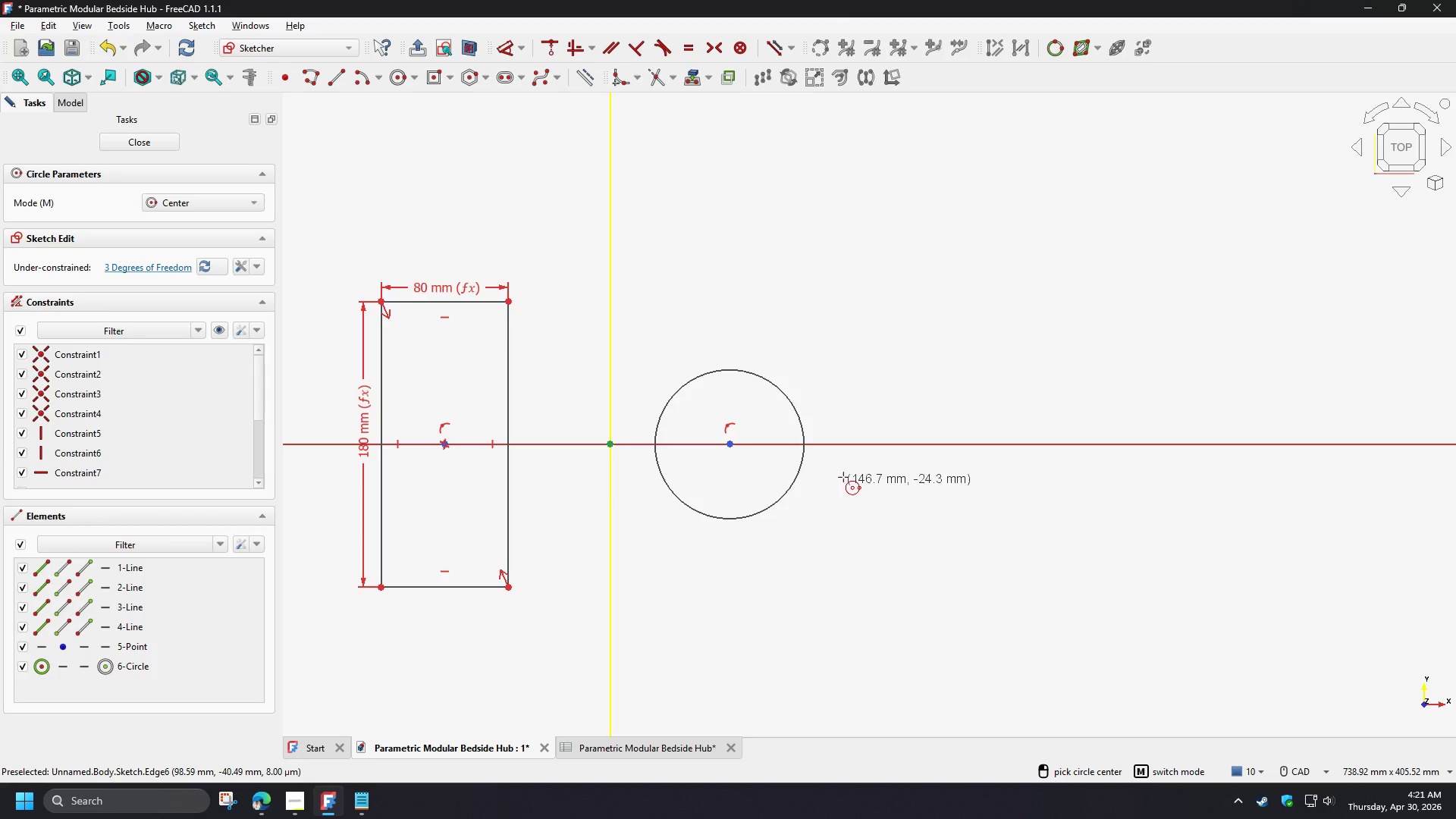 
right_click([843, 476])
 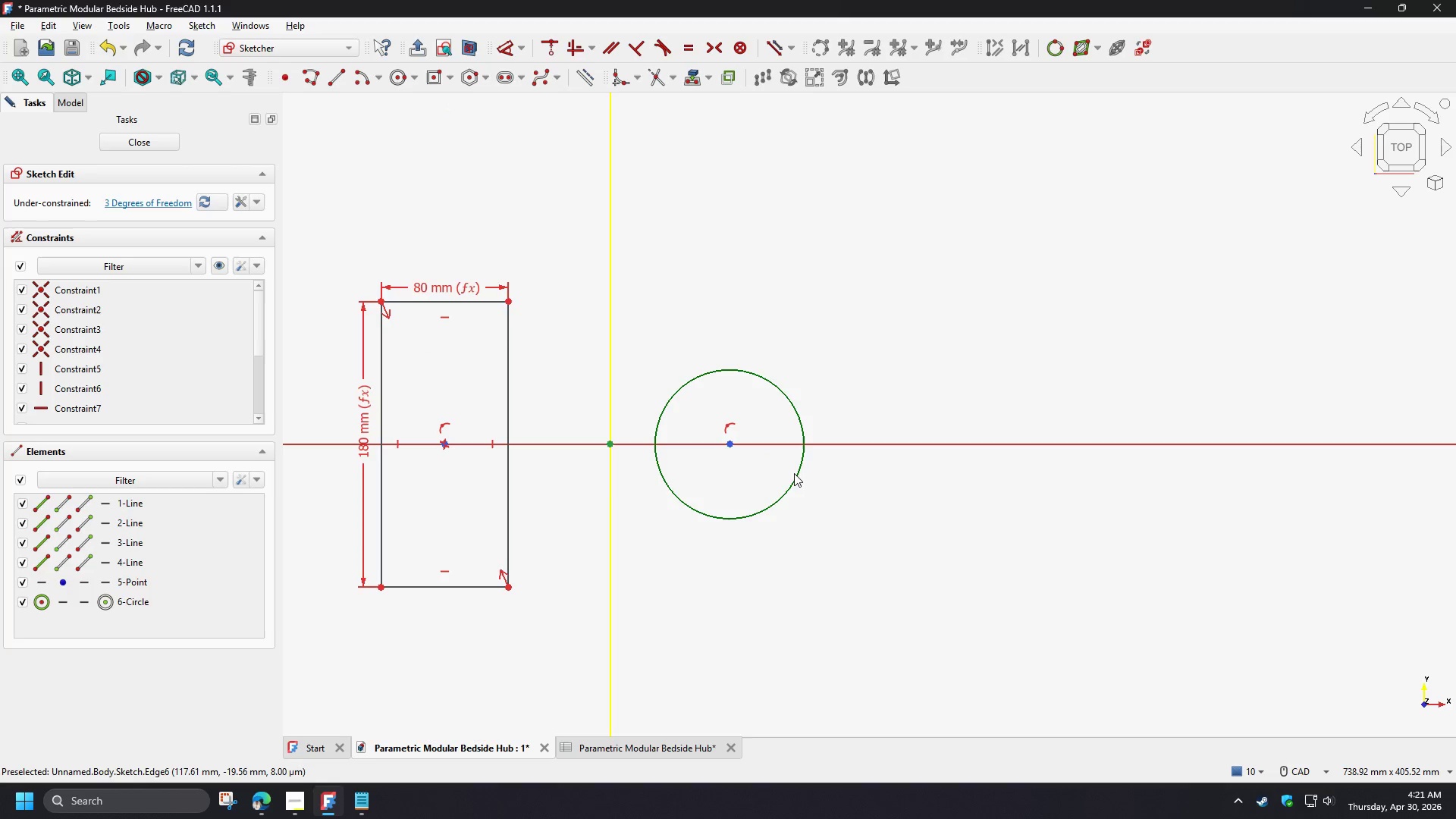 
left_click([796, 476])
 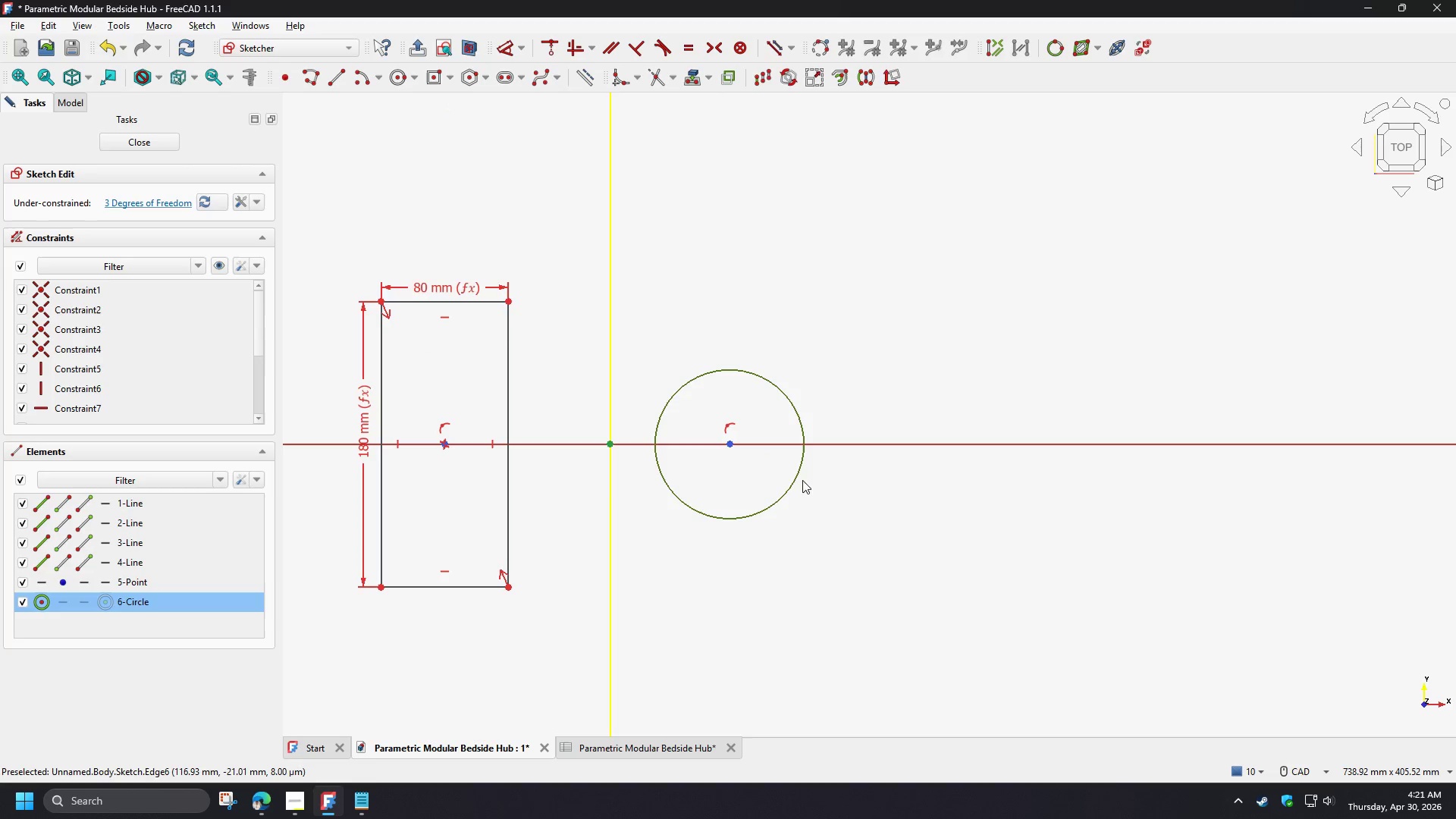 
key(D)
 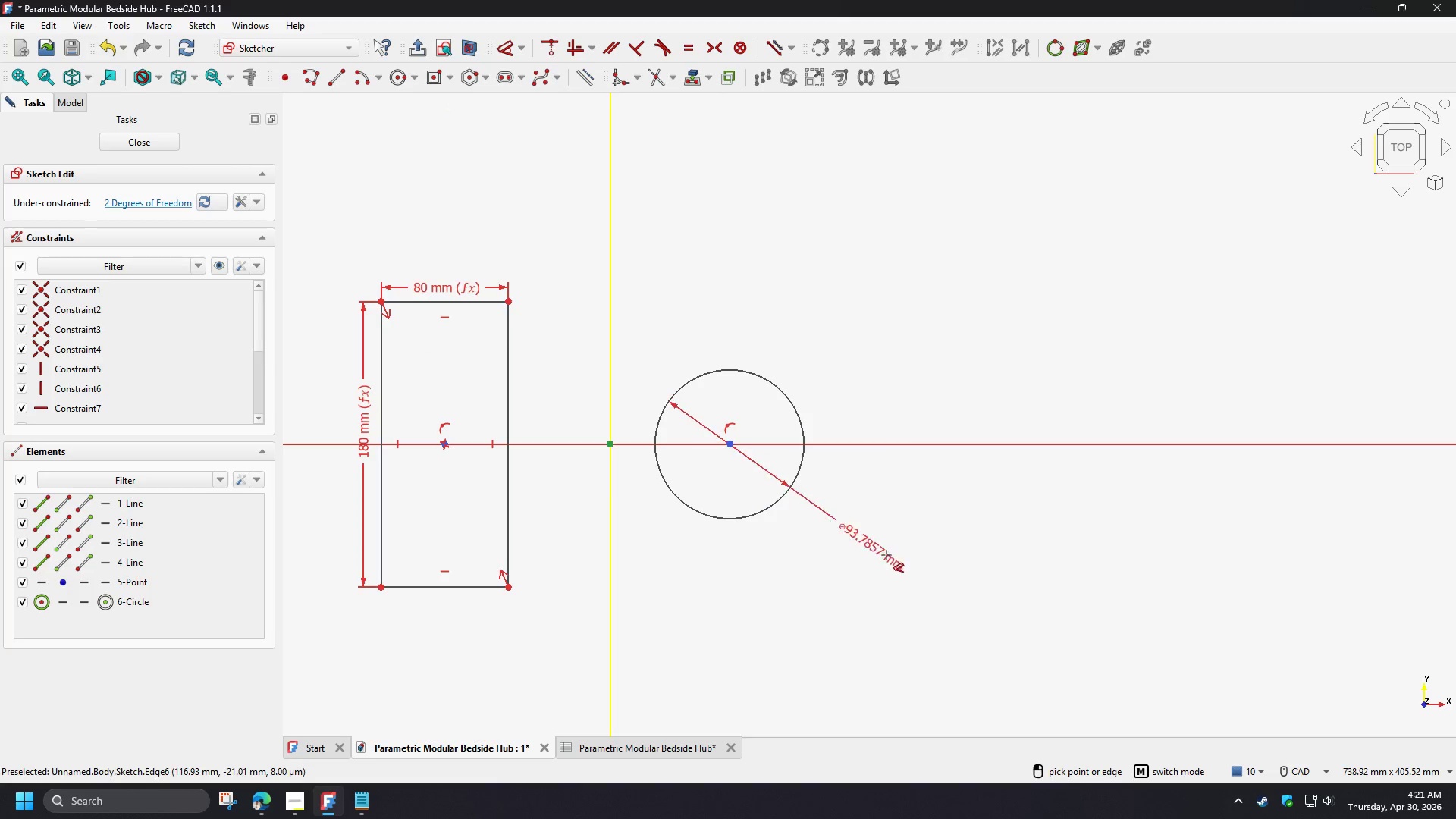 
left_click([854, 528])
 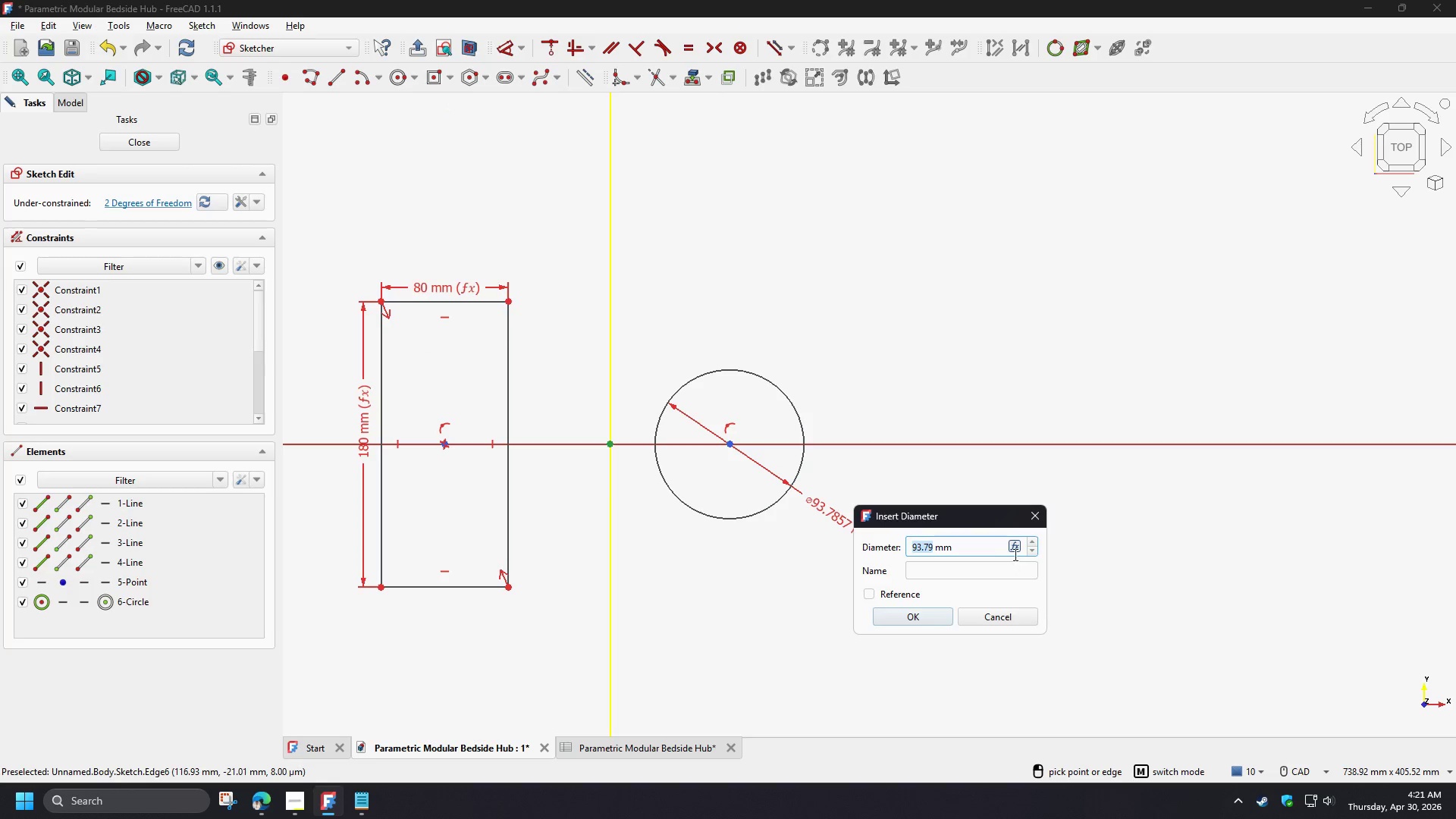 
left_click([1014, 544])
 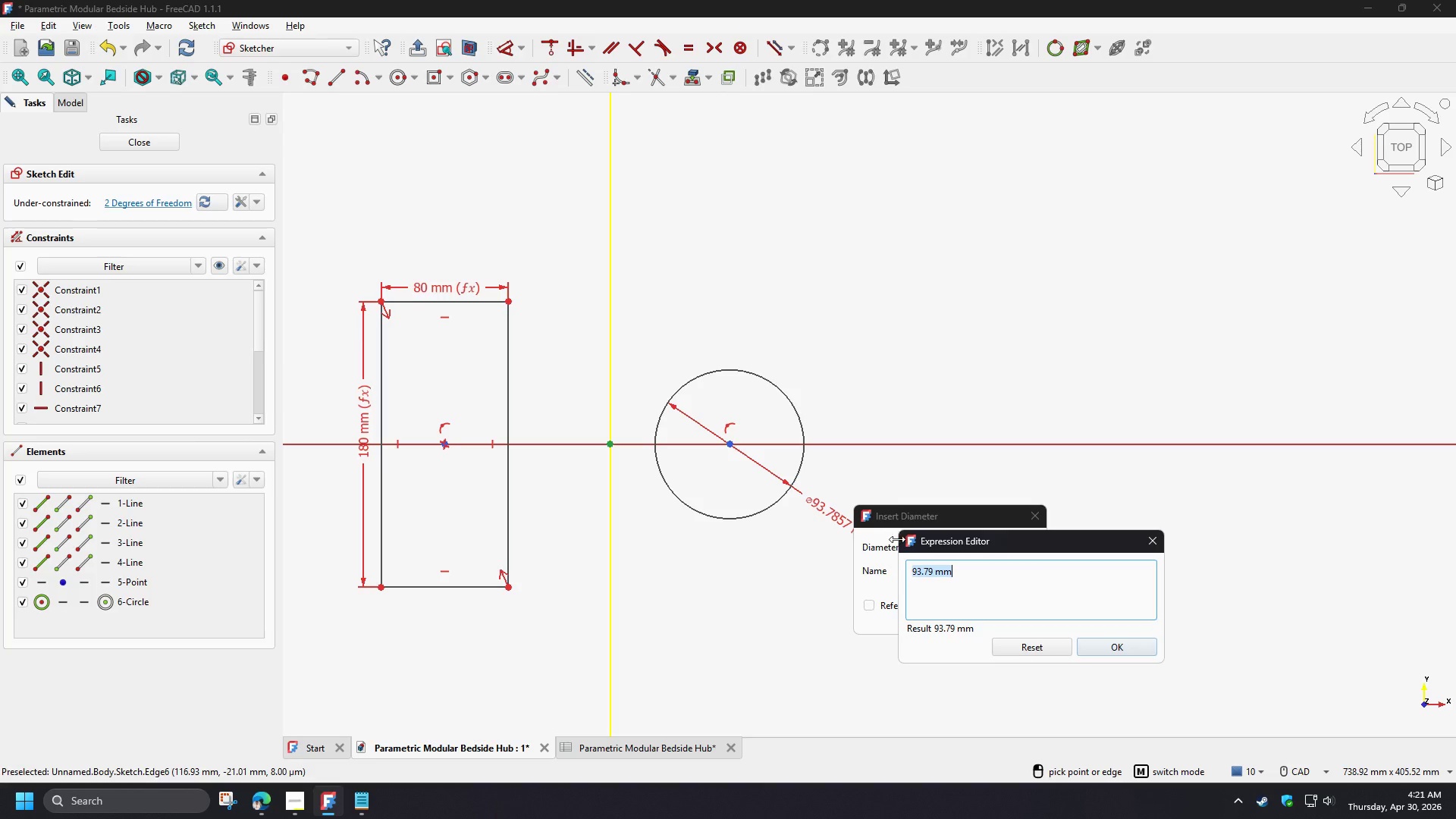 
type(sp)
 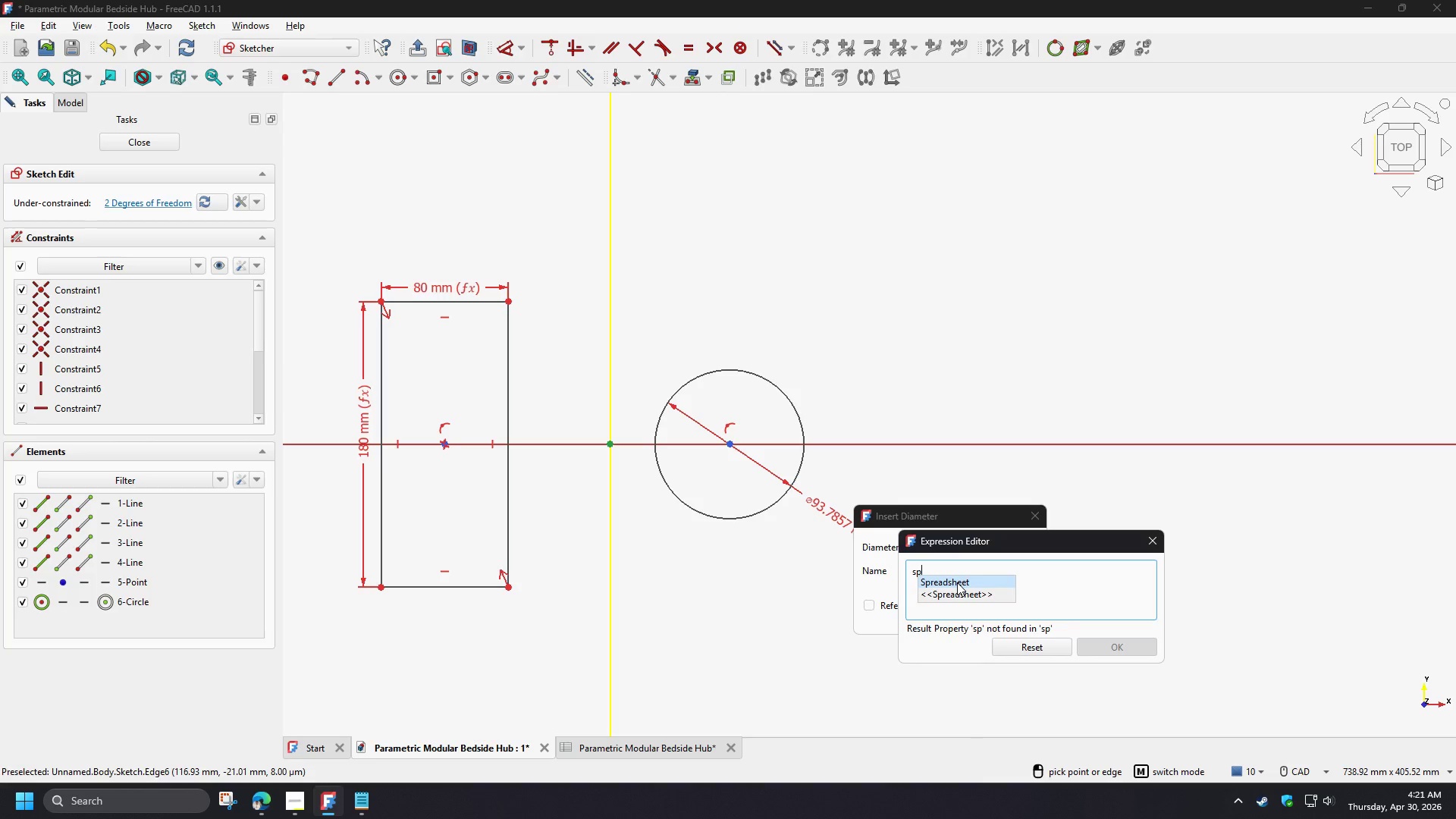 
left_click([957, 582])
 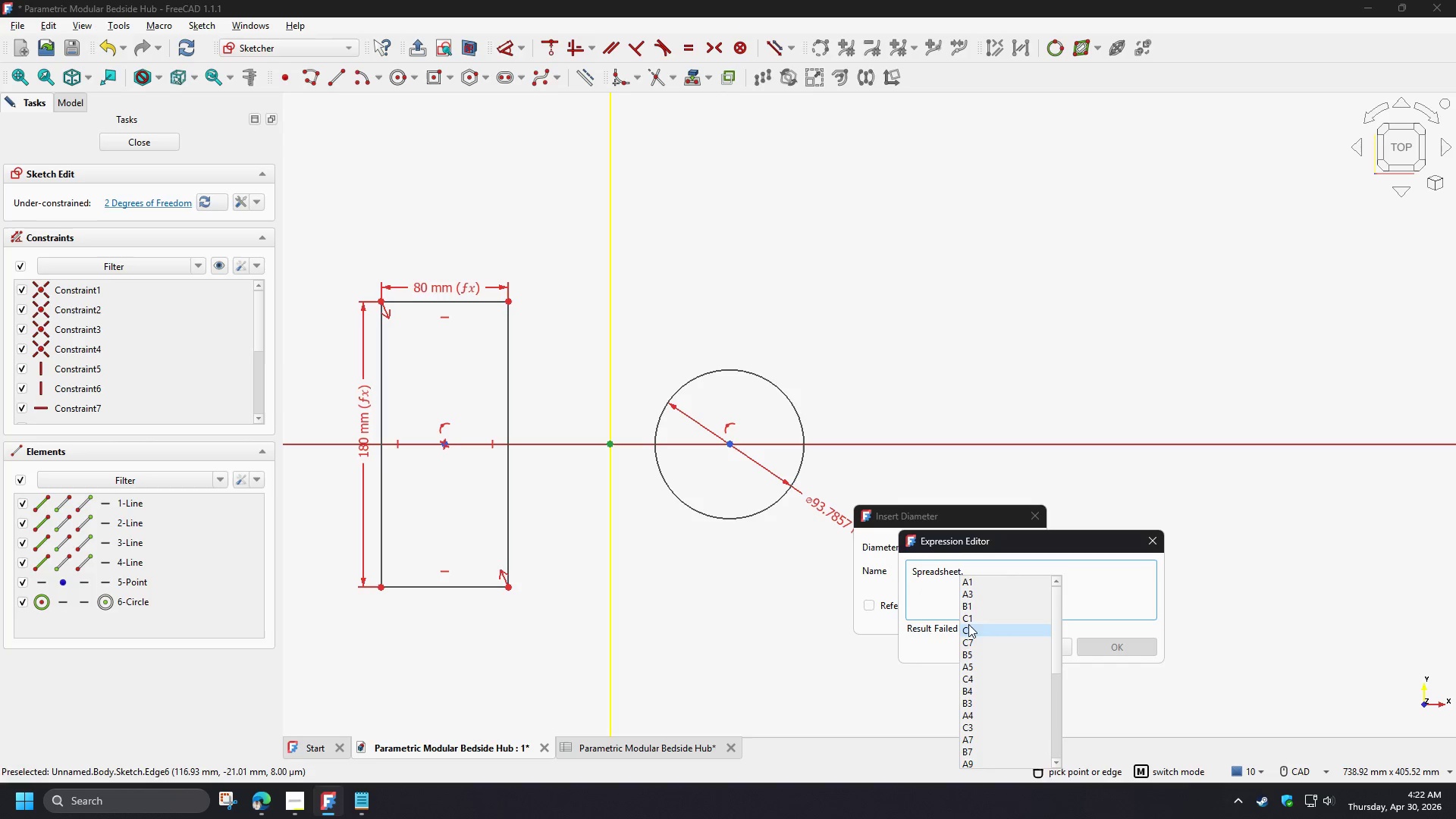 
scroll: coordinate [981, 630], scroll_direction: down, amount: 4.0
 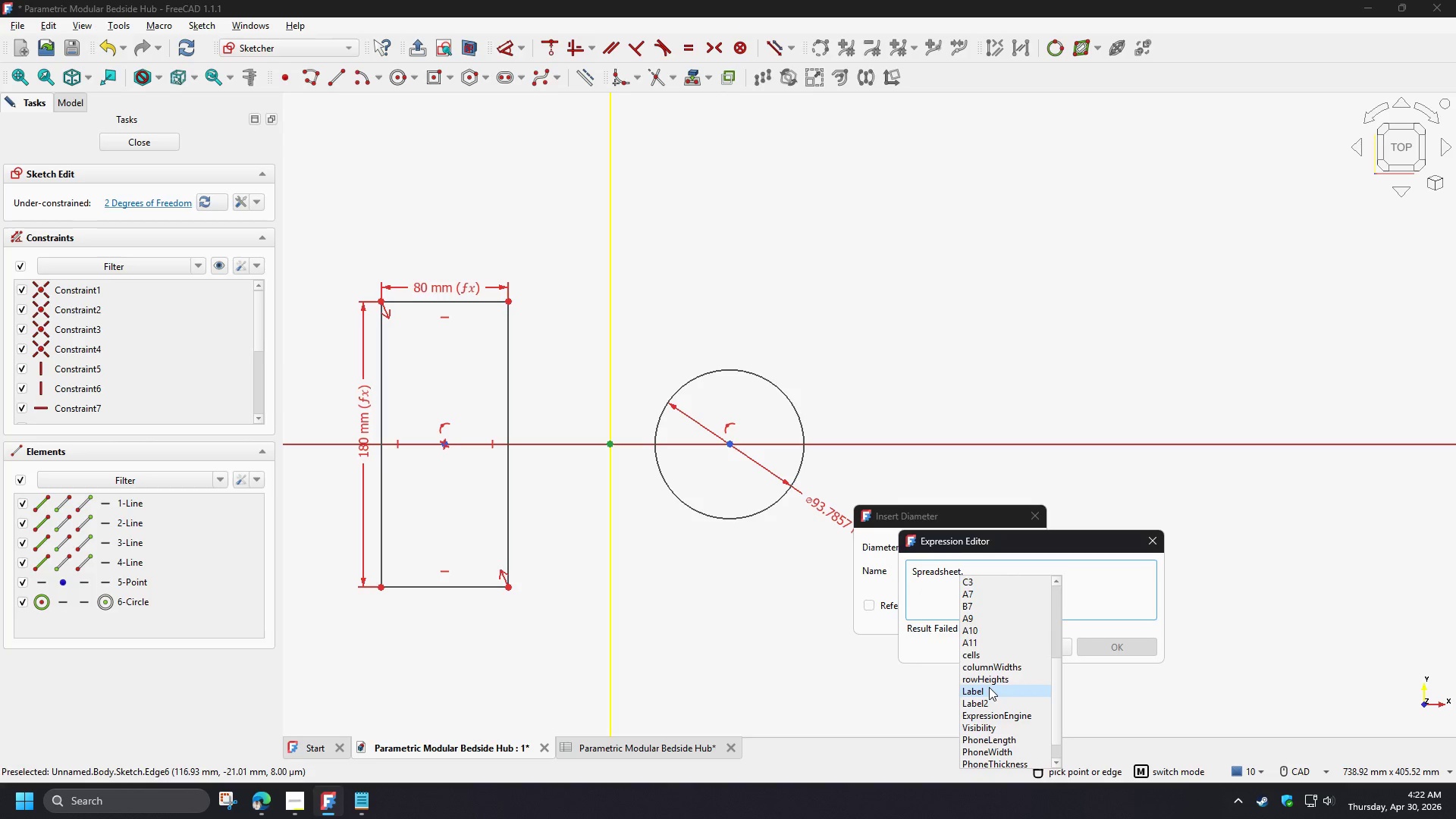 
key(C)
 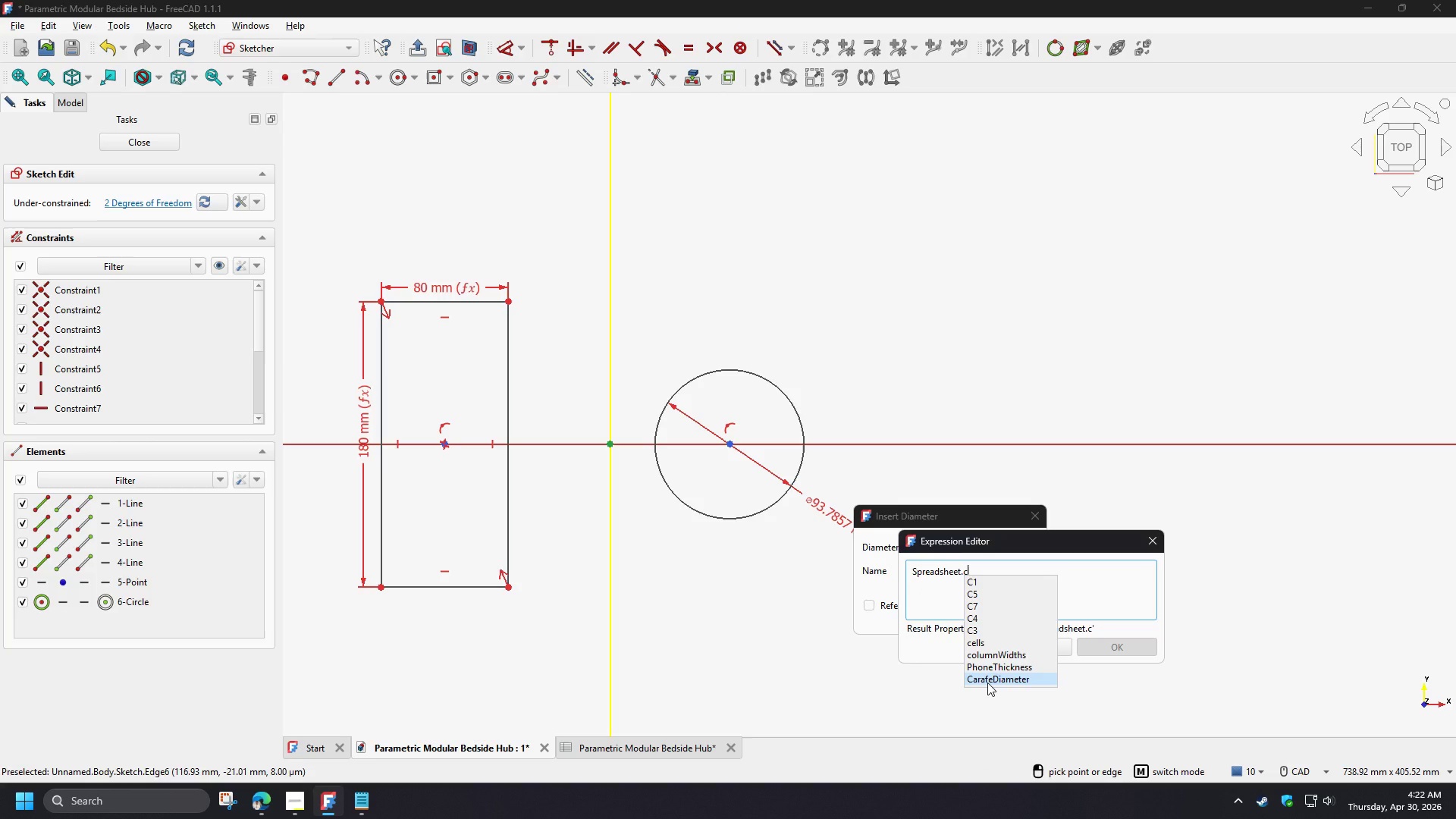 
left_click([987, 682])
 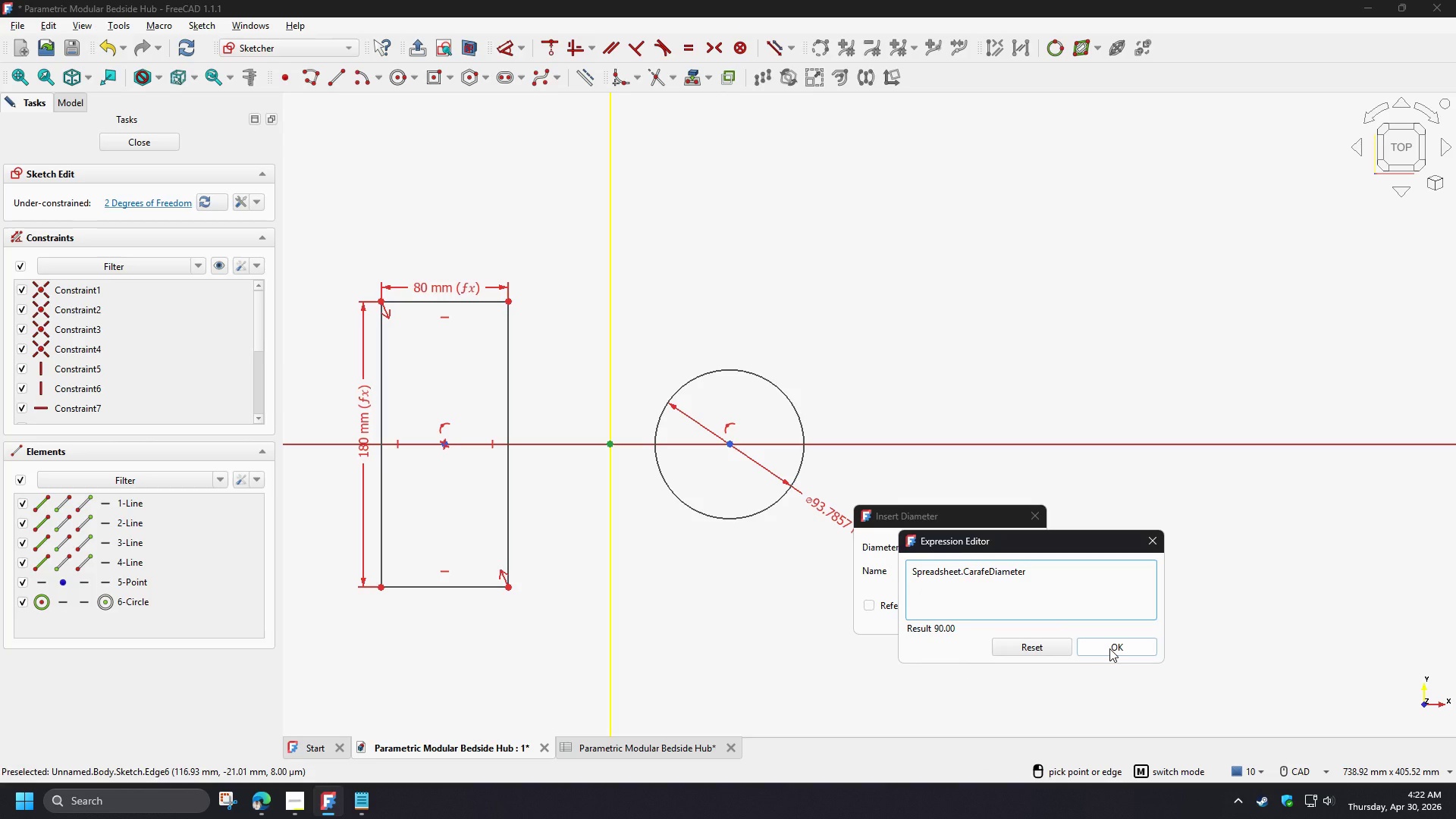 
left_click([1109, 648])
 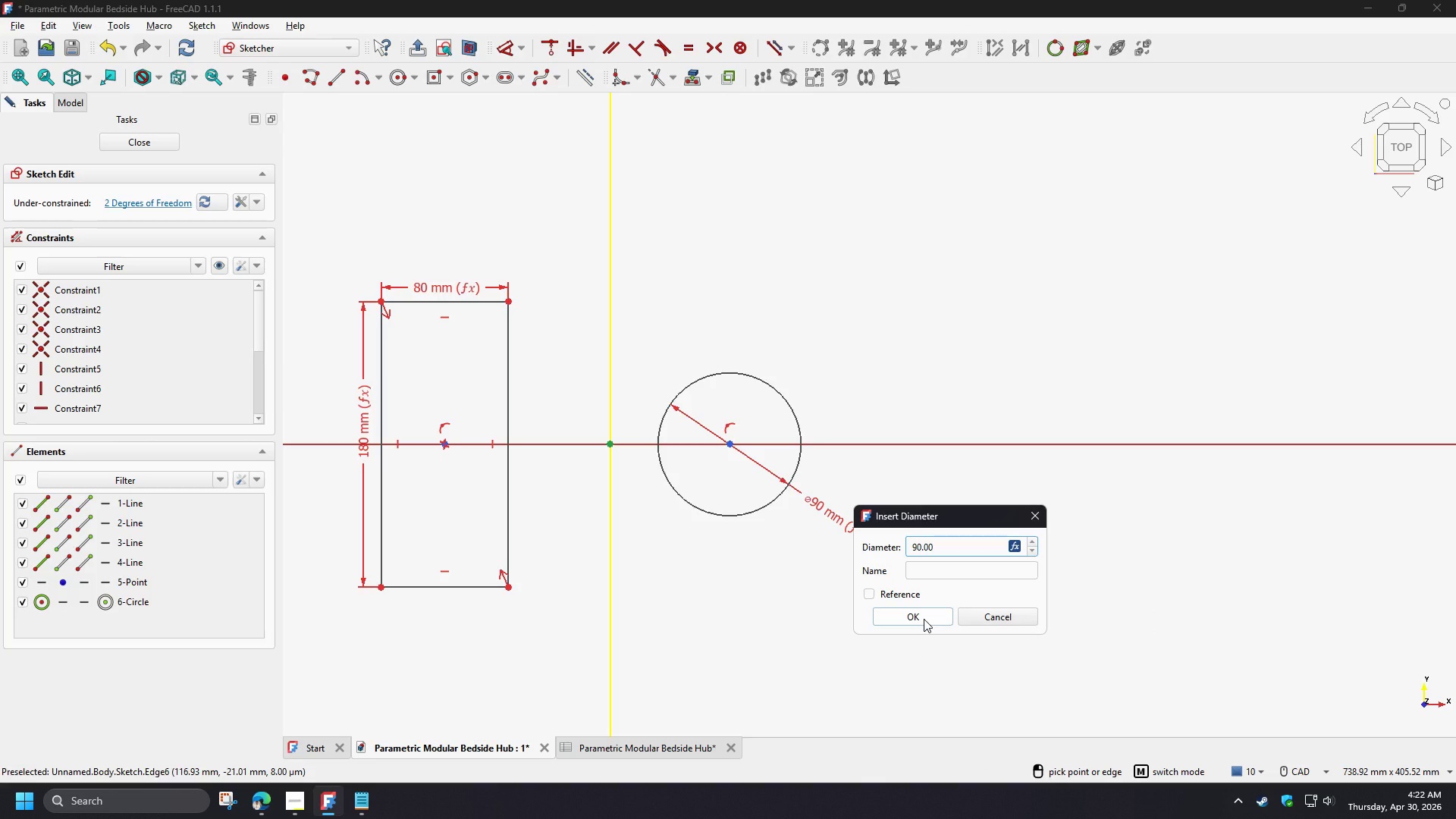 
left_click([924, 619])
 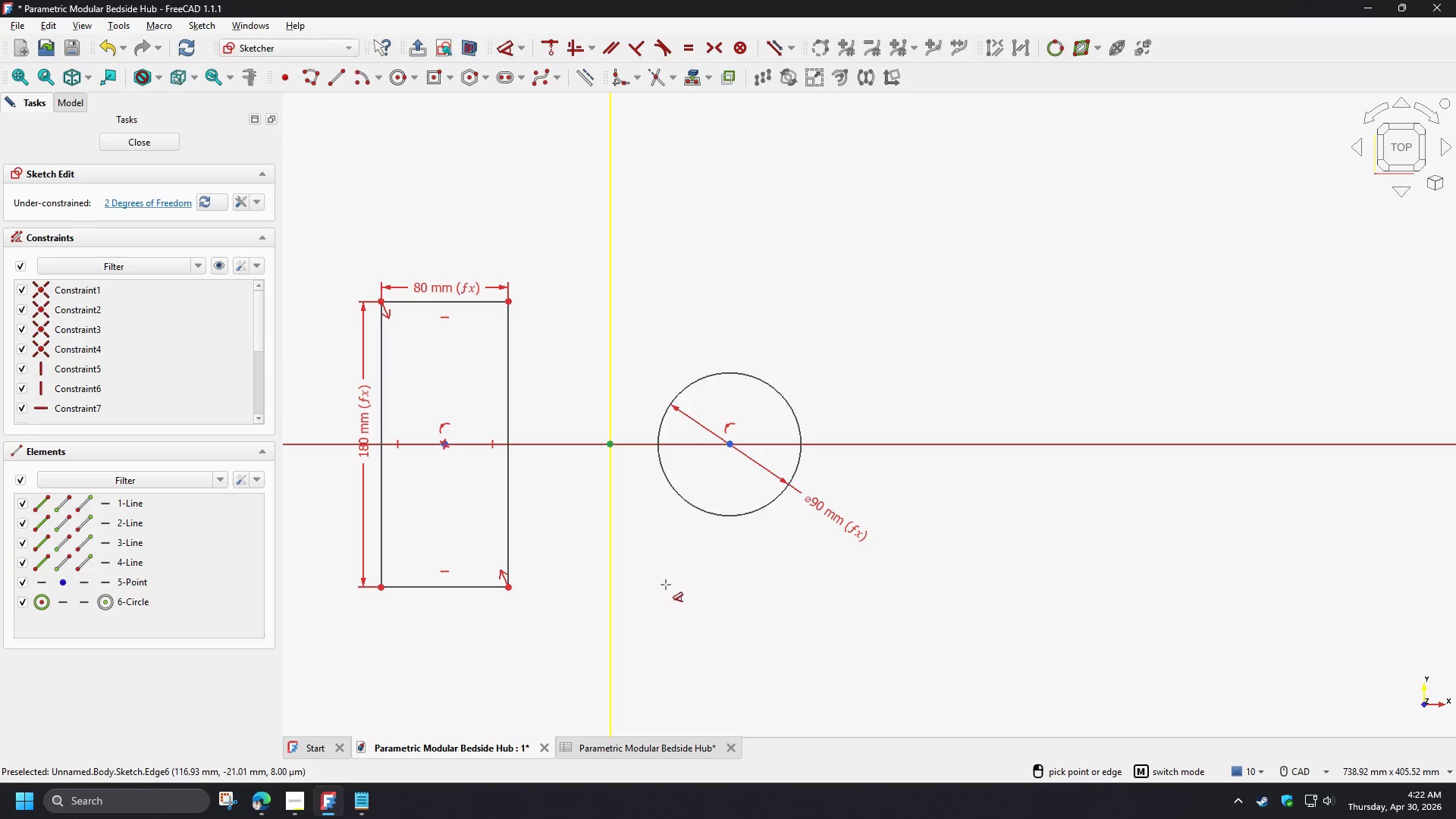 
right_click([670, 581])
 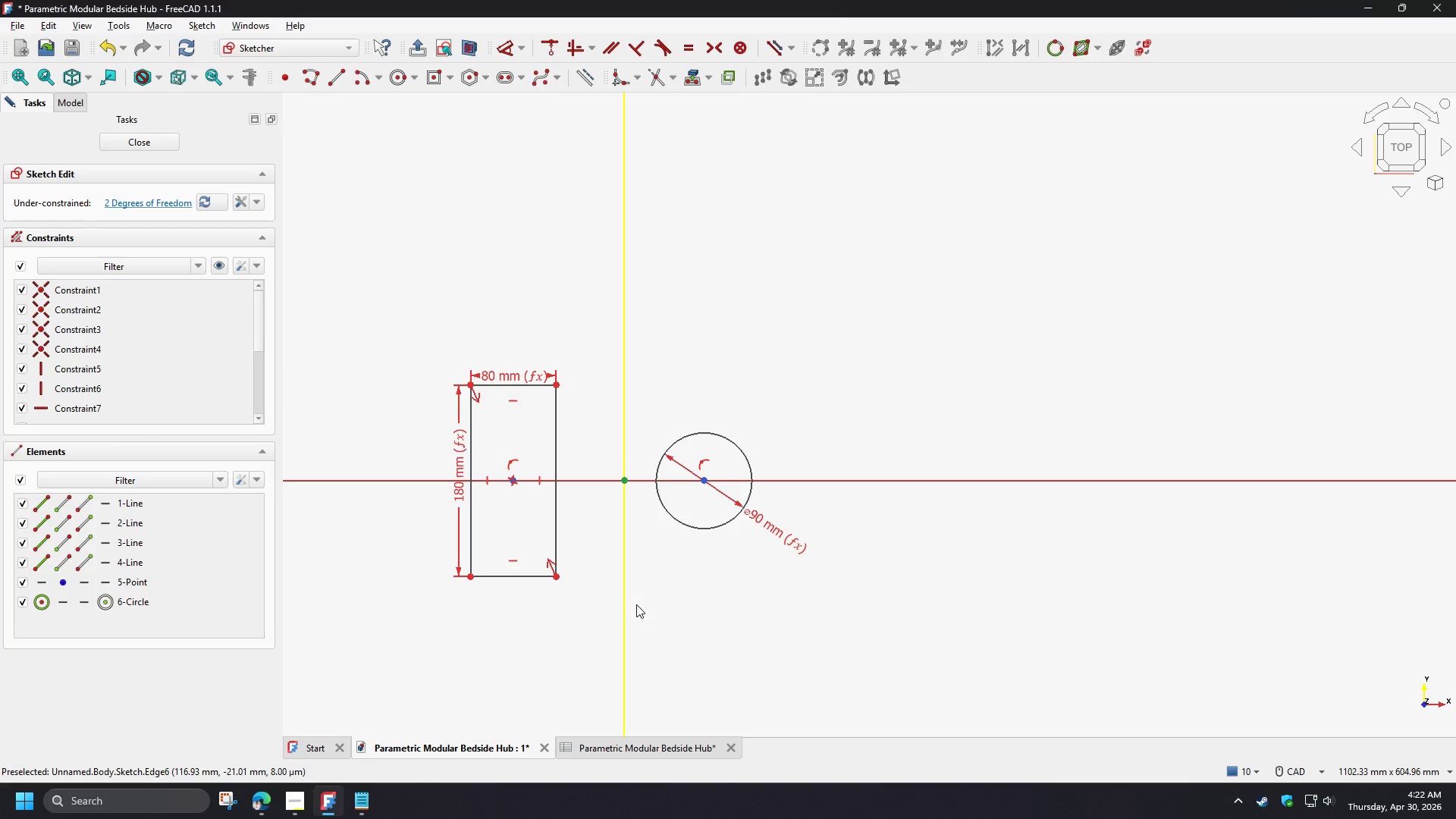 
scroll: coordinate [652, 554], scroll_direction: down, amount: 2.0
 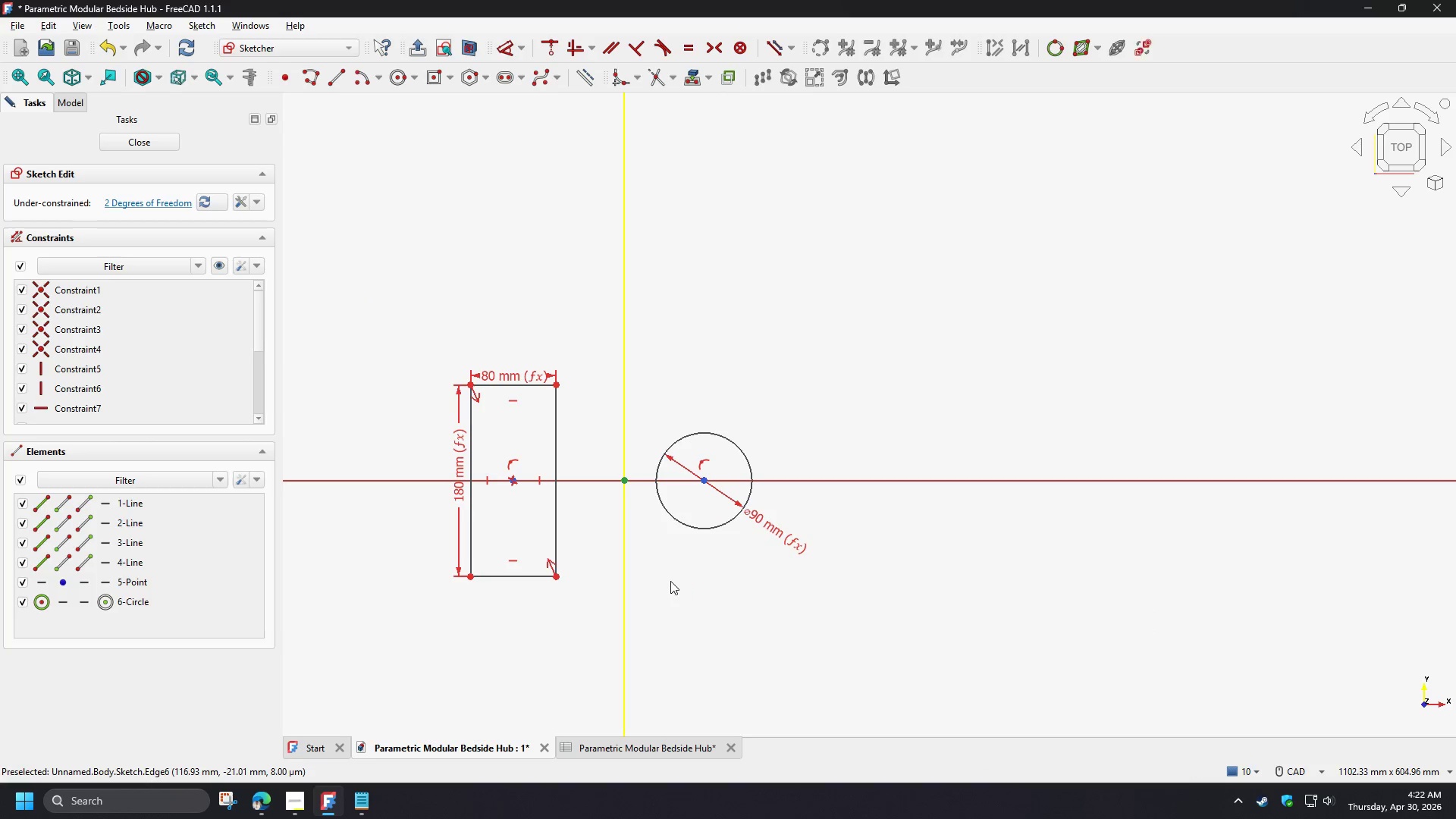 
left_click([305, 810])